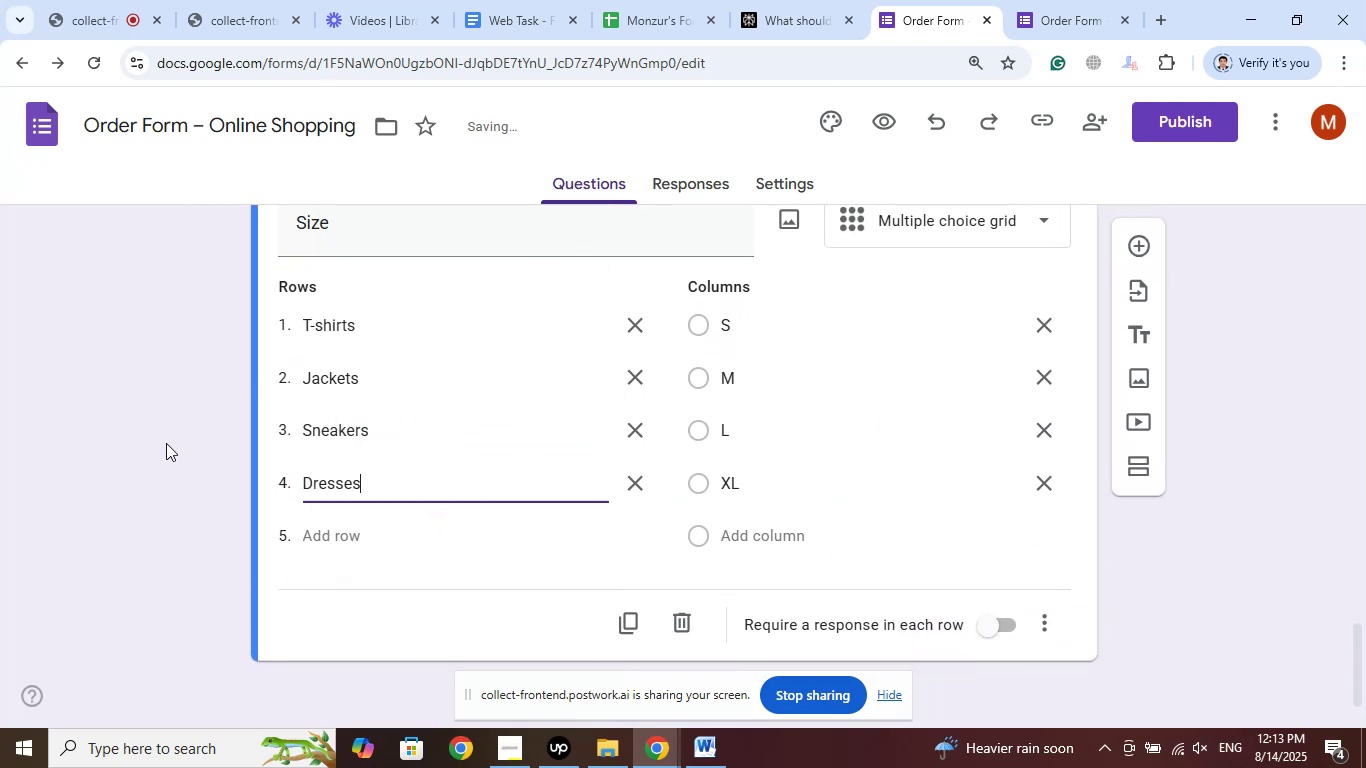 
left_click([166, 443])
 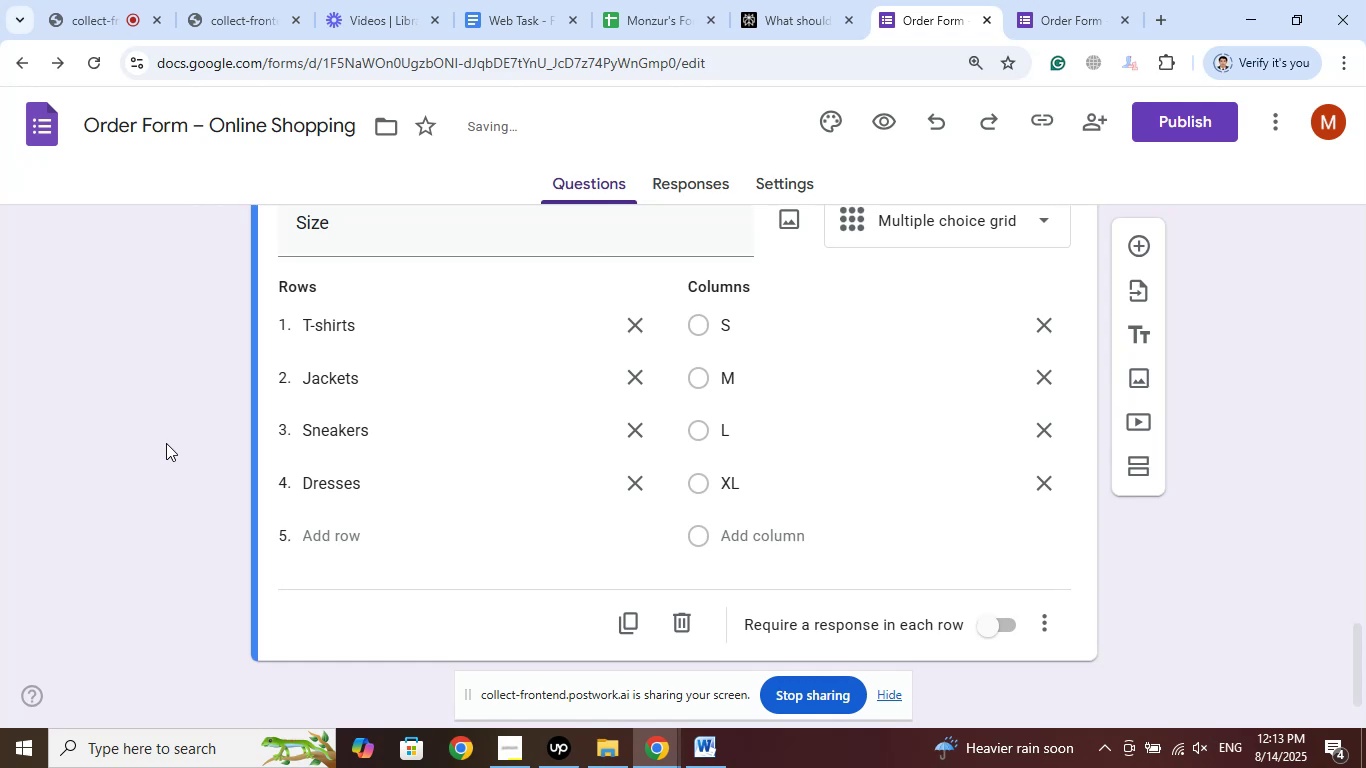 
scroll: coordinate [166, 443], scroll_direction: up, amount: 2.0
 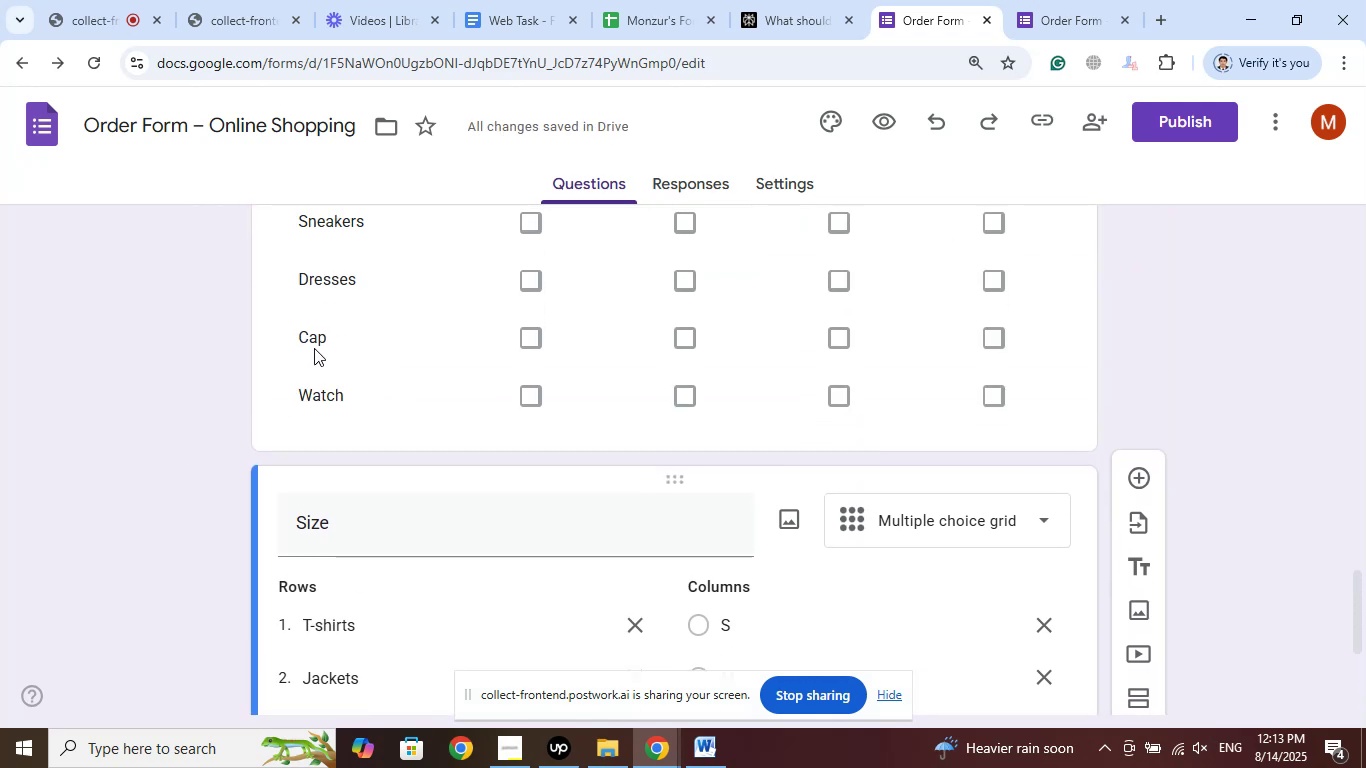 
left_click([315, 336])
 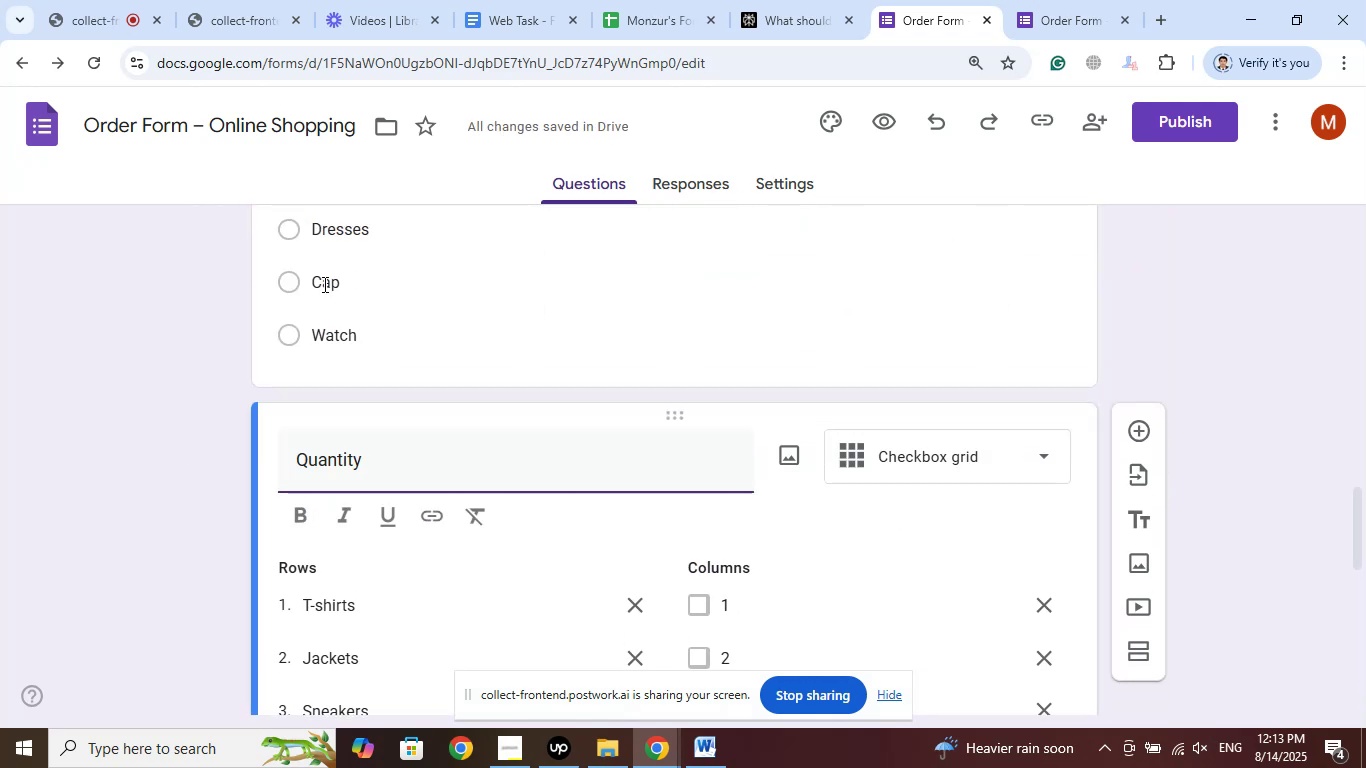 
left_click([324, 275])
 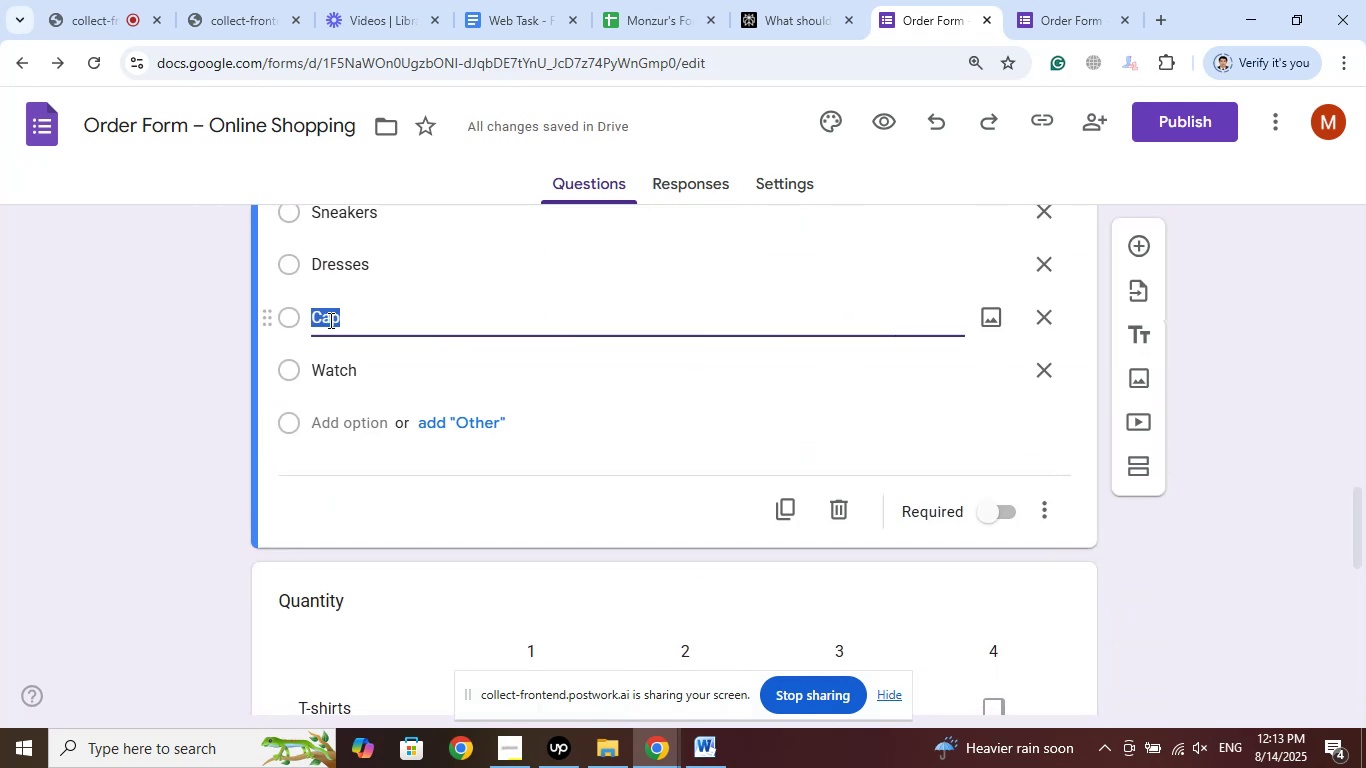 
right_click([316, 320])
 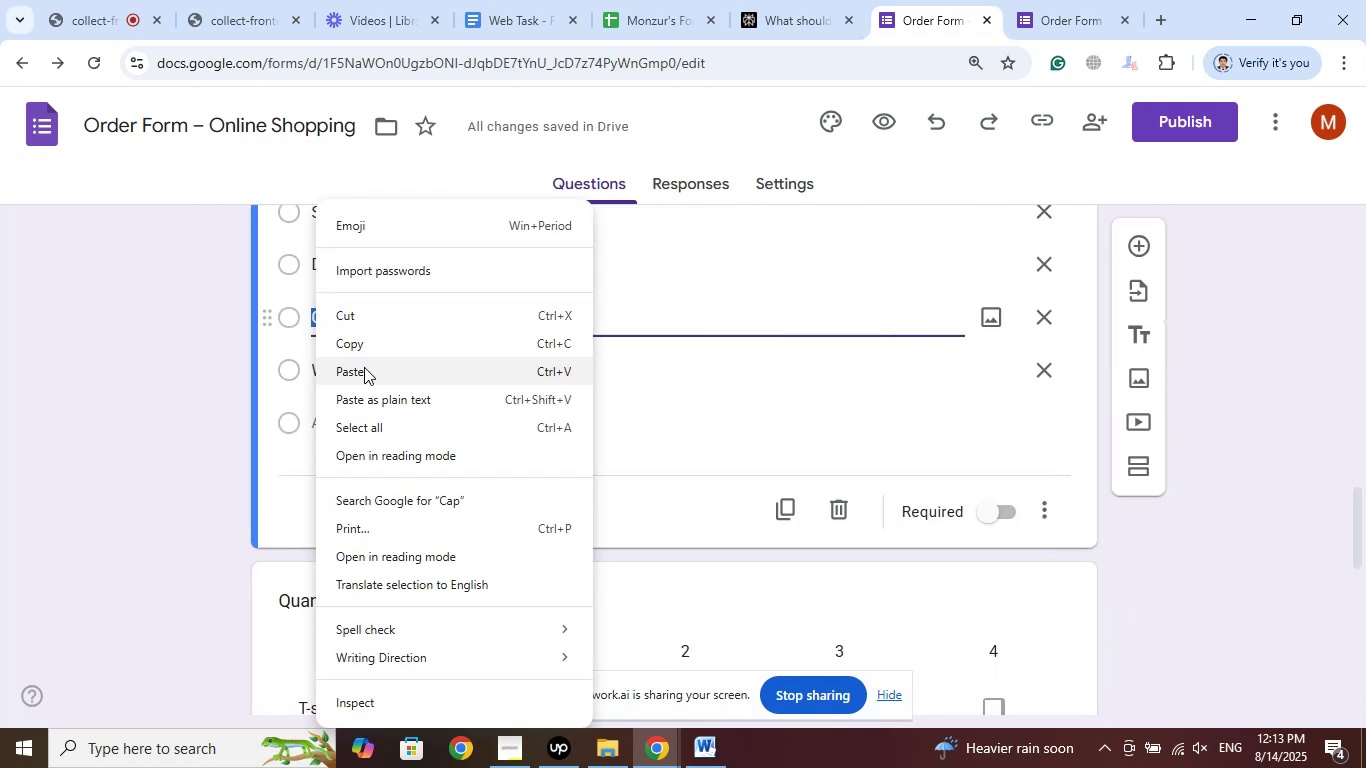 
left_click([358, 351])
 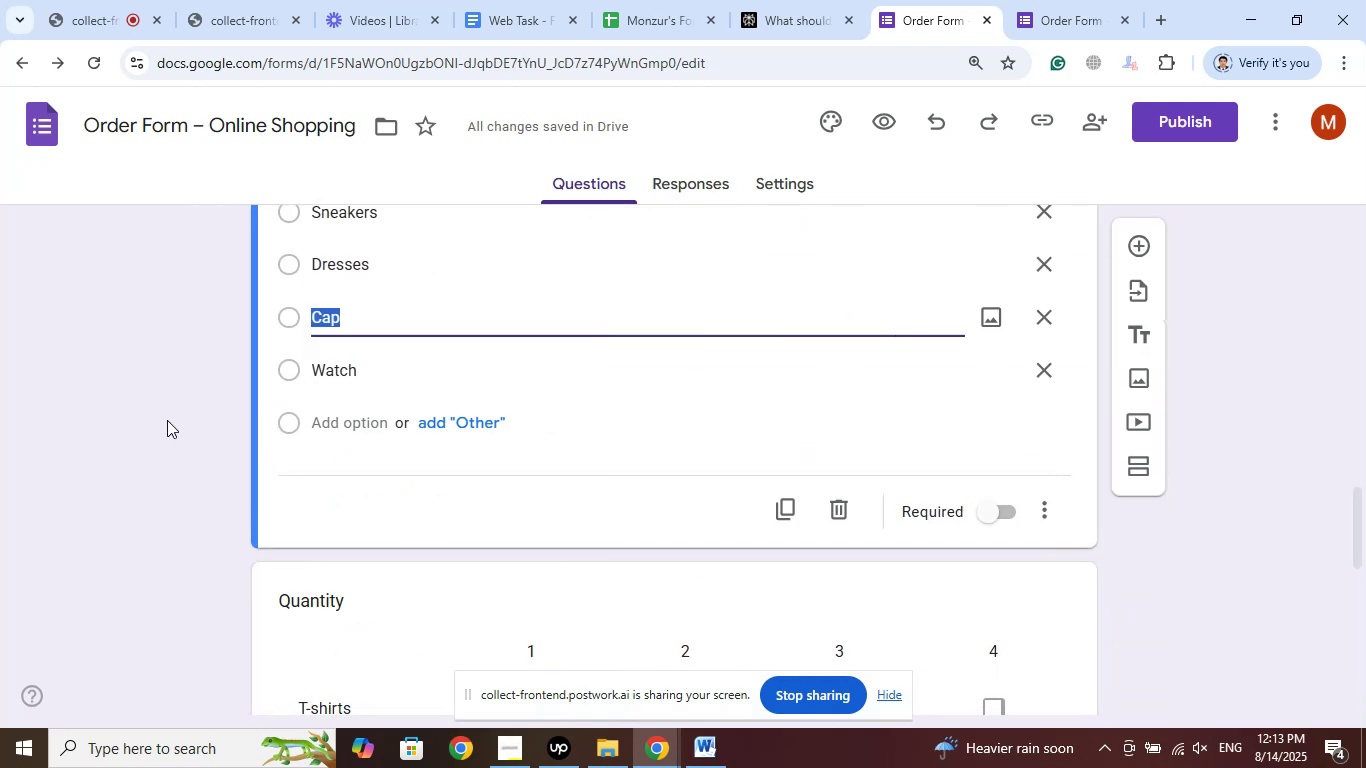 
left_click([167, 420])
 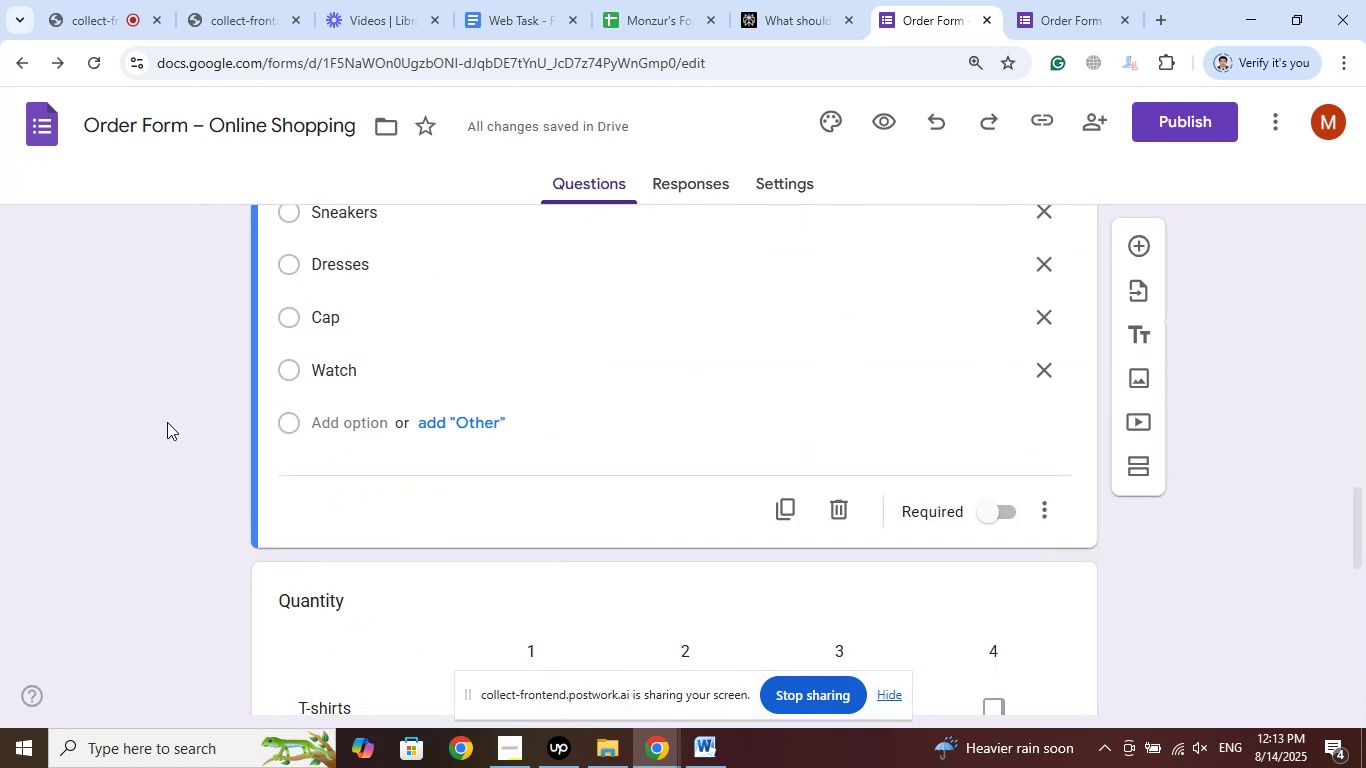 
scroll: coordinate [228, 434], scroll_direction: down, amount: 12.0
 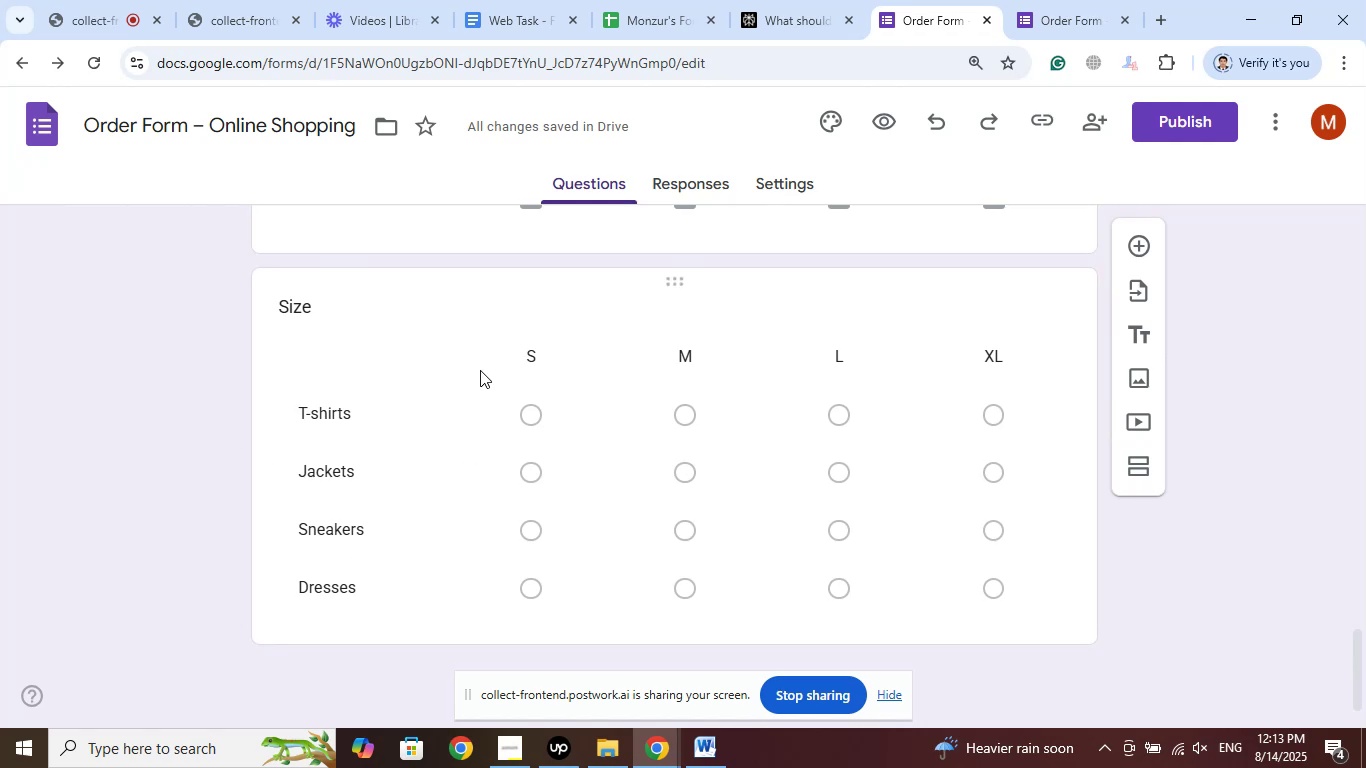 
left_click([372, 302])
 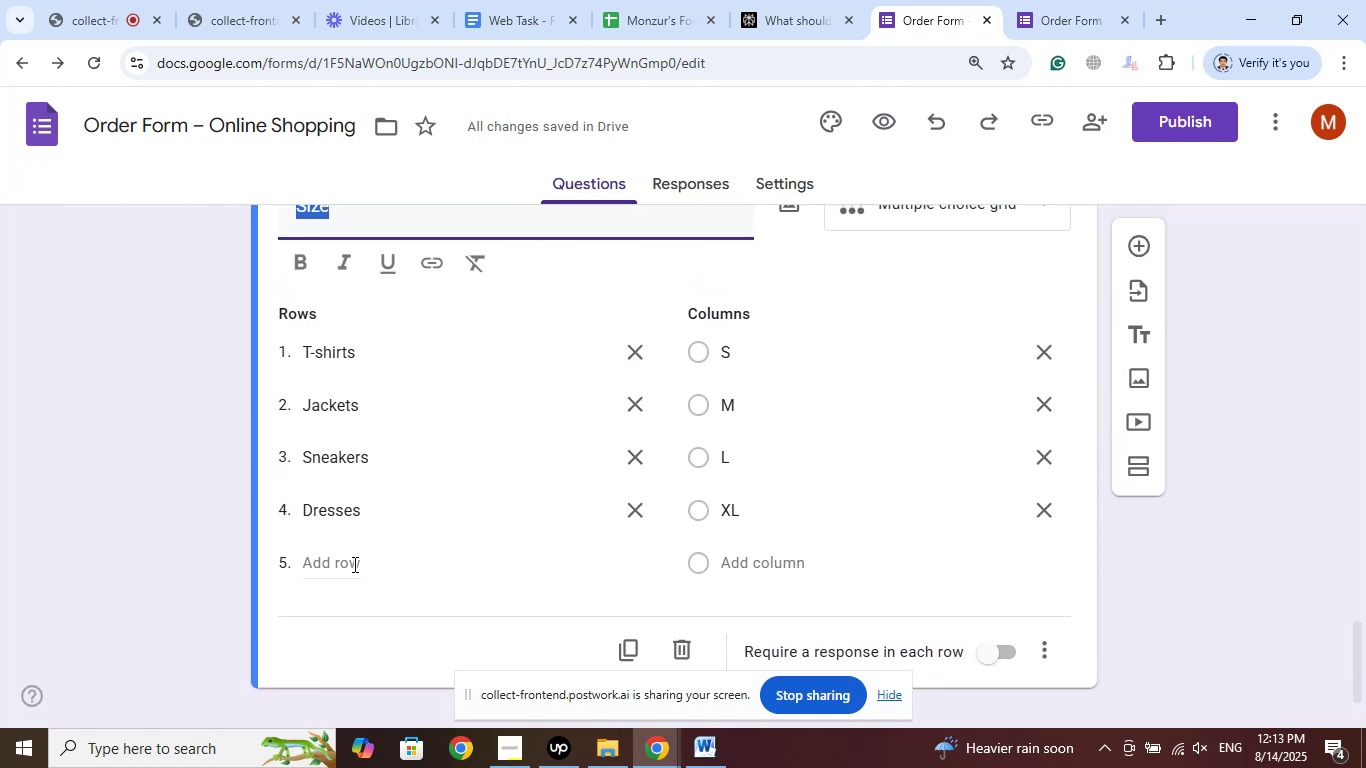 
left_click([348, 561])
 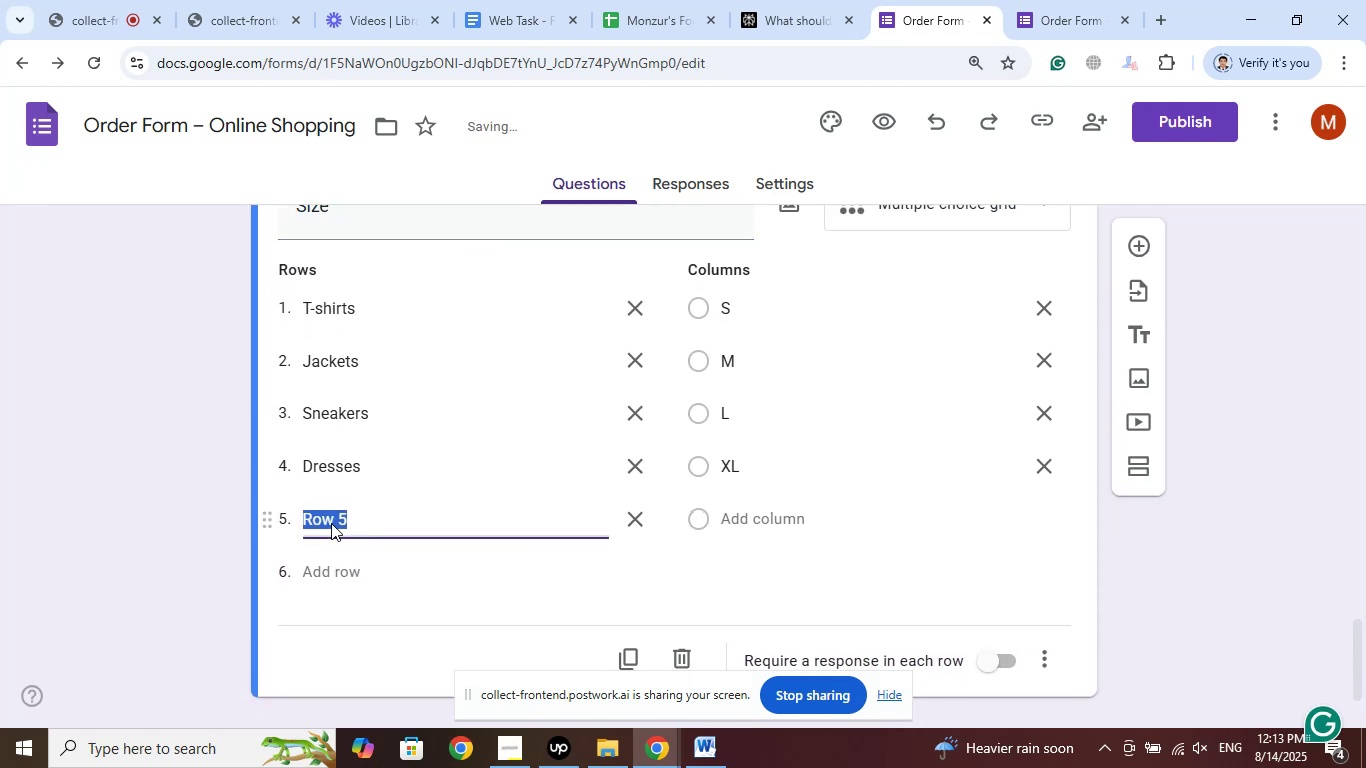 
right_click([327, 510])
 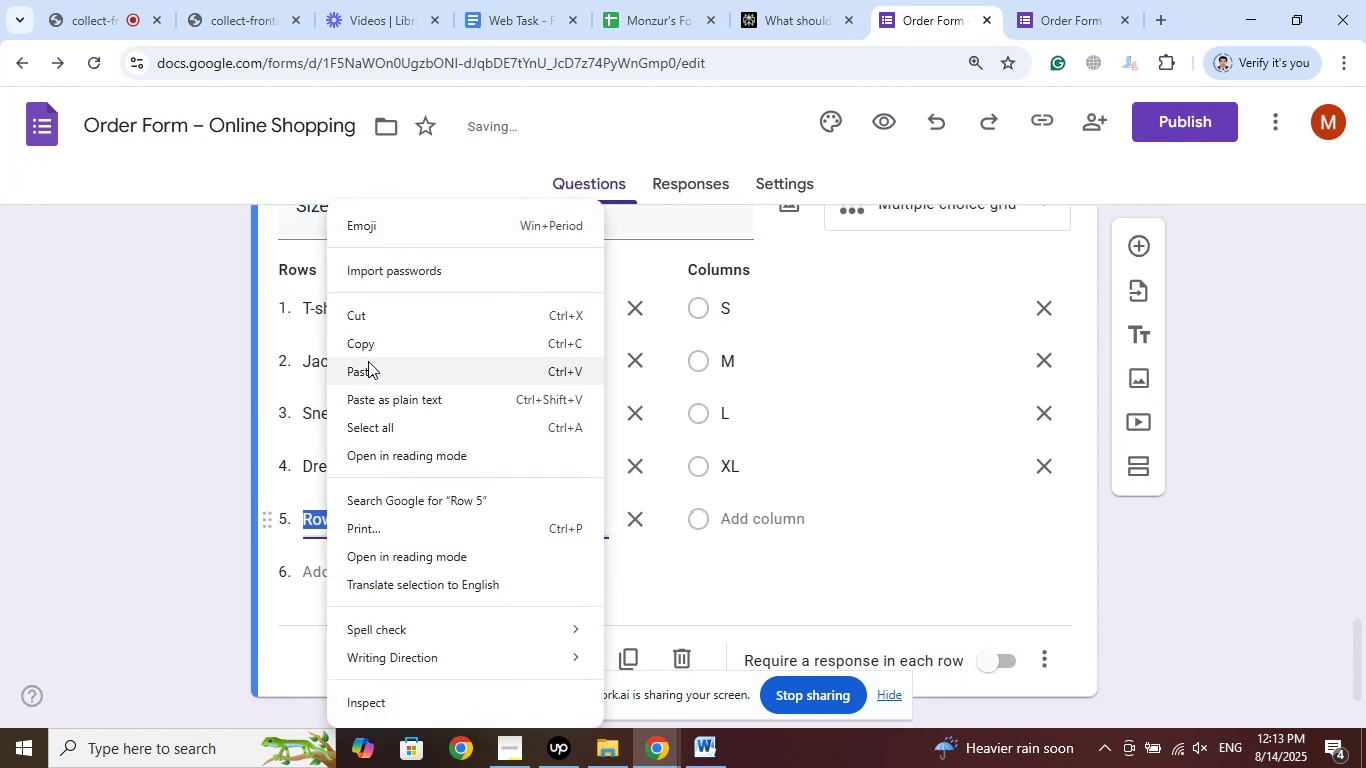 
left_click([376, 371])
 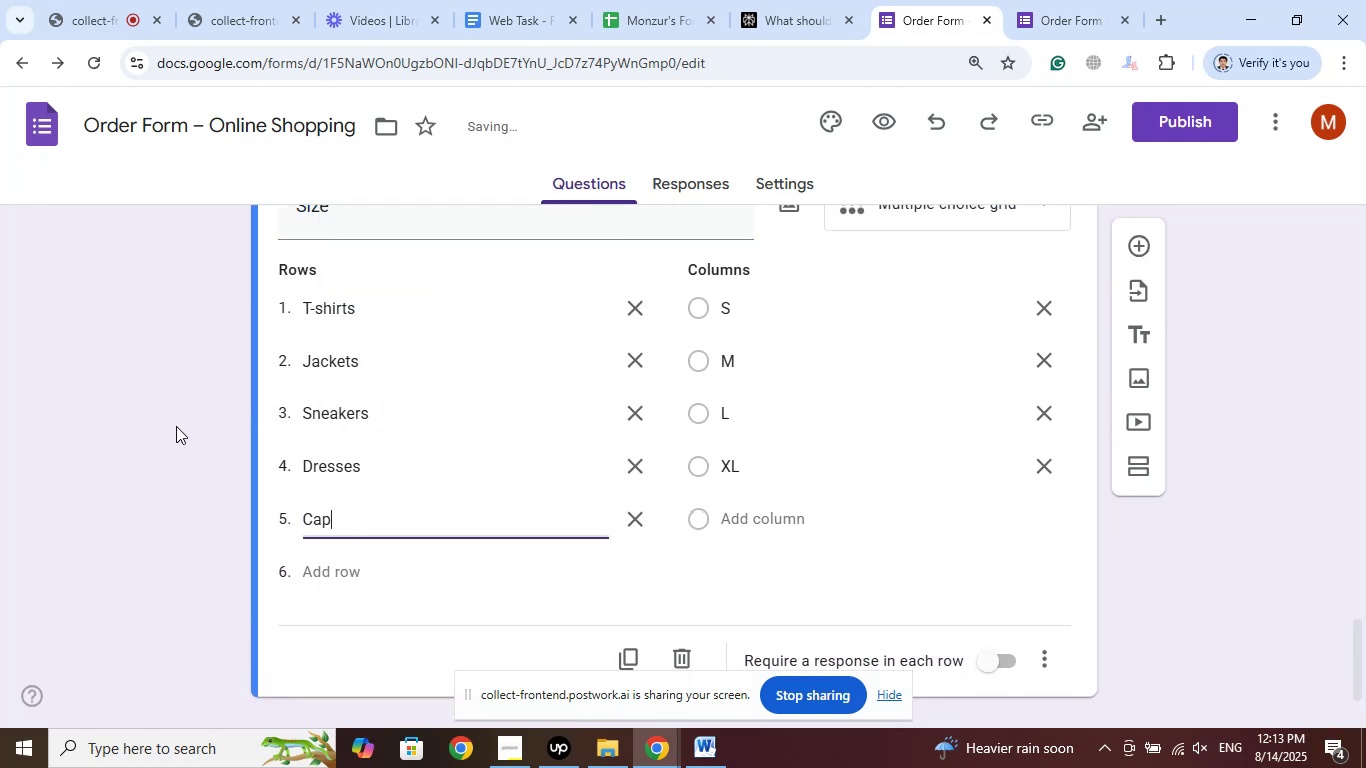 
left_click([176, 426])
 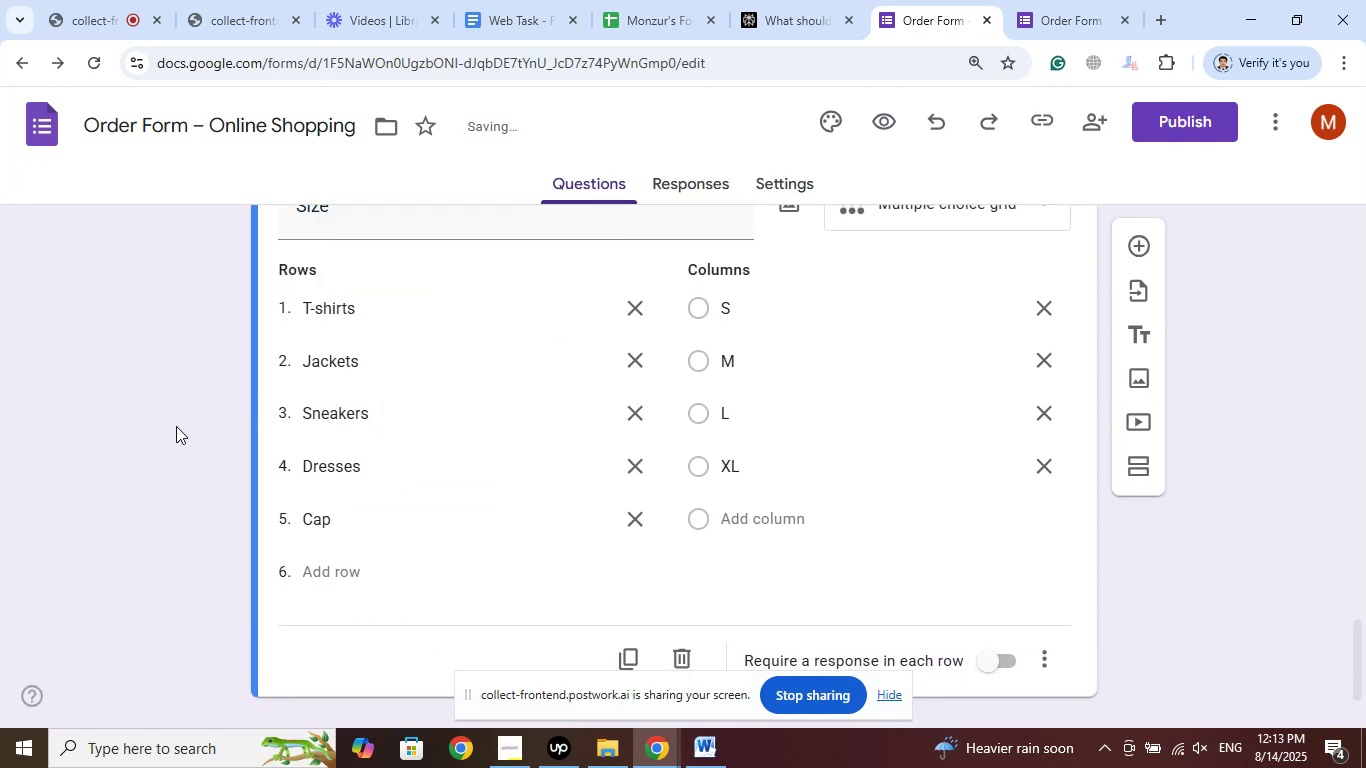 
scroll: coordinate [178, 422], scroll_direction: up, amount: 6.0
 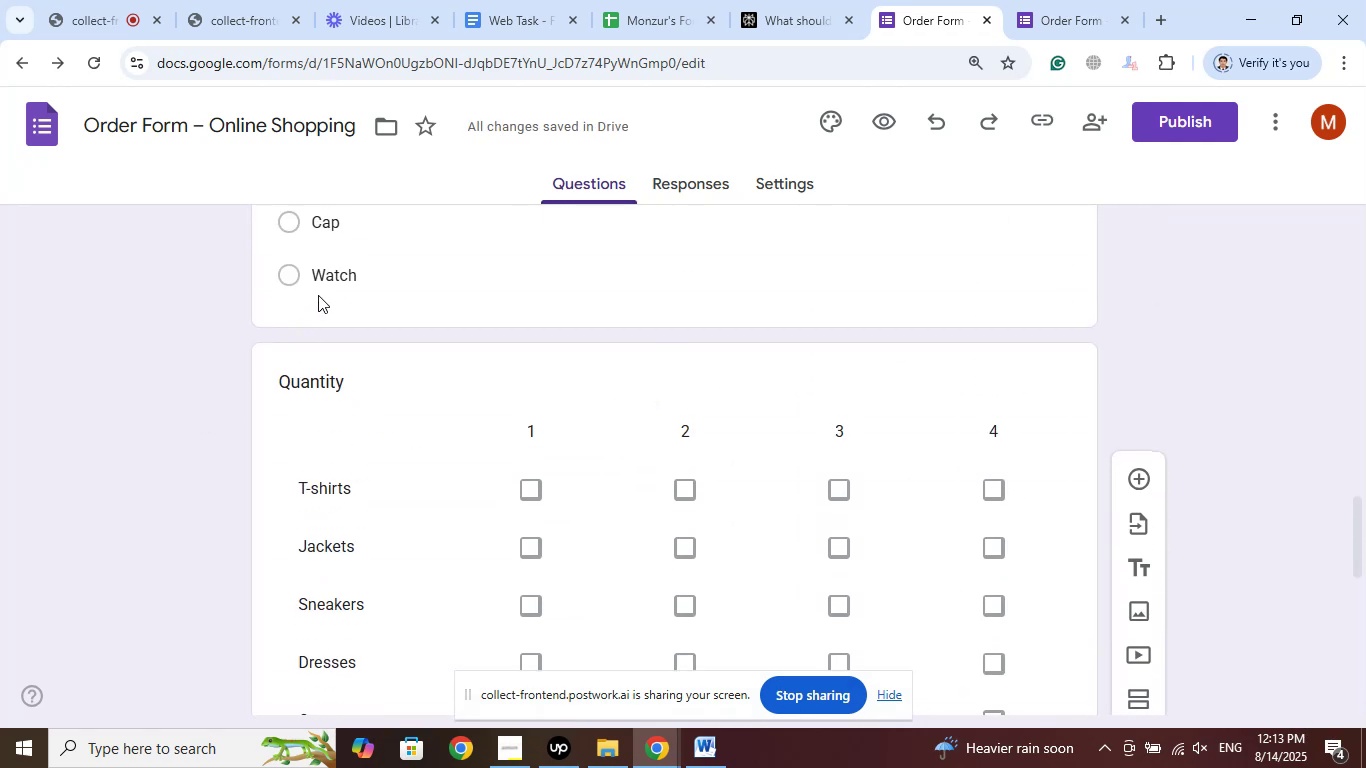 
left_click([327, 279])
 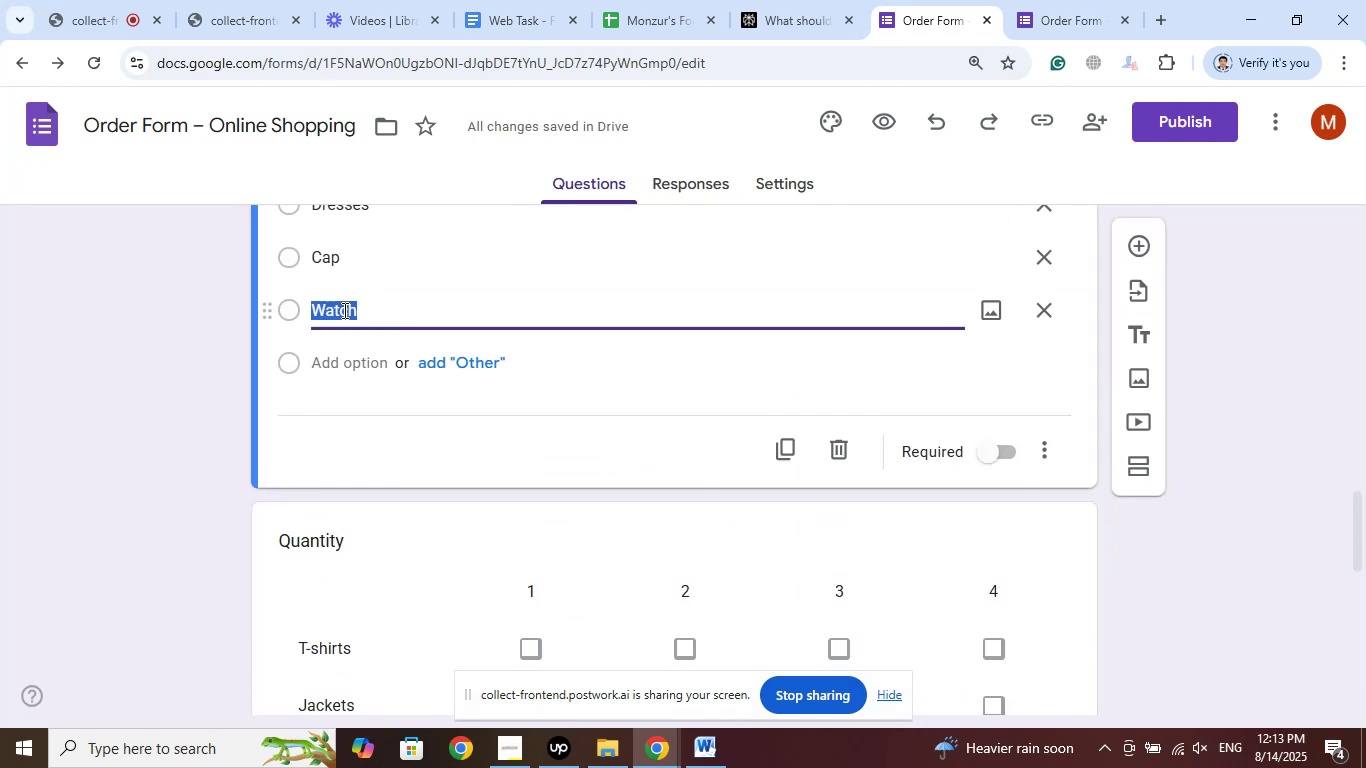 
right_click([342, 310])
 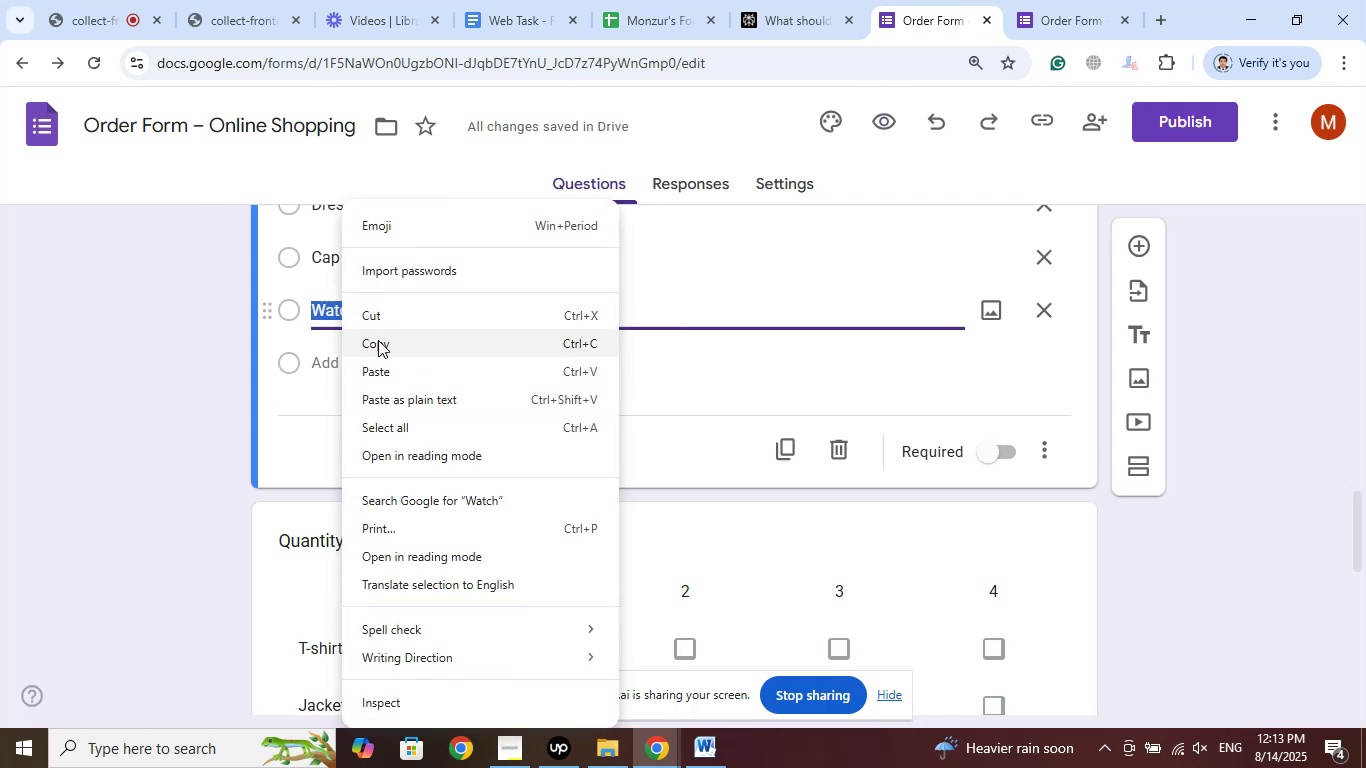 
left_click([378, 350])
 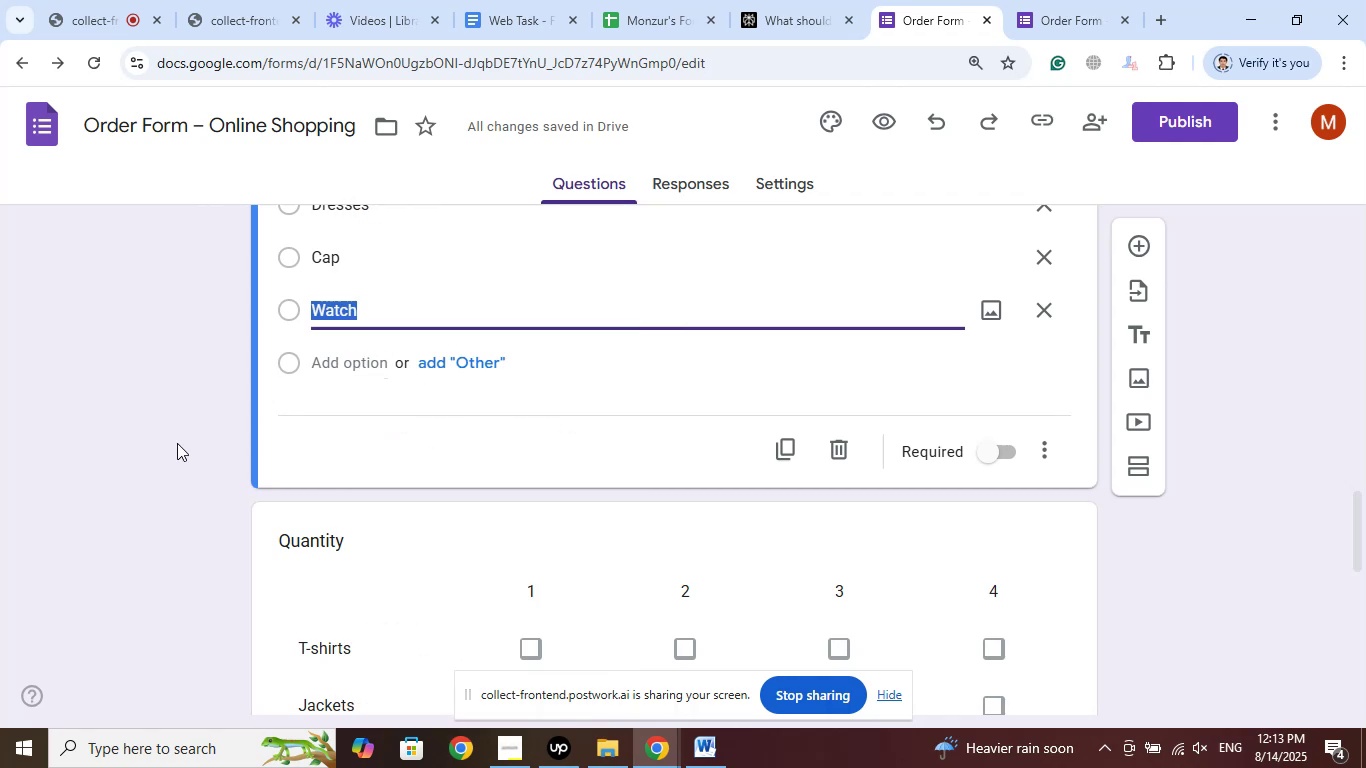 
left_click([163, 448])
 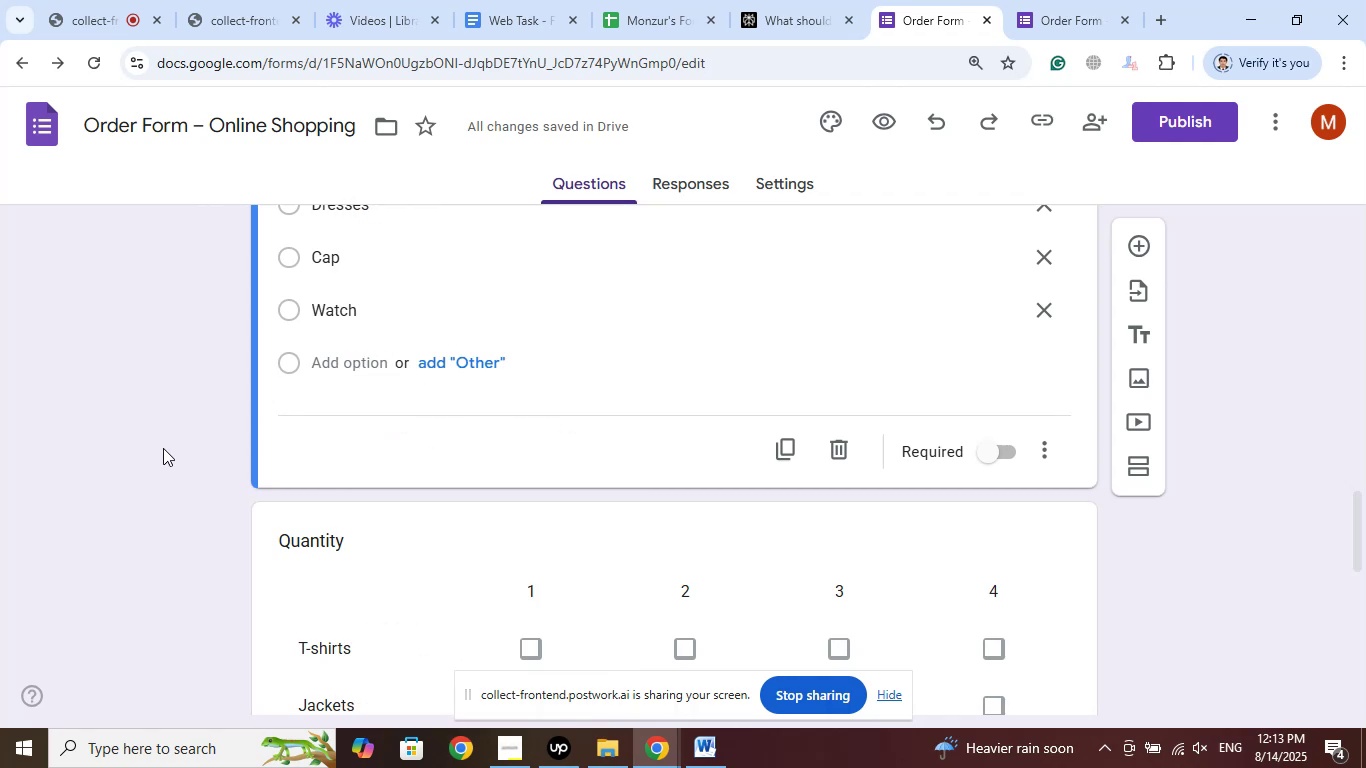 
scroll: coordinate [167, 442], scroll_direction: down, amount: 12.0
 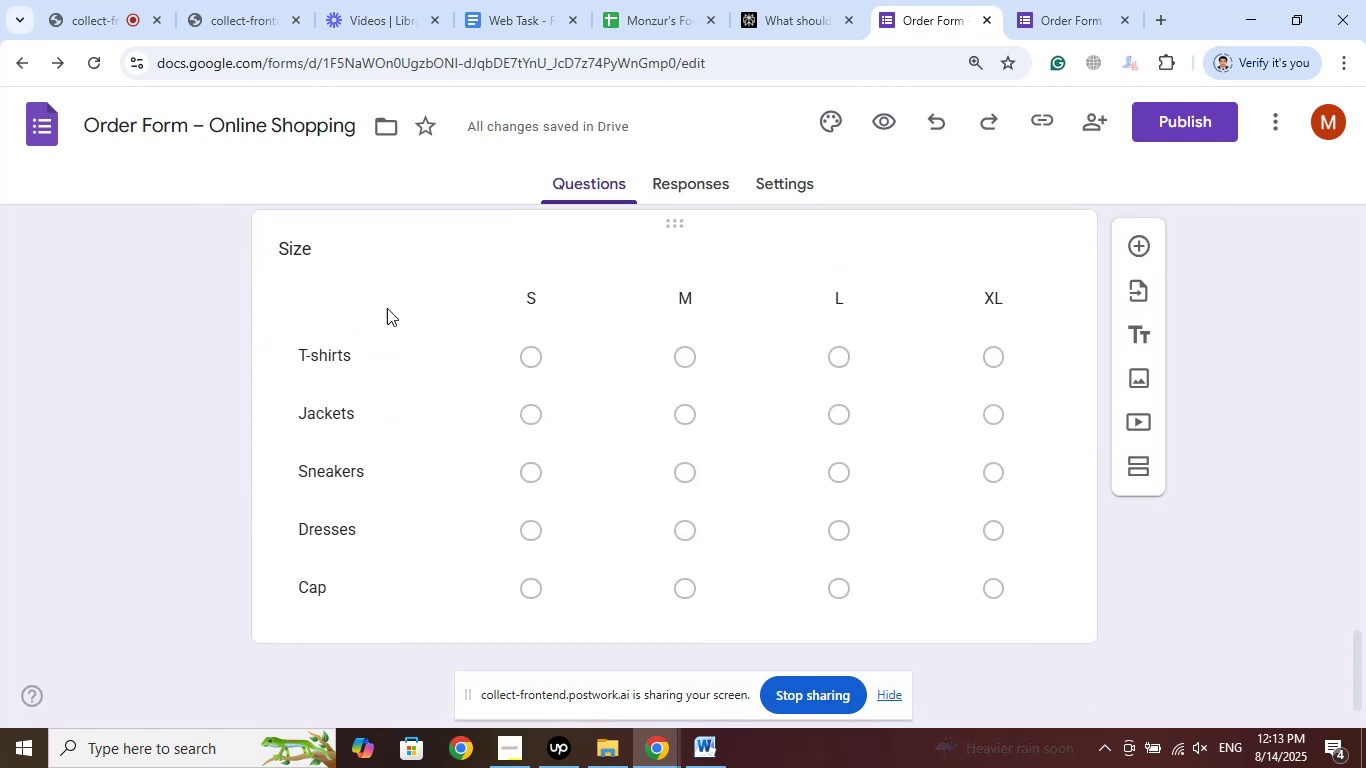 
left_click([363, 246])
 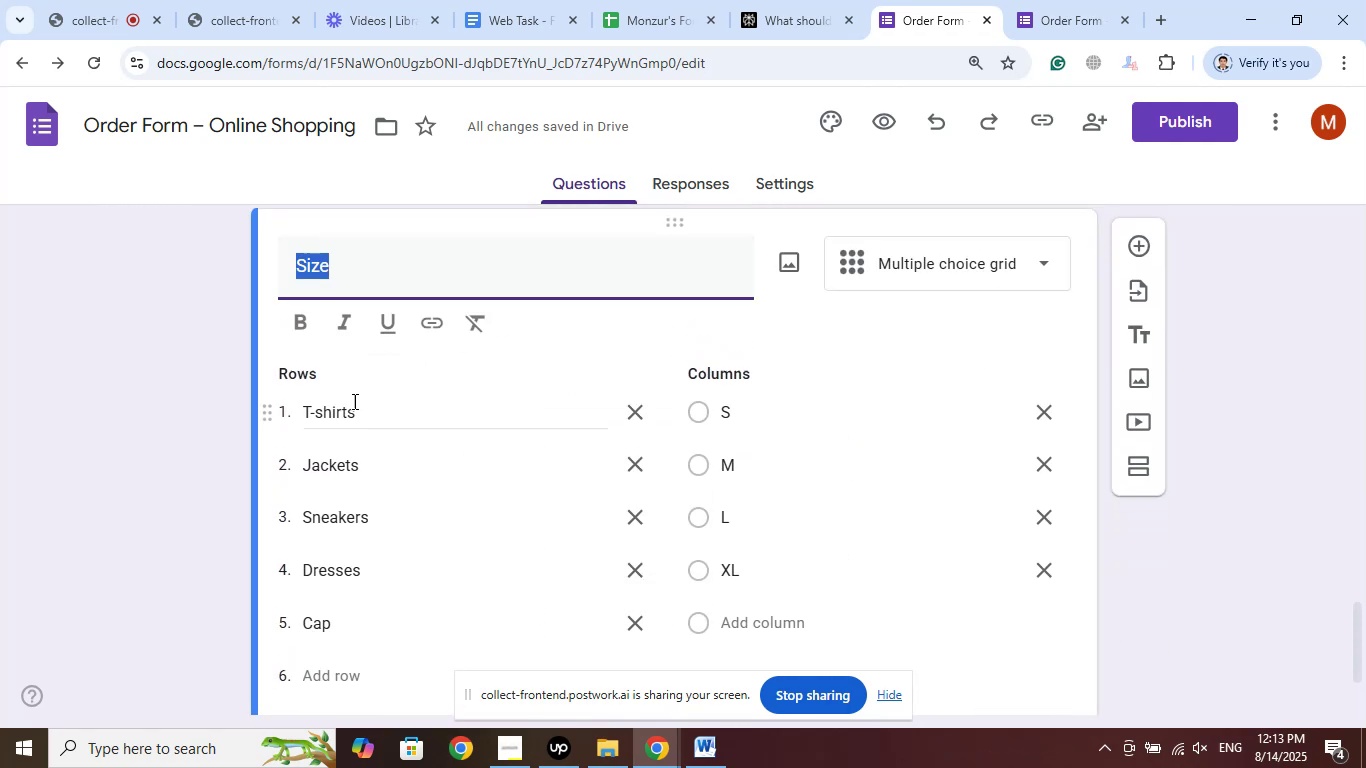 
scroll: coordinate [359, 440], scroll_direction: down, amount: 3.0
 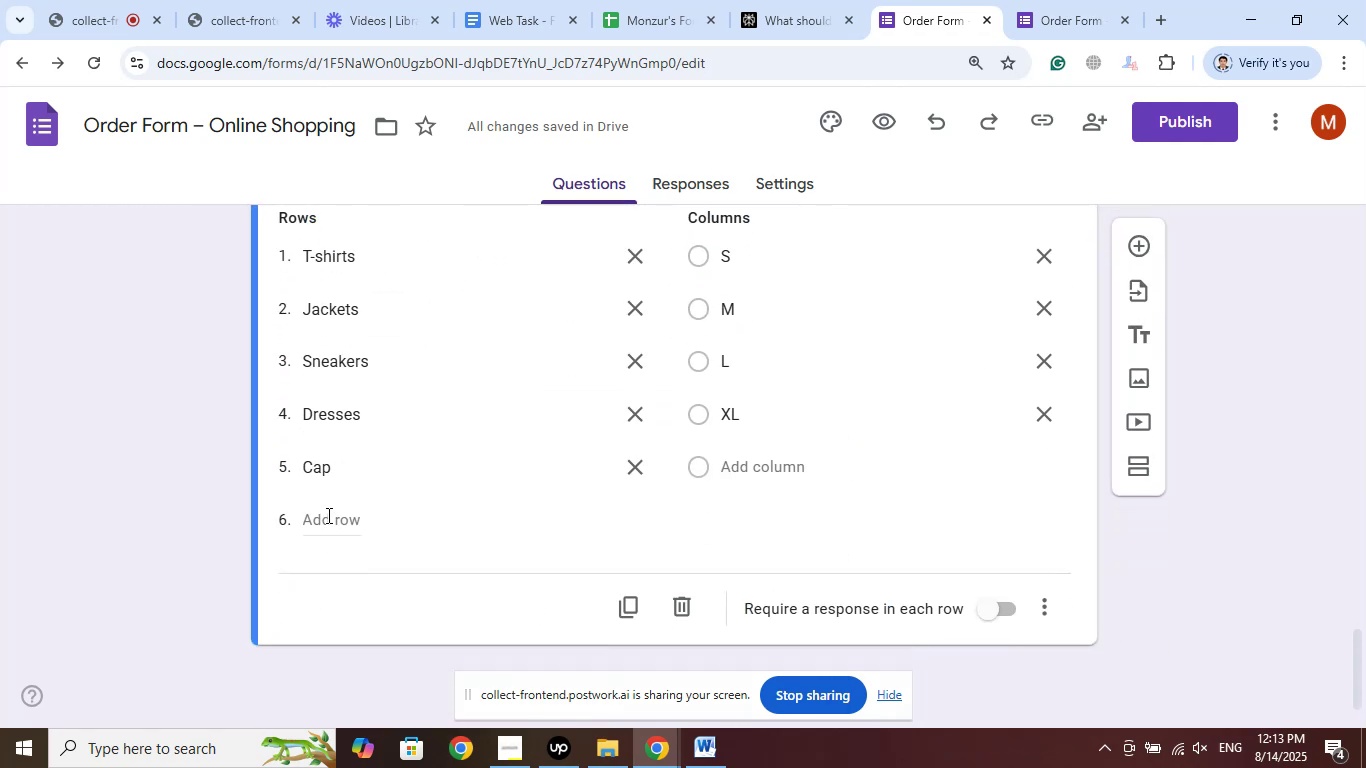 
left_click([327, 515])
 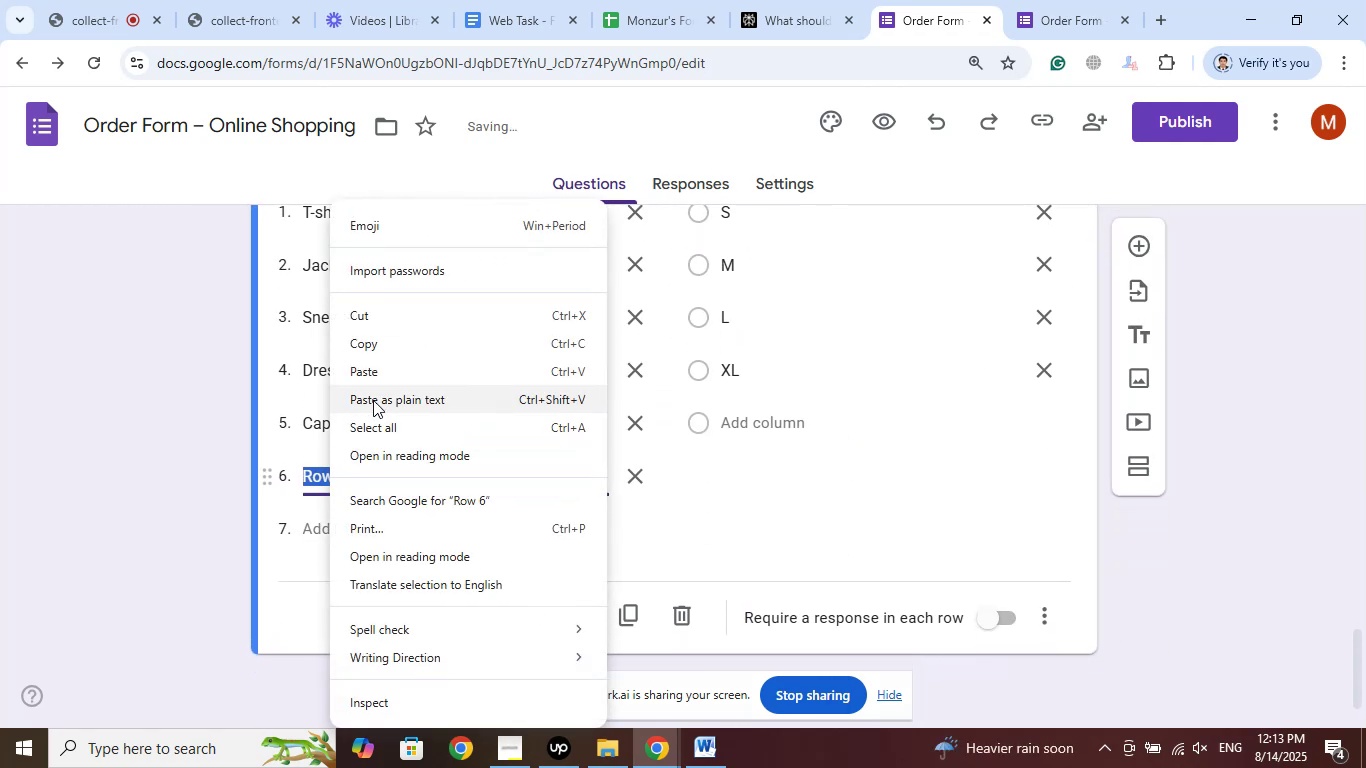 
left_click([373, 373])
 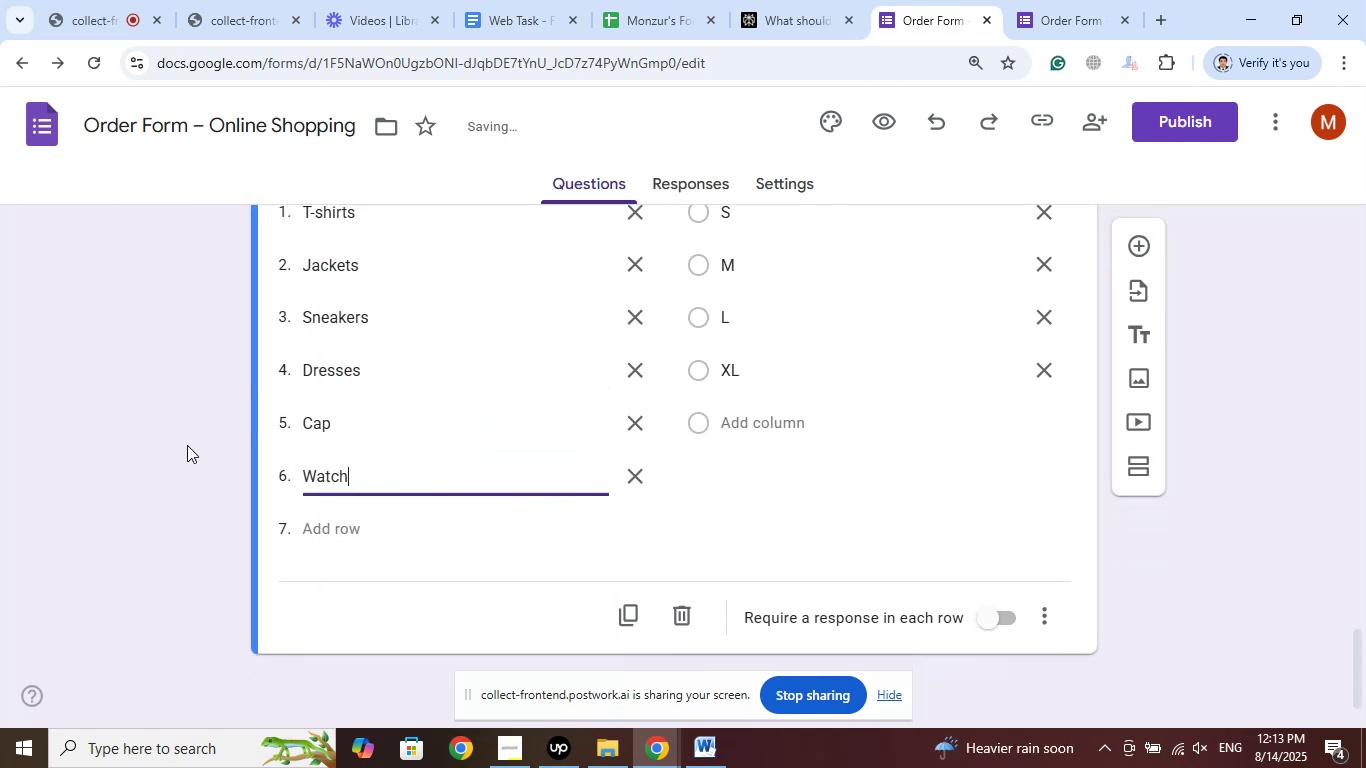 
left_click([187, 445])
 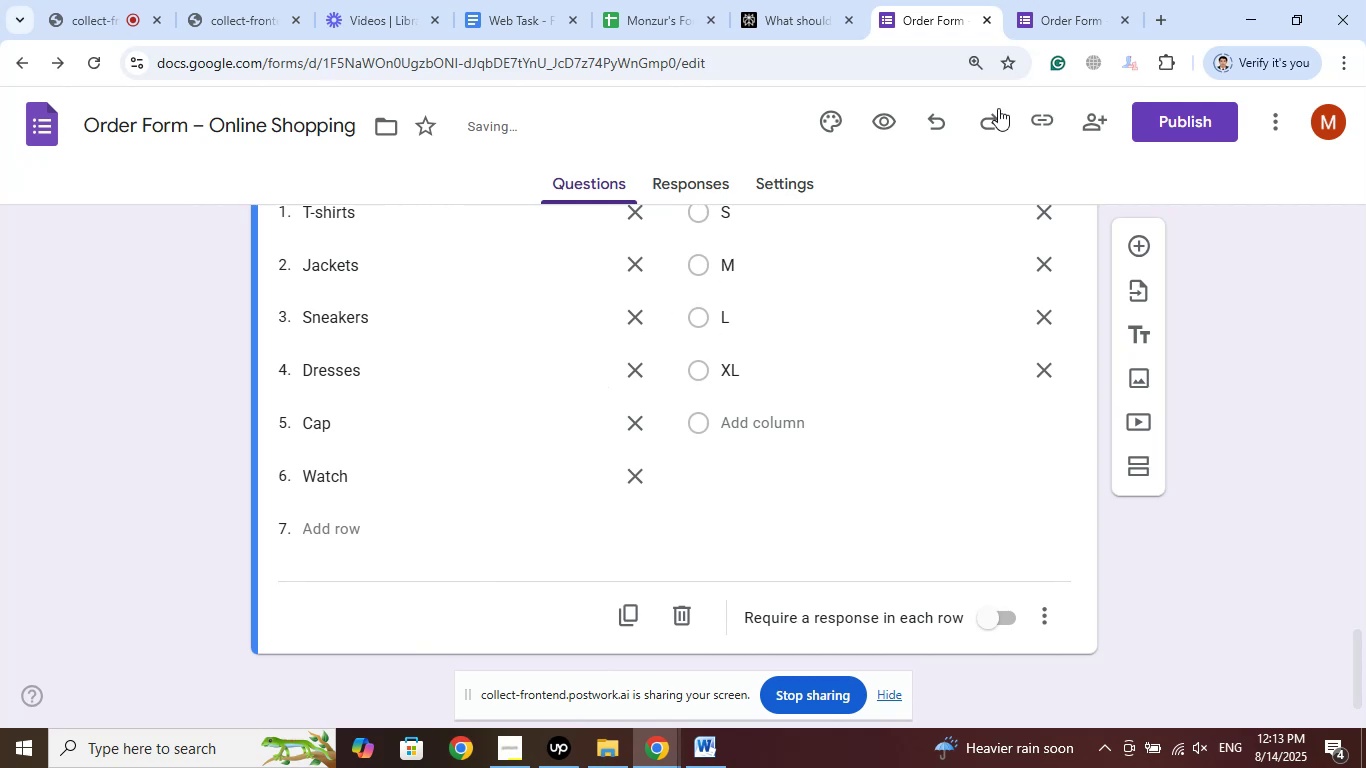 
left_click([1030, 0])
 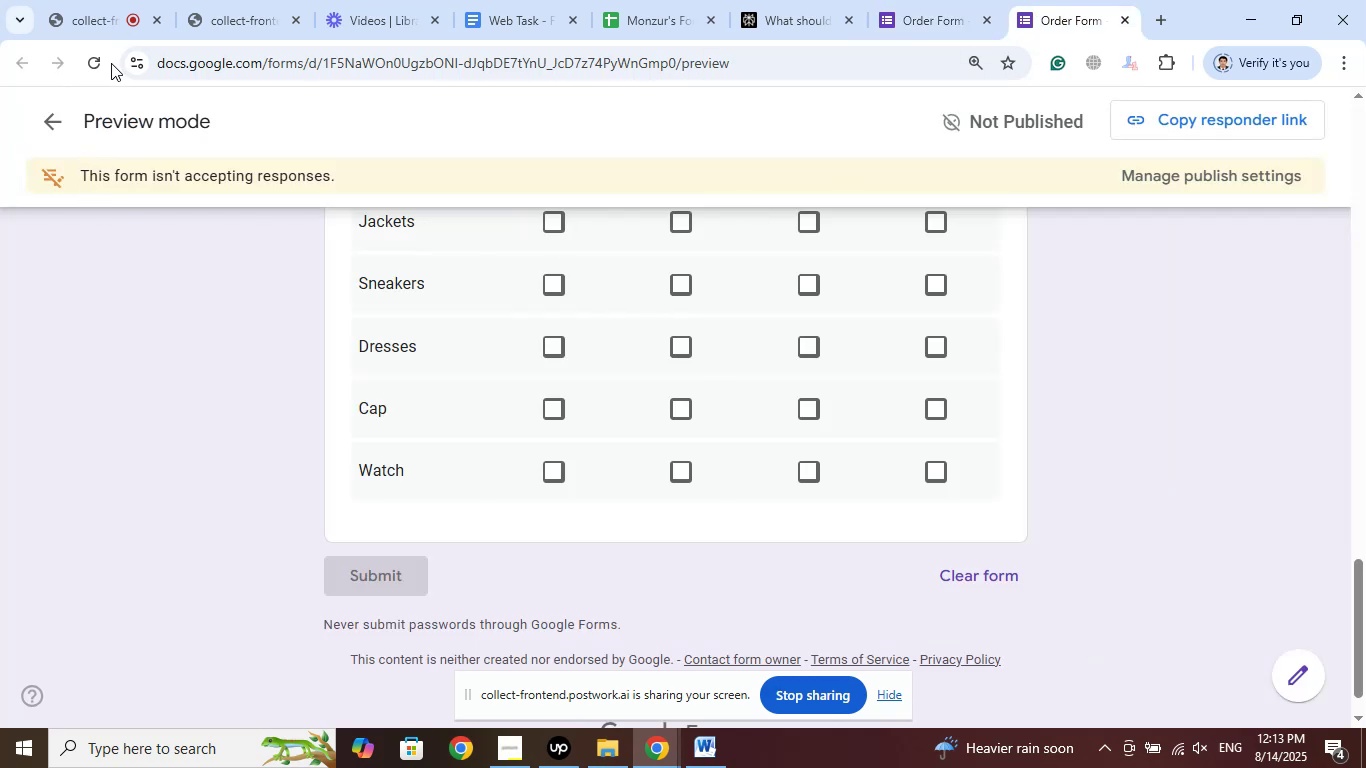 
left_click([97, 64])
 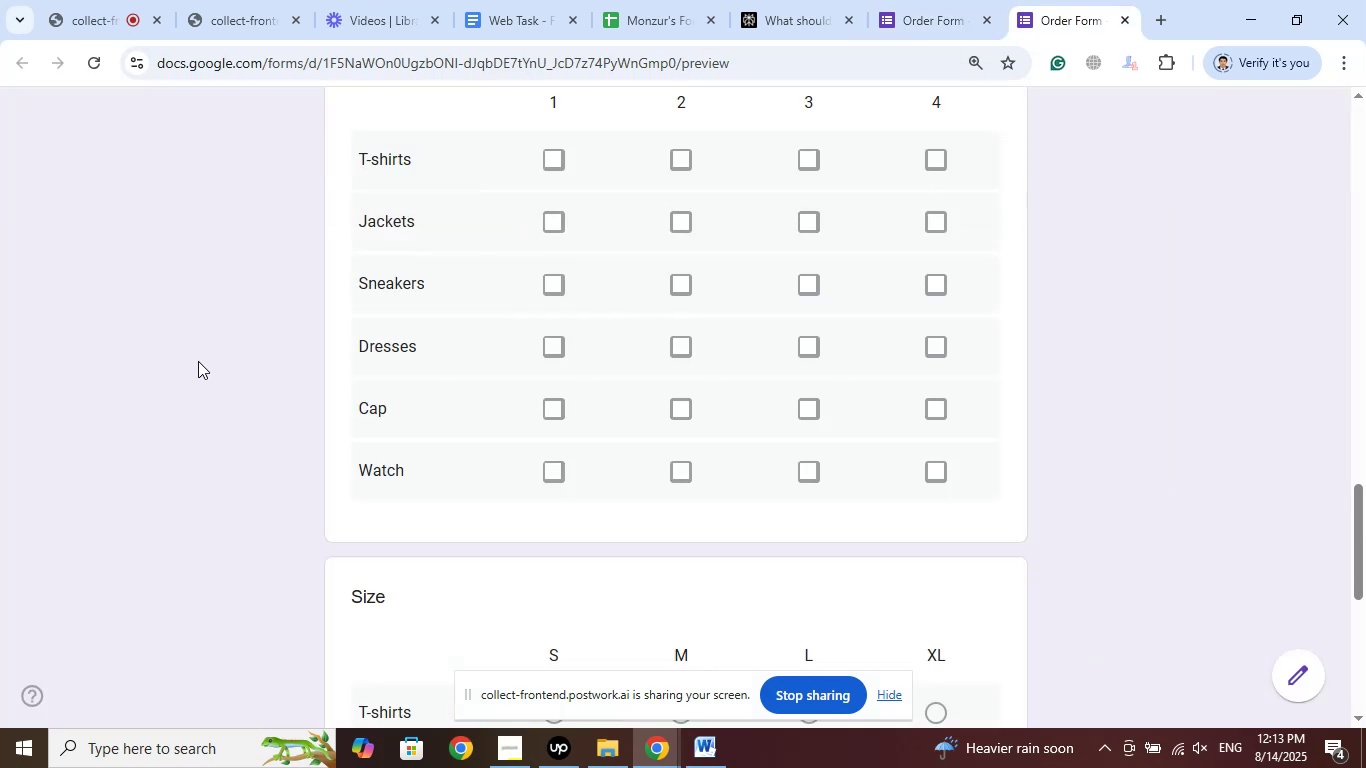 
scroll: coordinate [198, 359], scroll_direction: down, amount: 4.0
 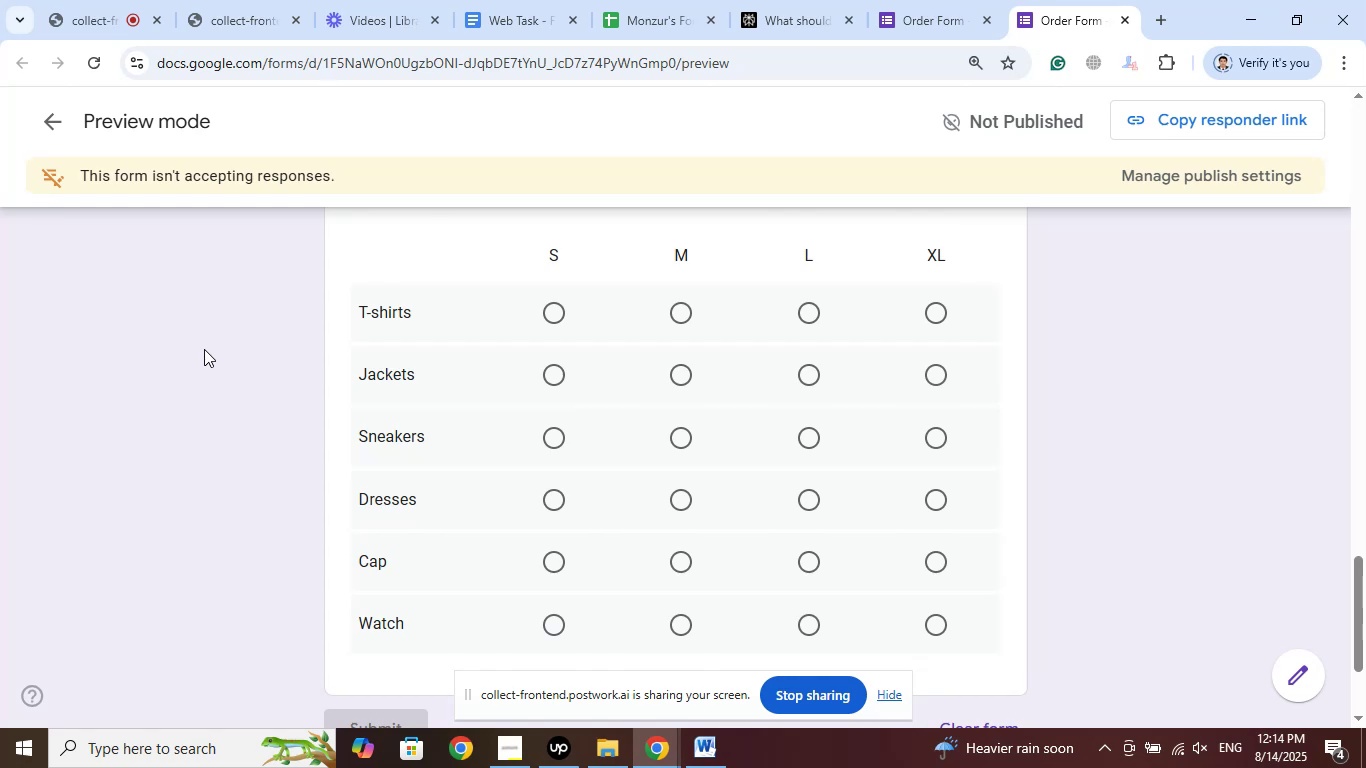 
scroll: coordinate [204, 348], scroll_direction: up, amount: 4.0
 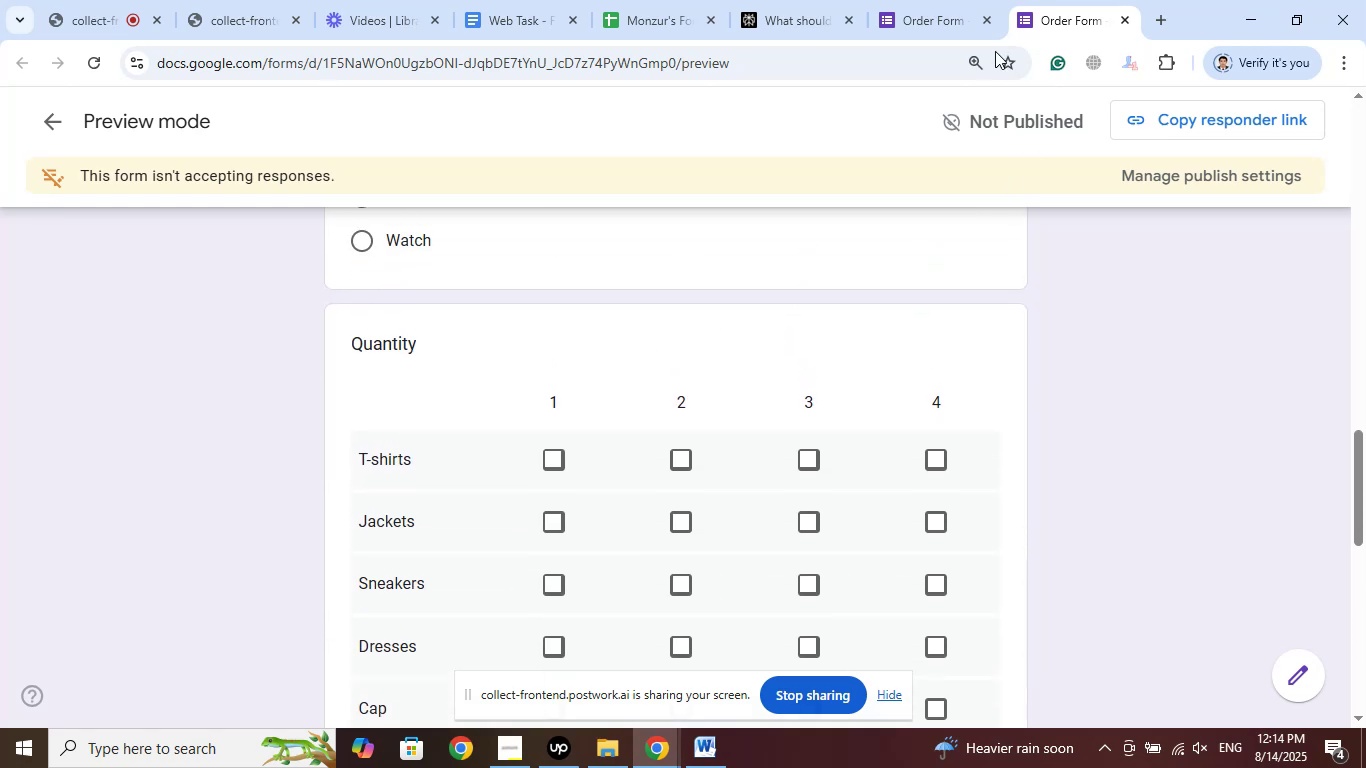 
left_click([959, 0])
 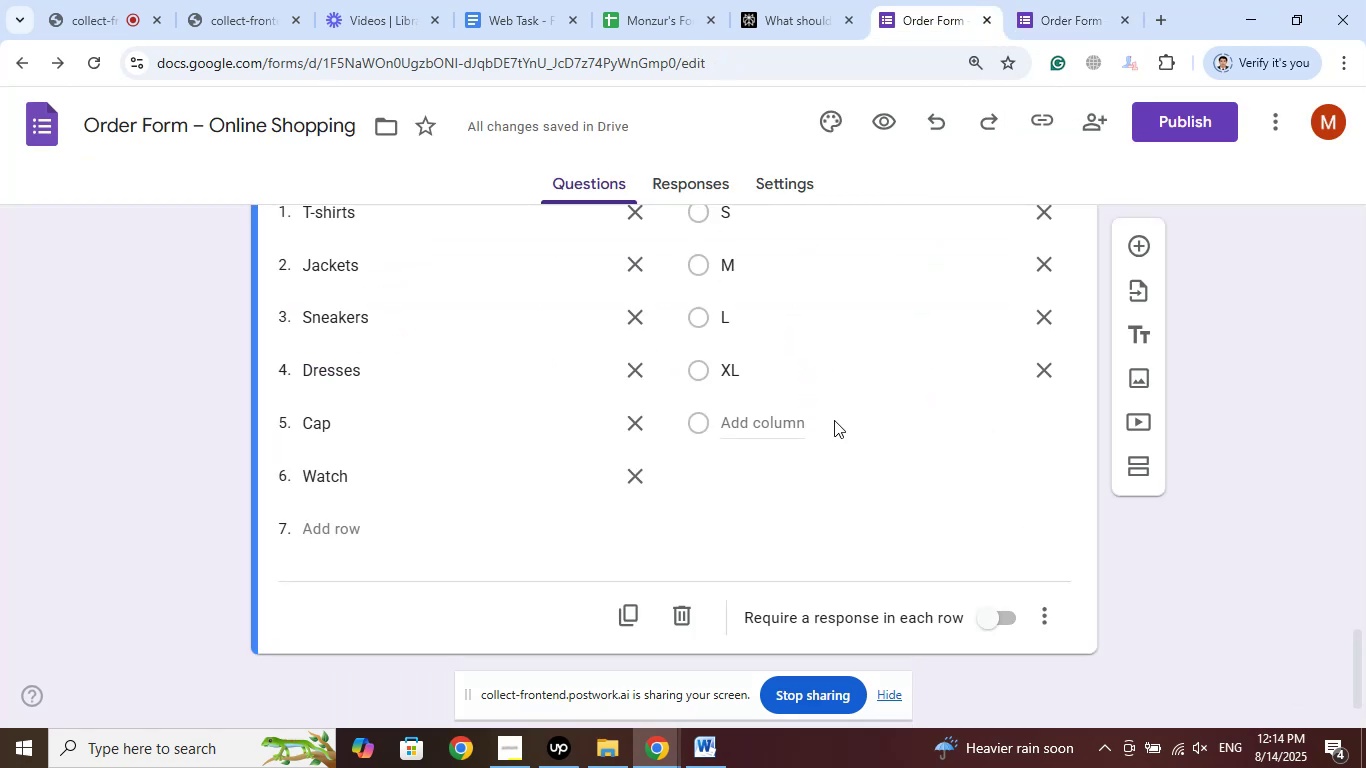 
scroll: coordinate [1235, 400], scroll_direction: up, amount: 6.0
 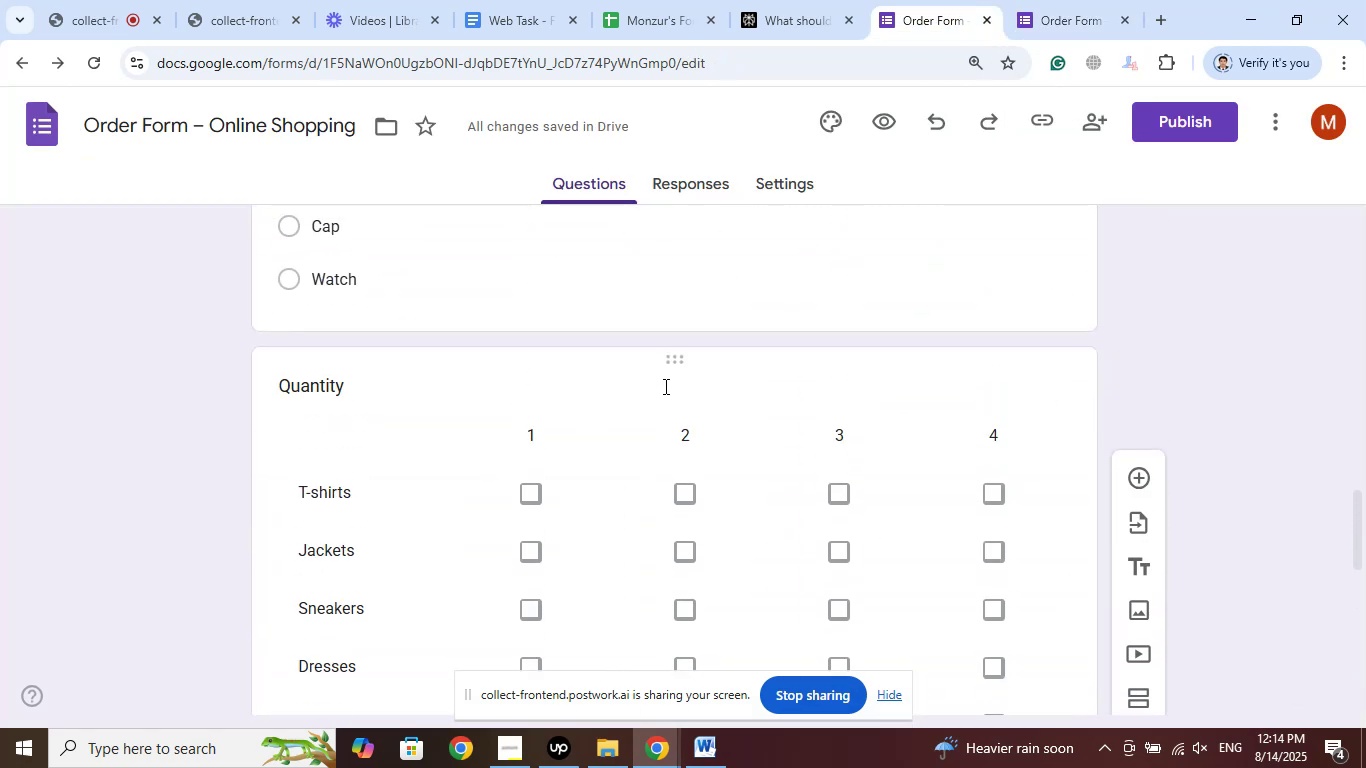 
left_click_drag(start_coordinate=[676, 358], to_coordinate=[651, 717])
 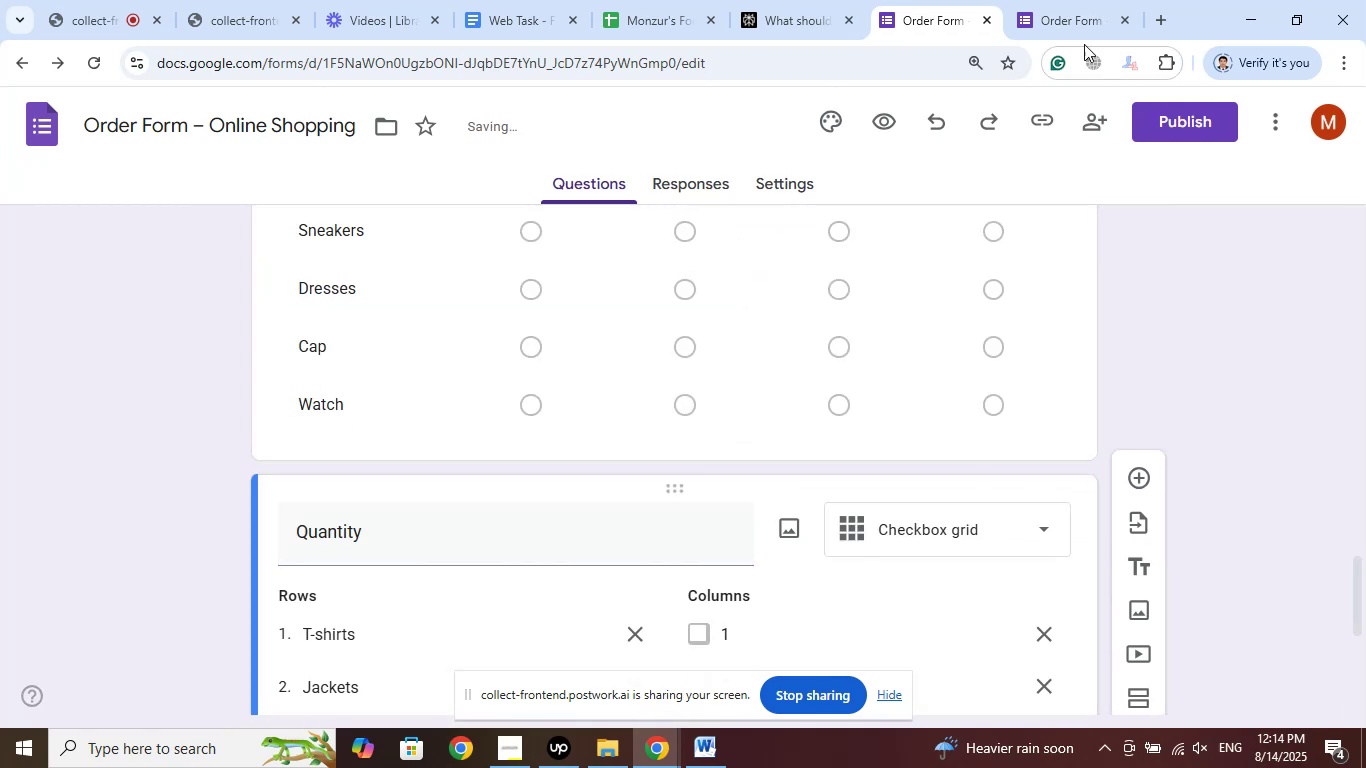 
left_click([1068, 34])
 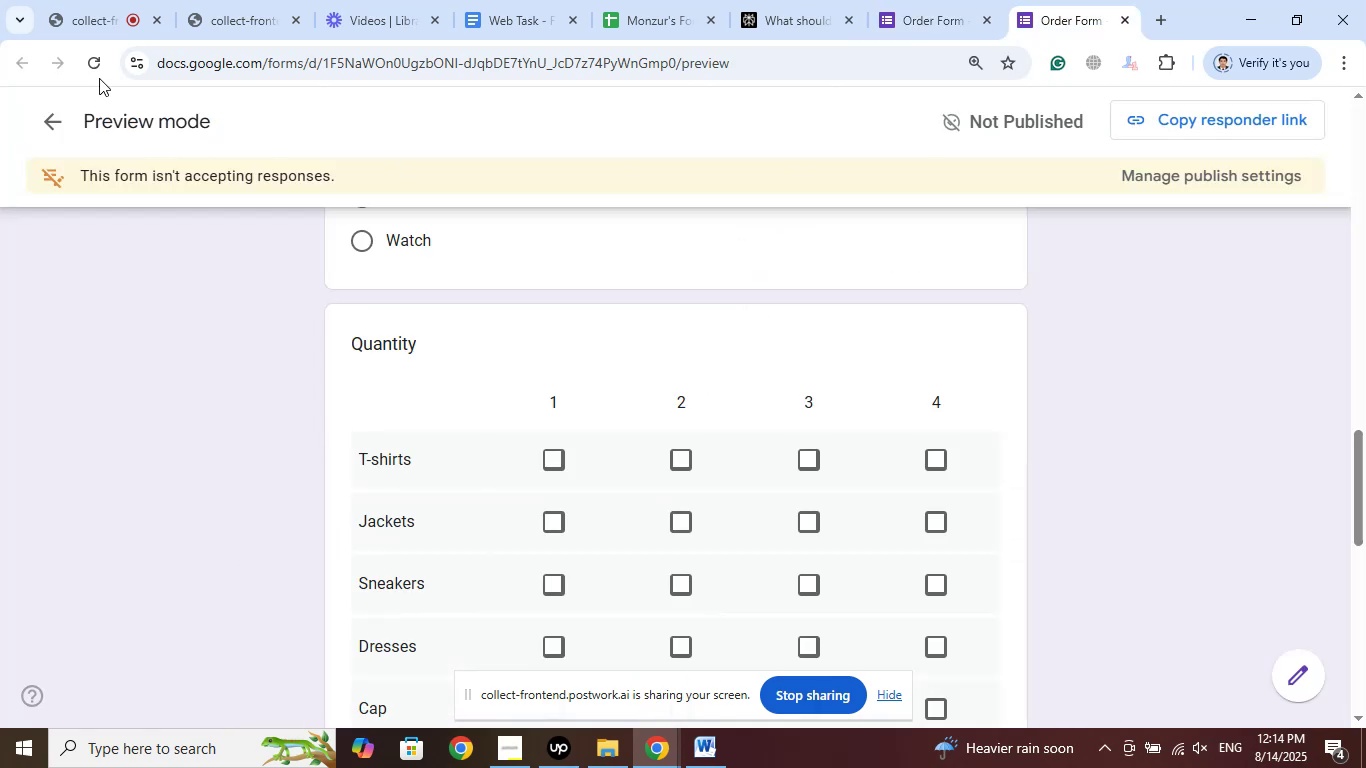 
left_click_drag(start_coordinate=[107, 58], to_coordinate=[102, 58])
 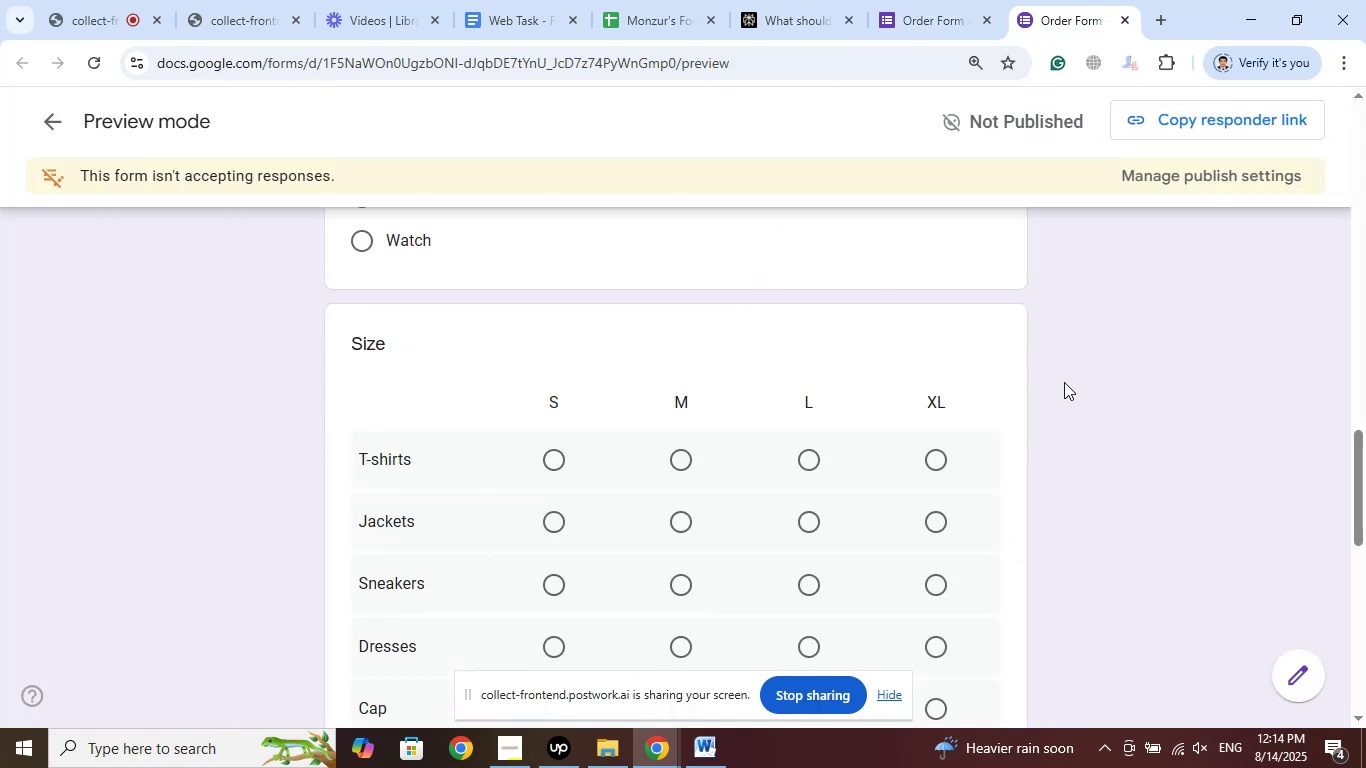 
scroll: coordinate [1064, 382], scroll_direction: down, amount: 6.0
 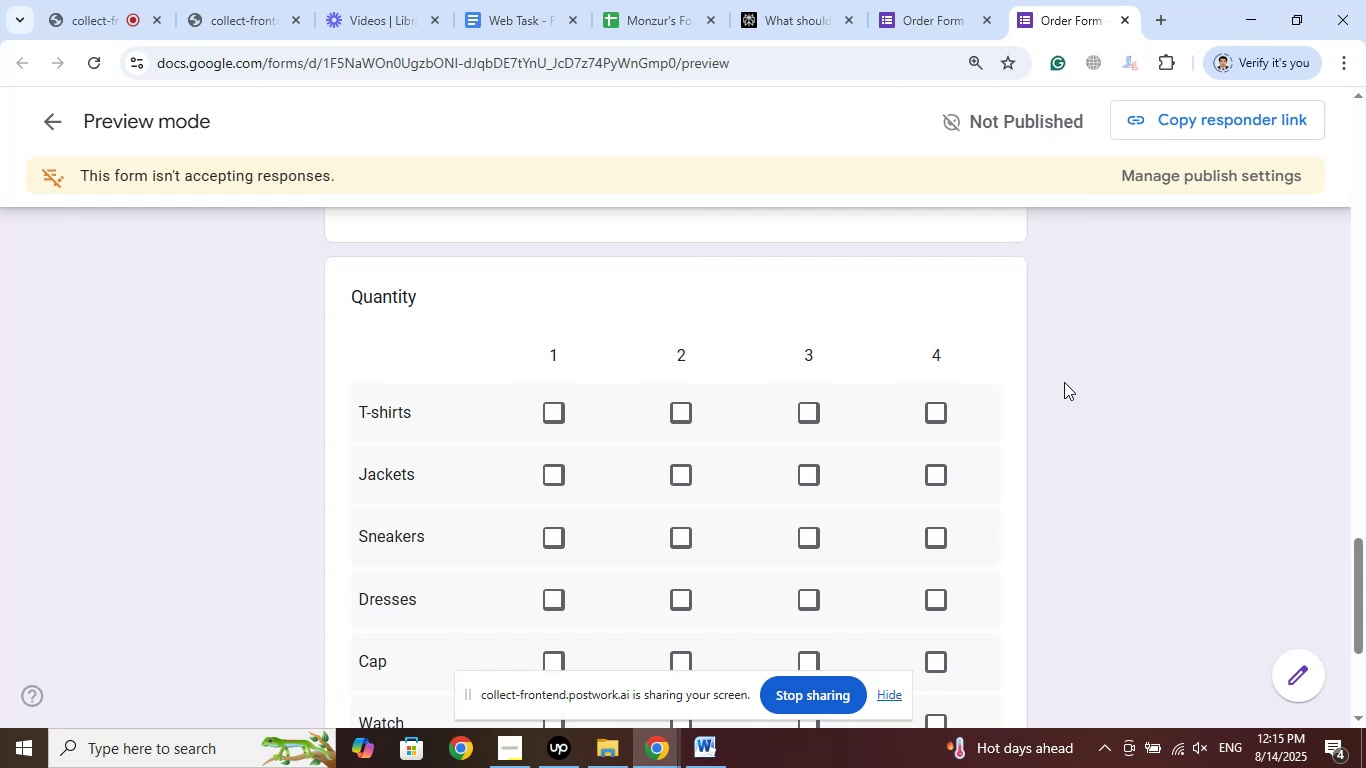 
wait(85.94)
 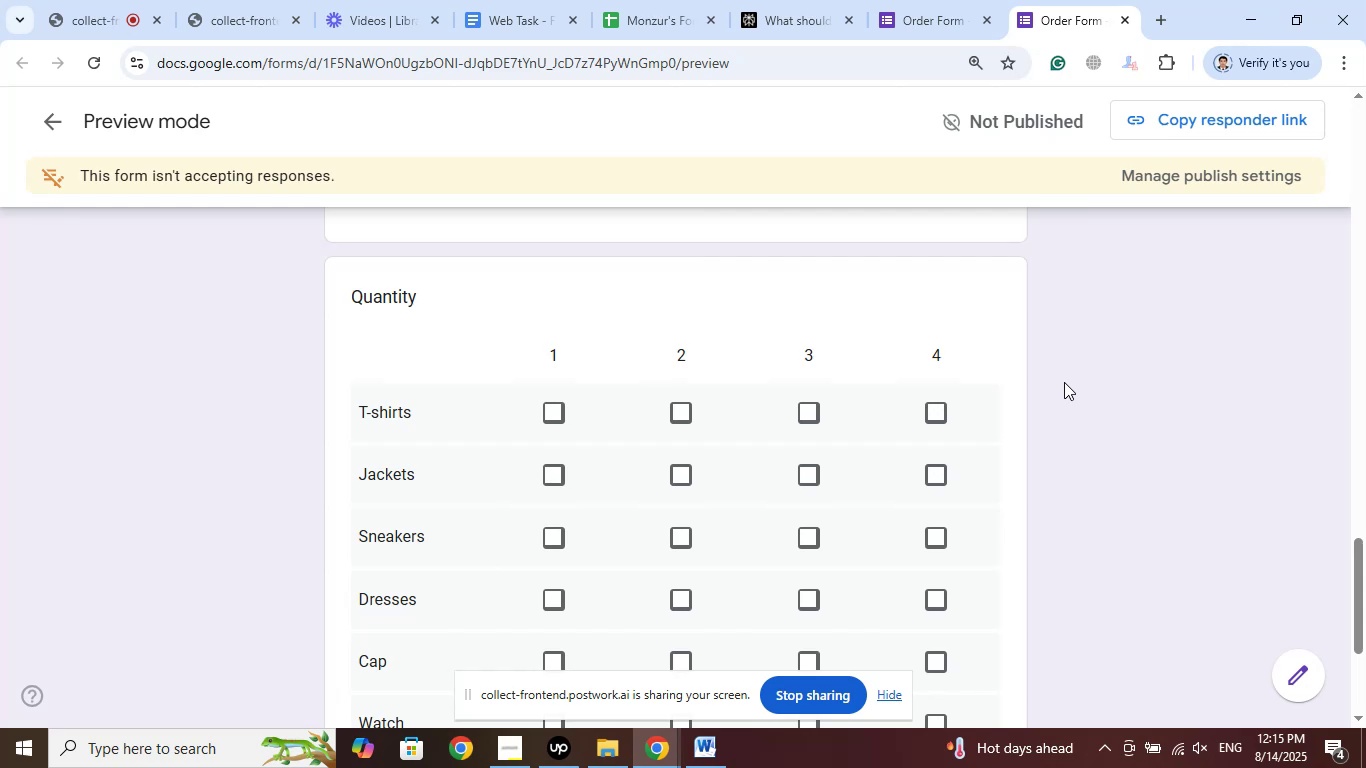 
scroll: coordinate [1072, 370], scroll_direction: down, amount: 8.0
 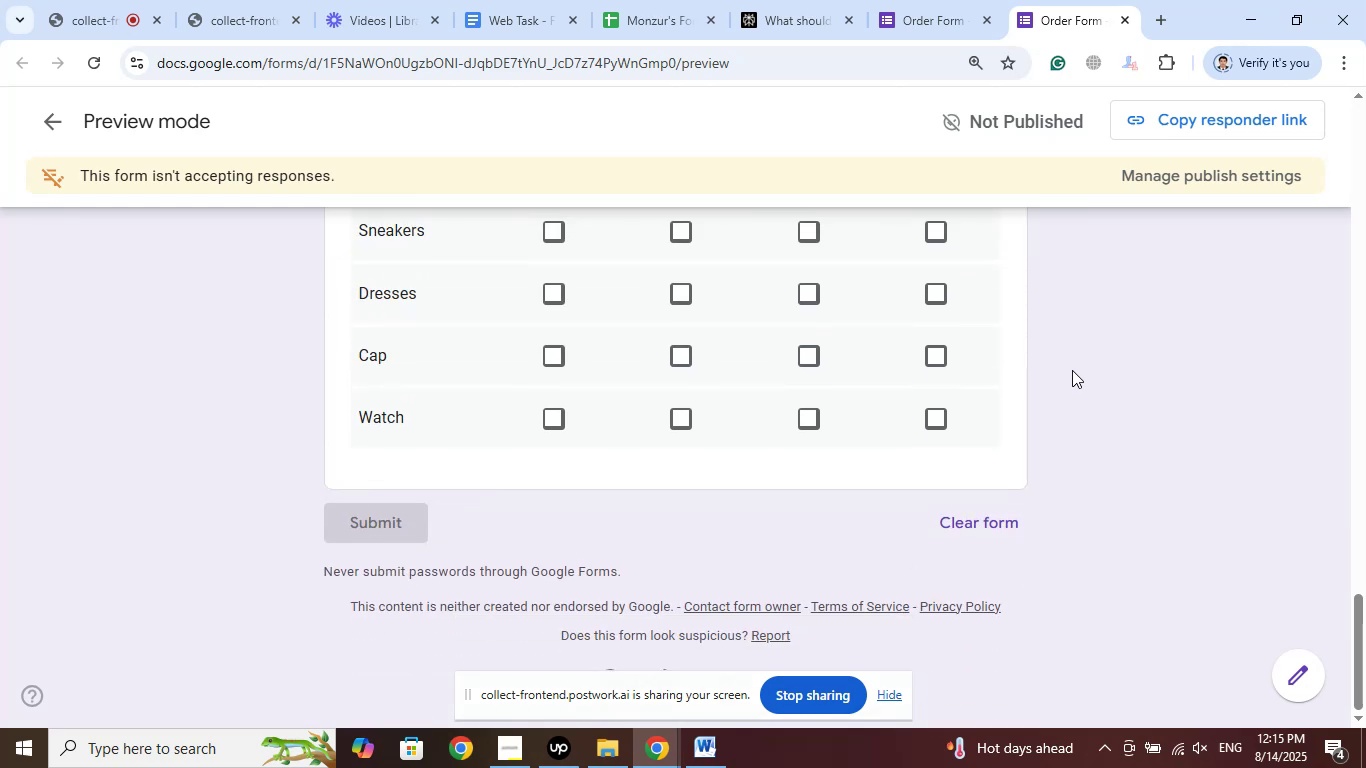 
scroll: coordinate [1066, 363], scroll_direction: up, amount: 26.0
 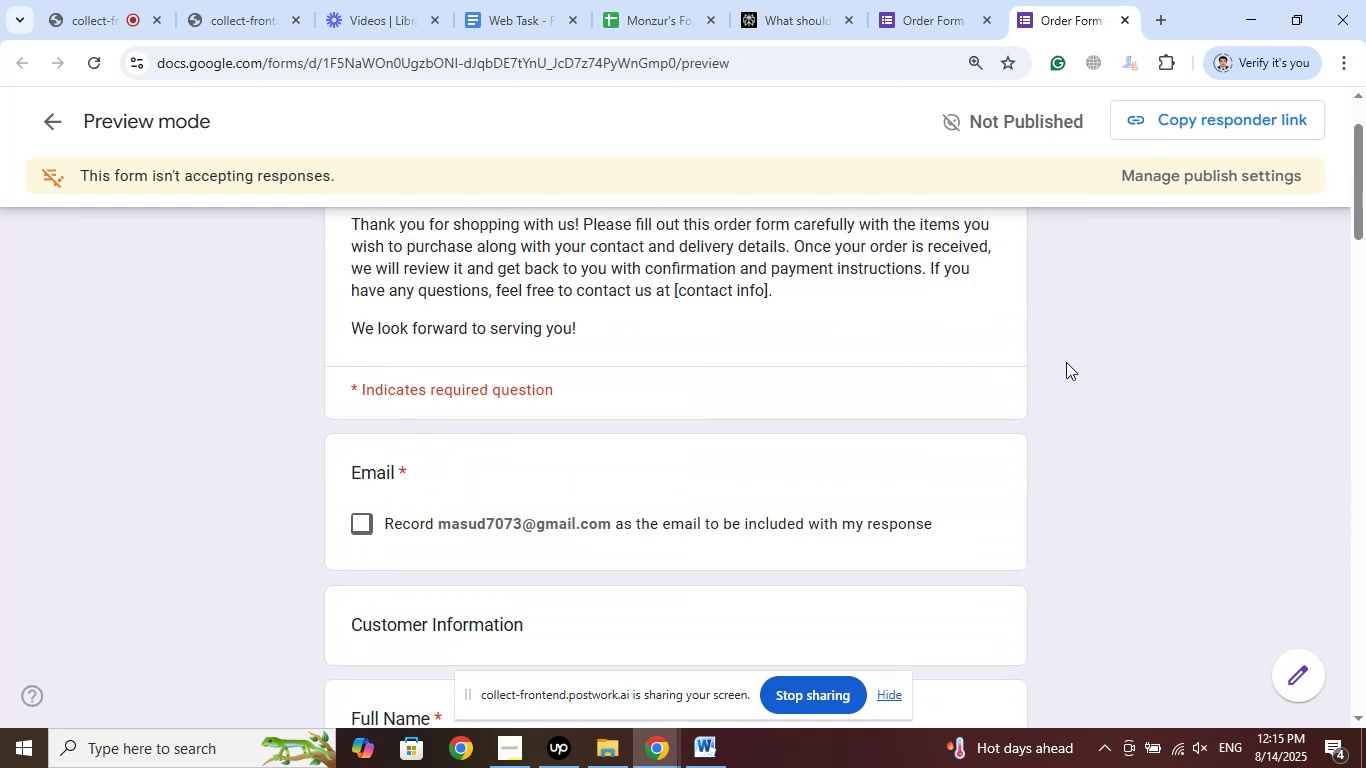 
scroll: coordinate [1068, 359], scroll_direction: down, amount: 5.0
 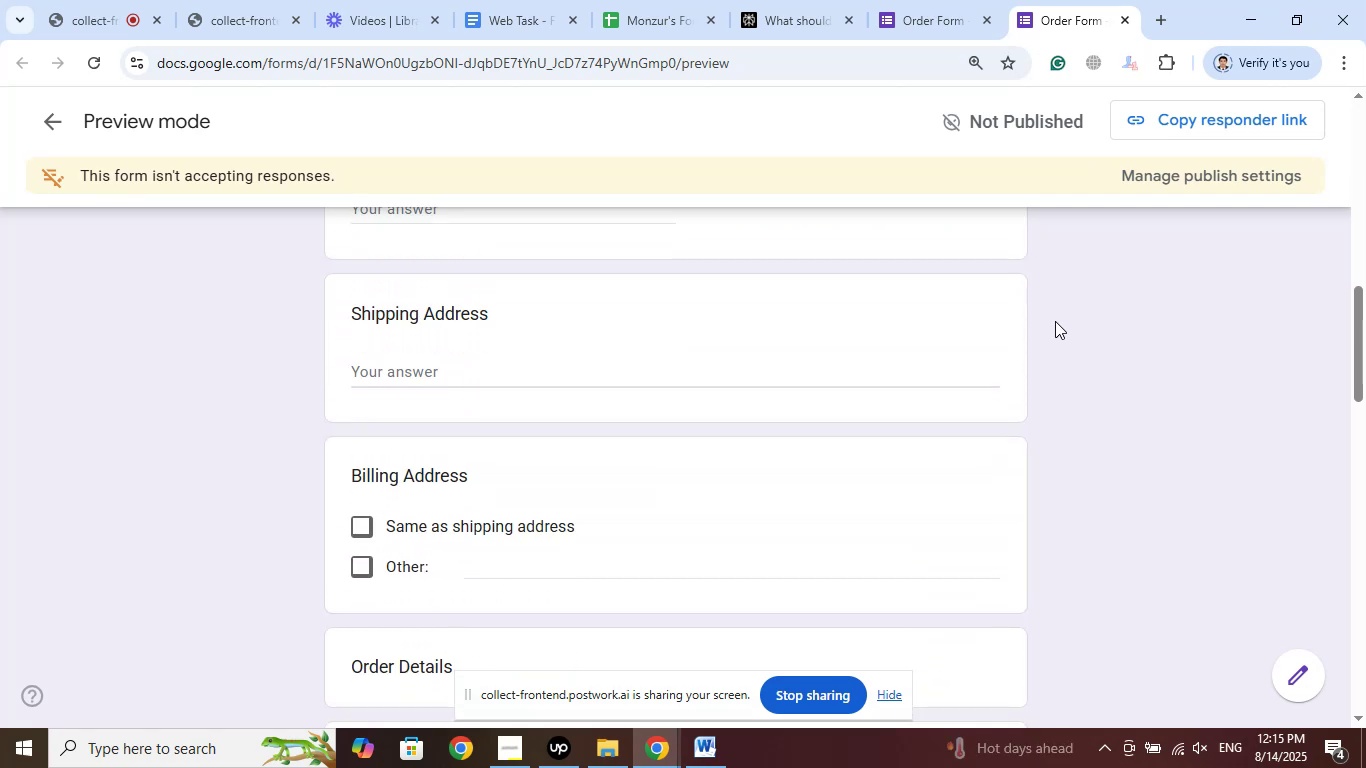 
left_click([933, 0])
 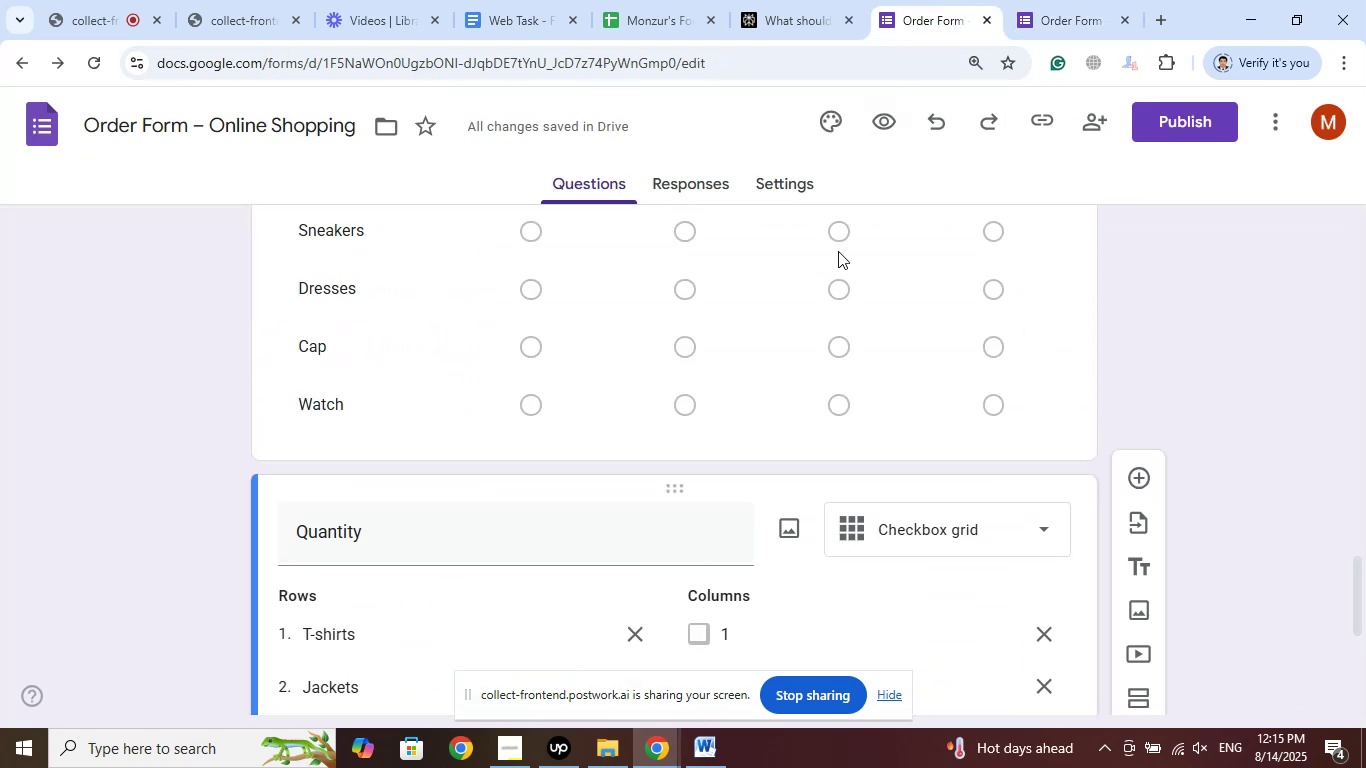 
scroll: coordinate [801, 431], scroll_direction: up, amount: 13.0
 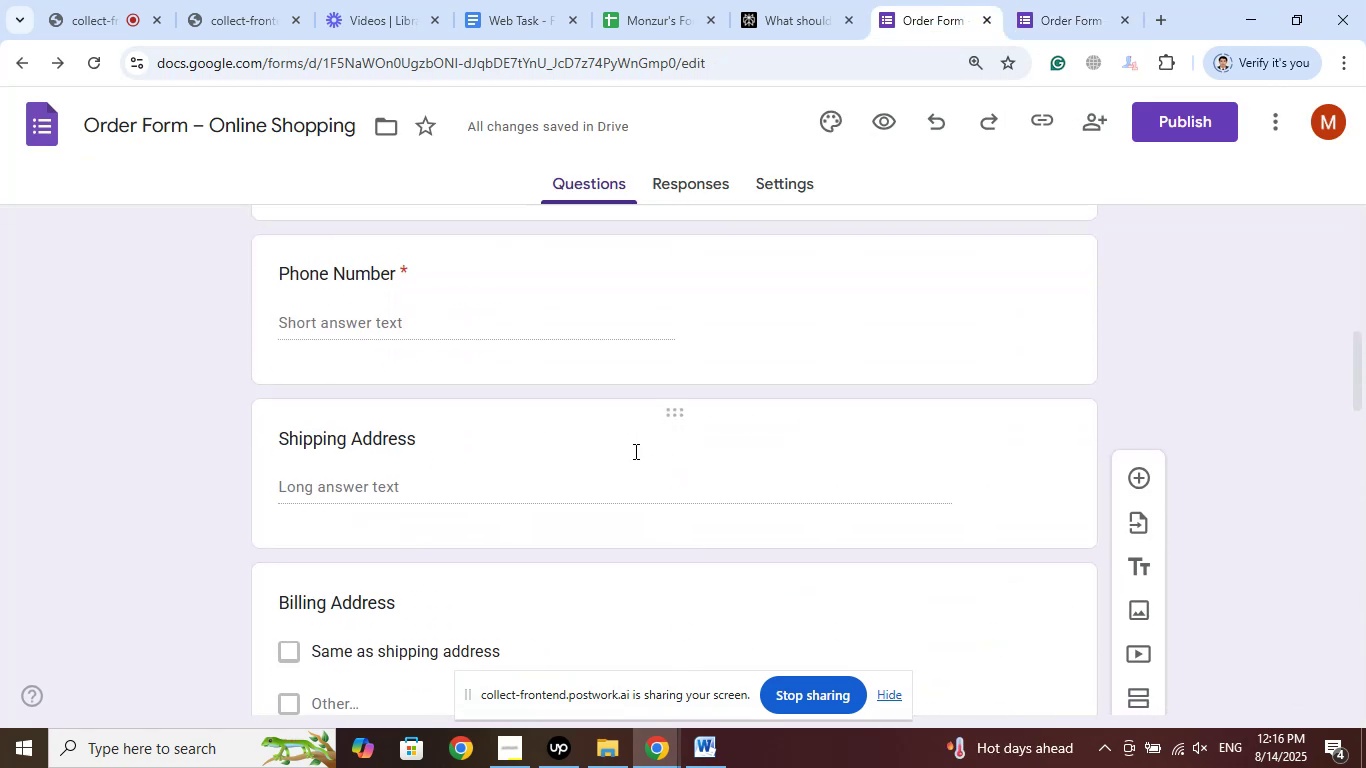 
left_click([528, 443])
 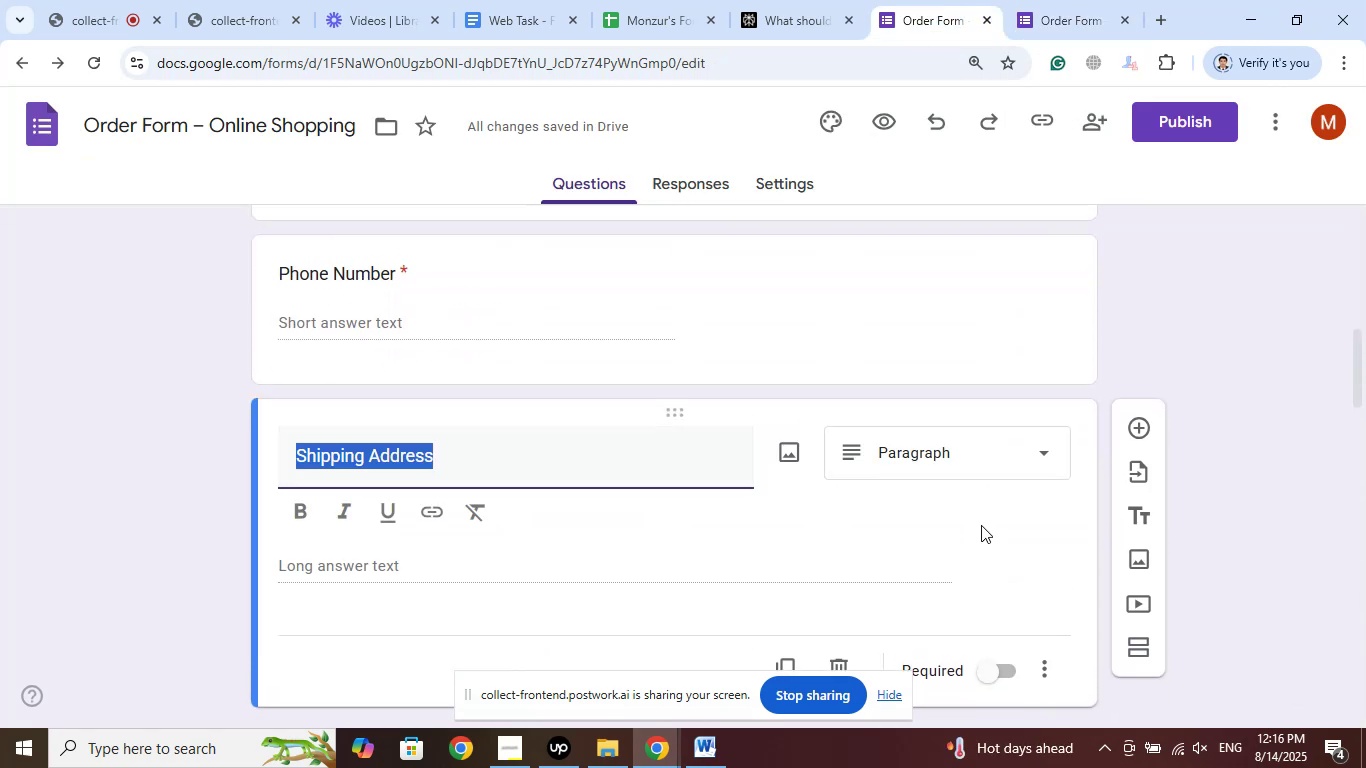 
scroll: coordinate [990, 534], scroll_direction: down, amount: 2.0
 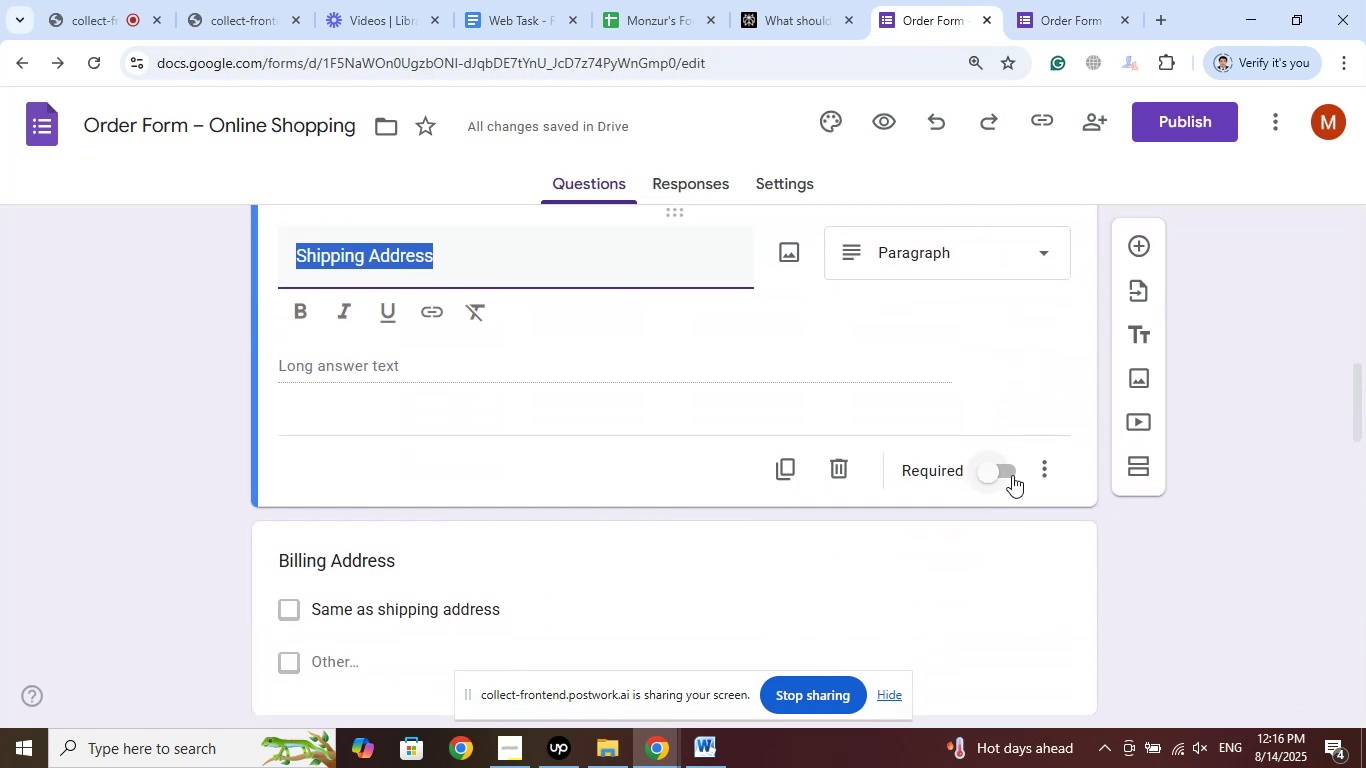 
left_click([1011, 471])
 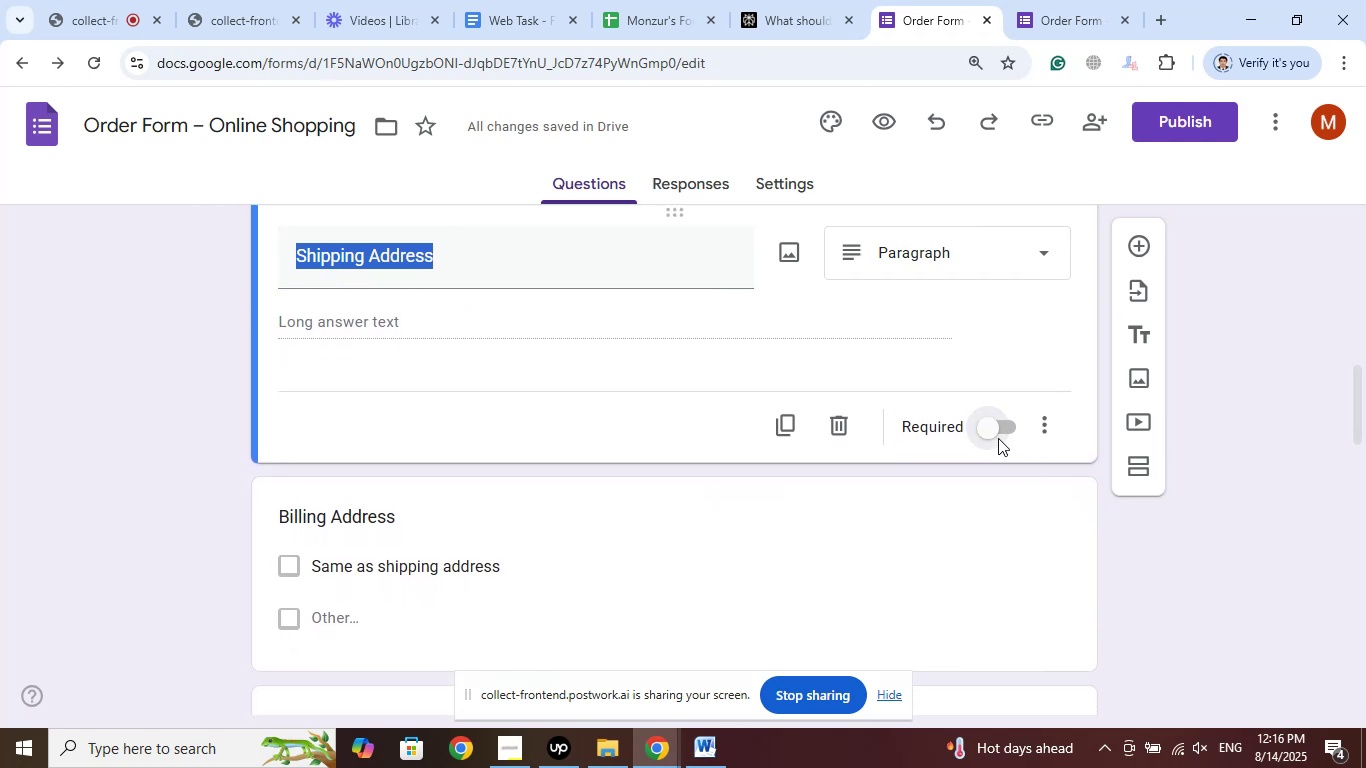 
left_click([1006, 430])
 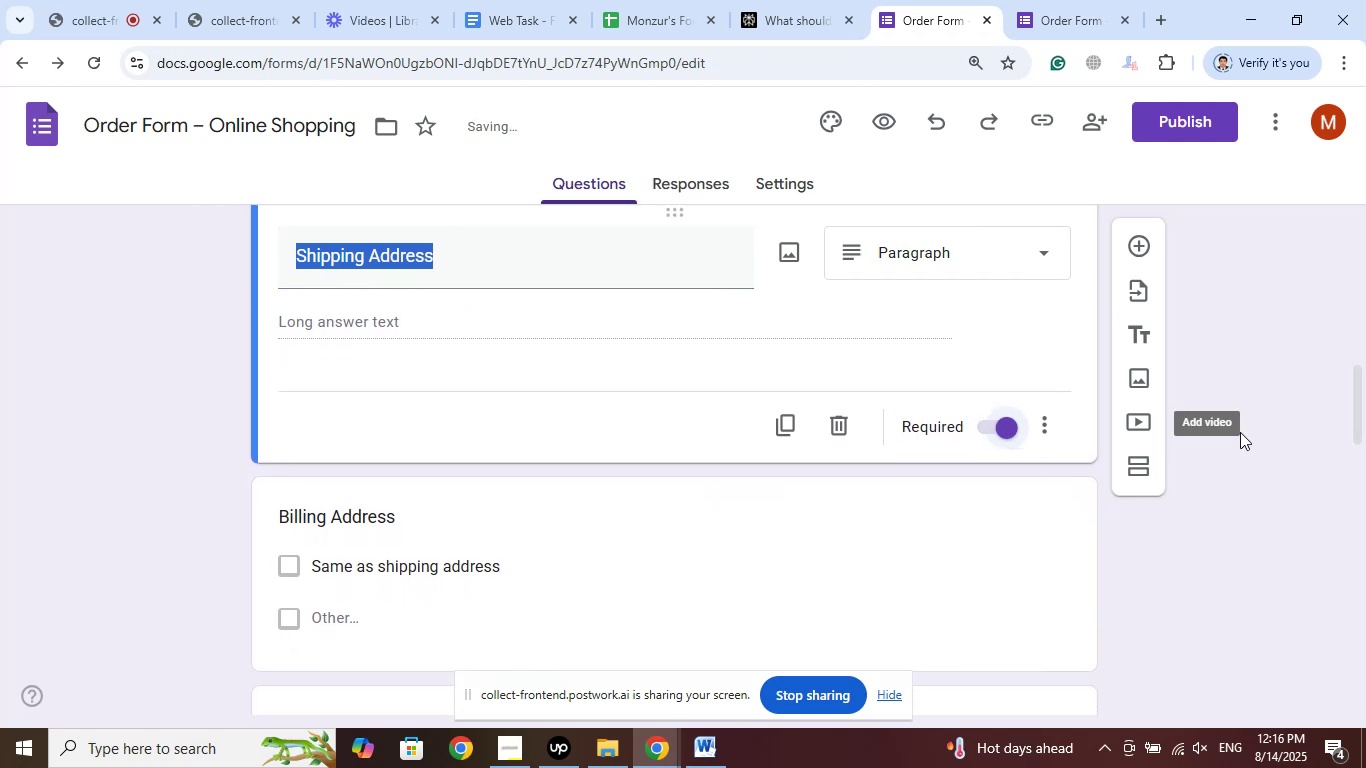 
left_click([1240, 432])
 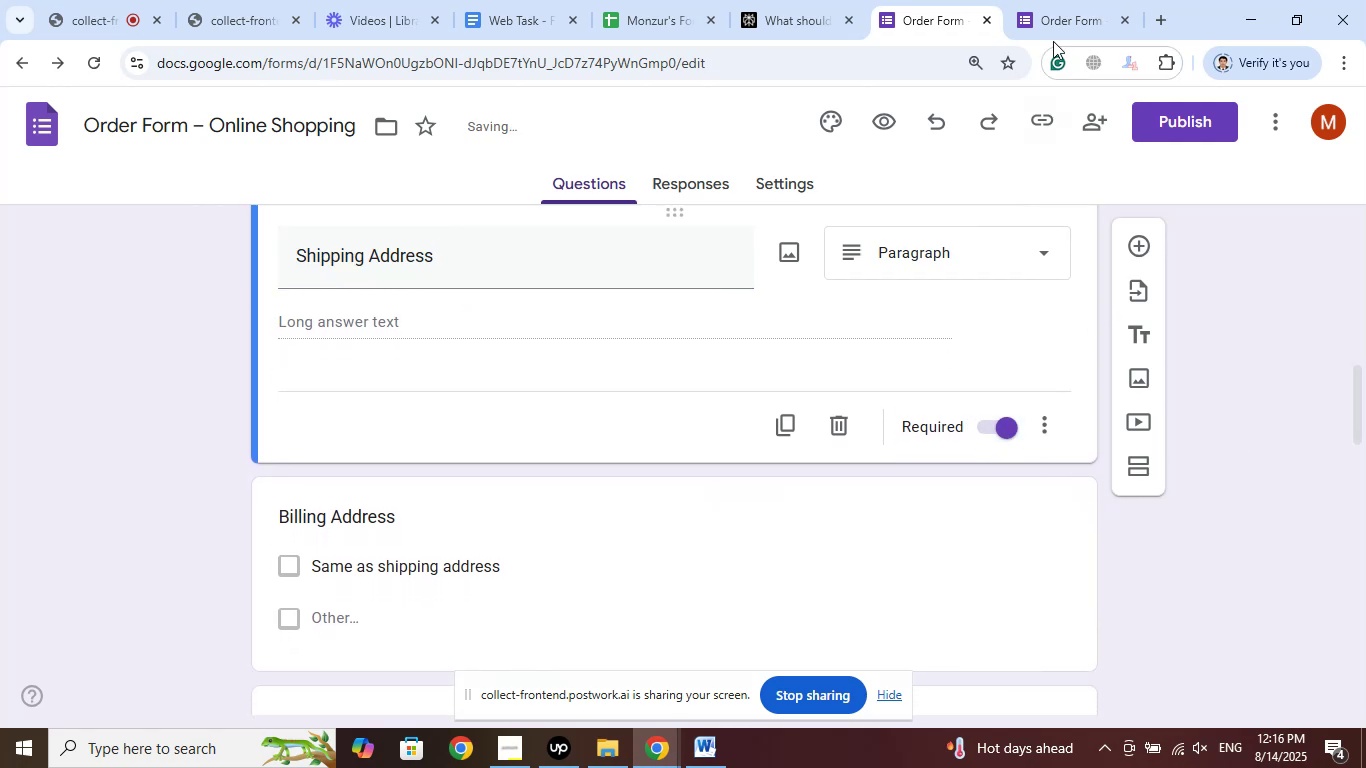 
left_click([1054, 0])
 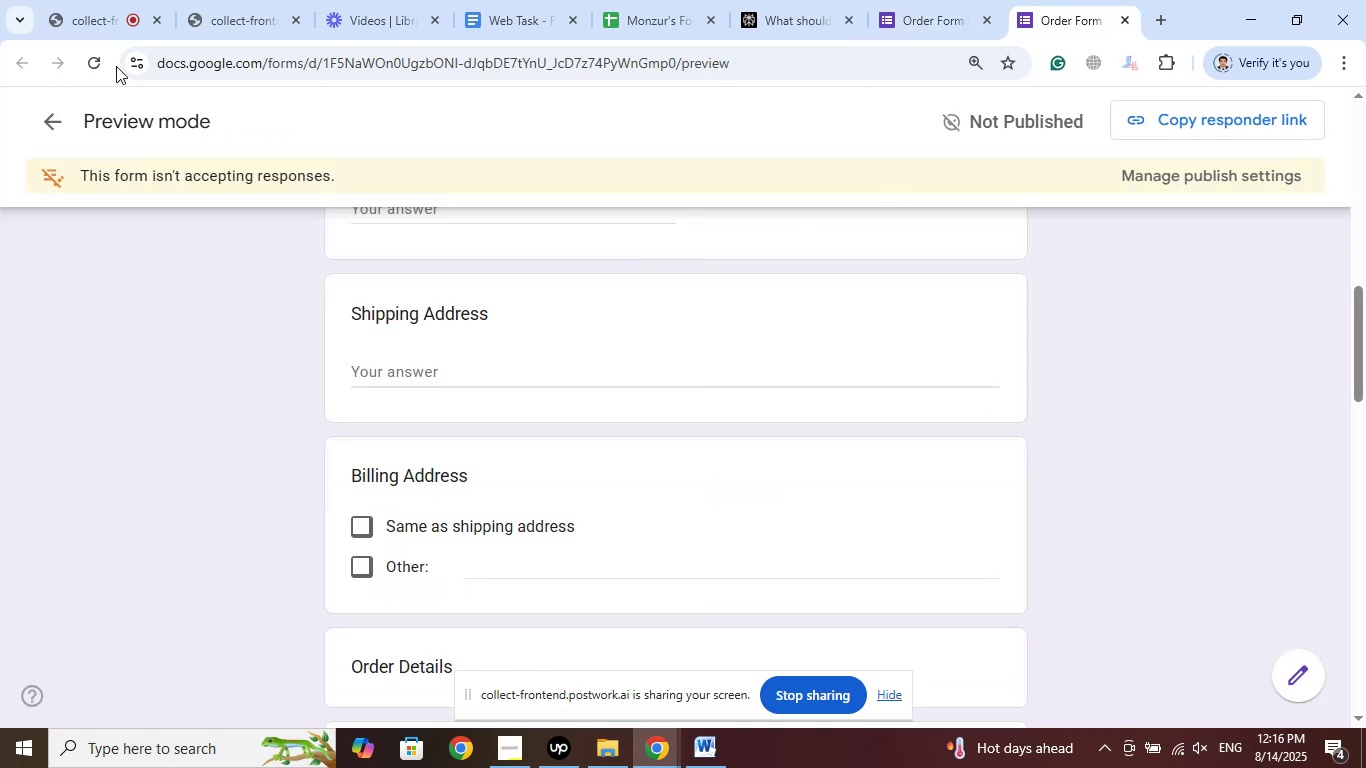 
left_click([99, 59])
 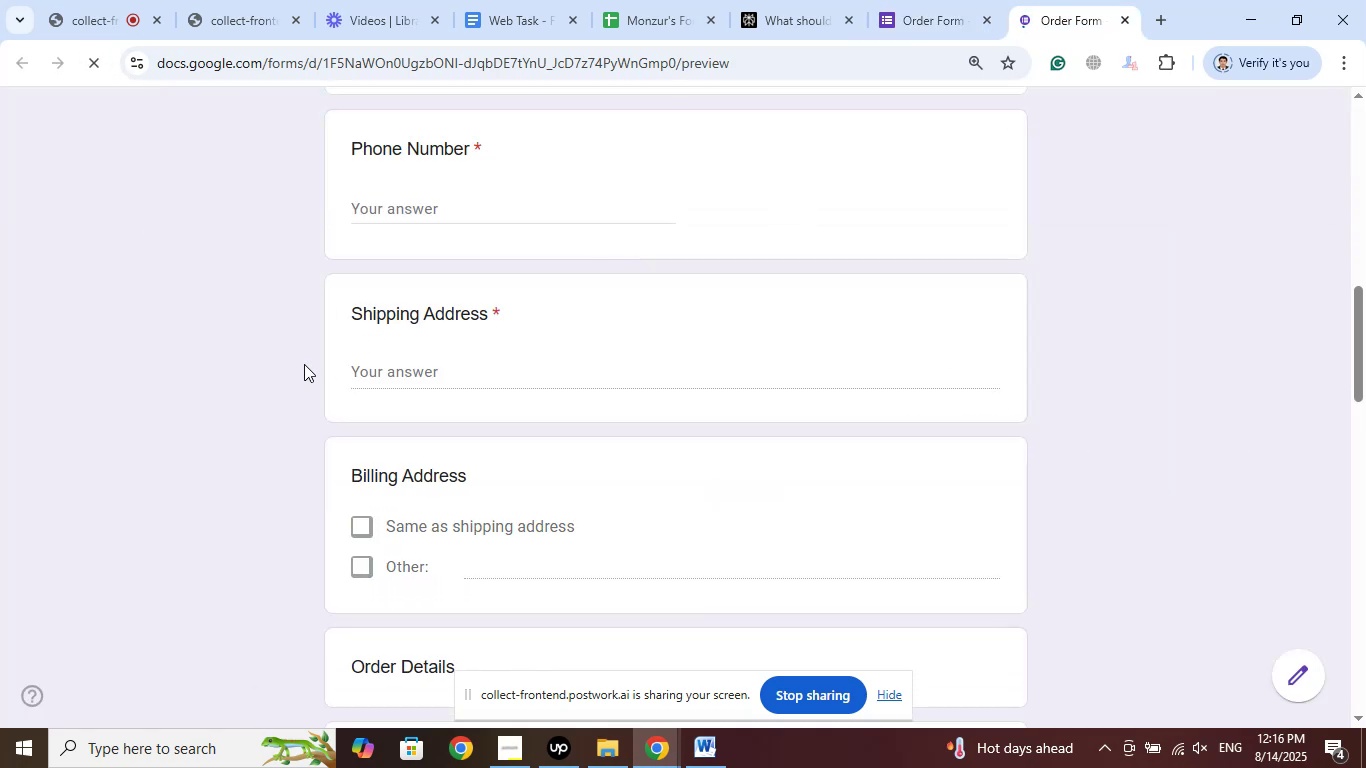 
scroll: coordinate [304, 364], scroll_direction: up, amount: 2.0
 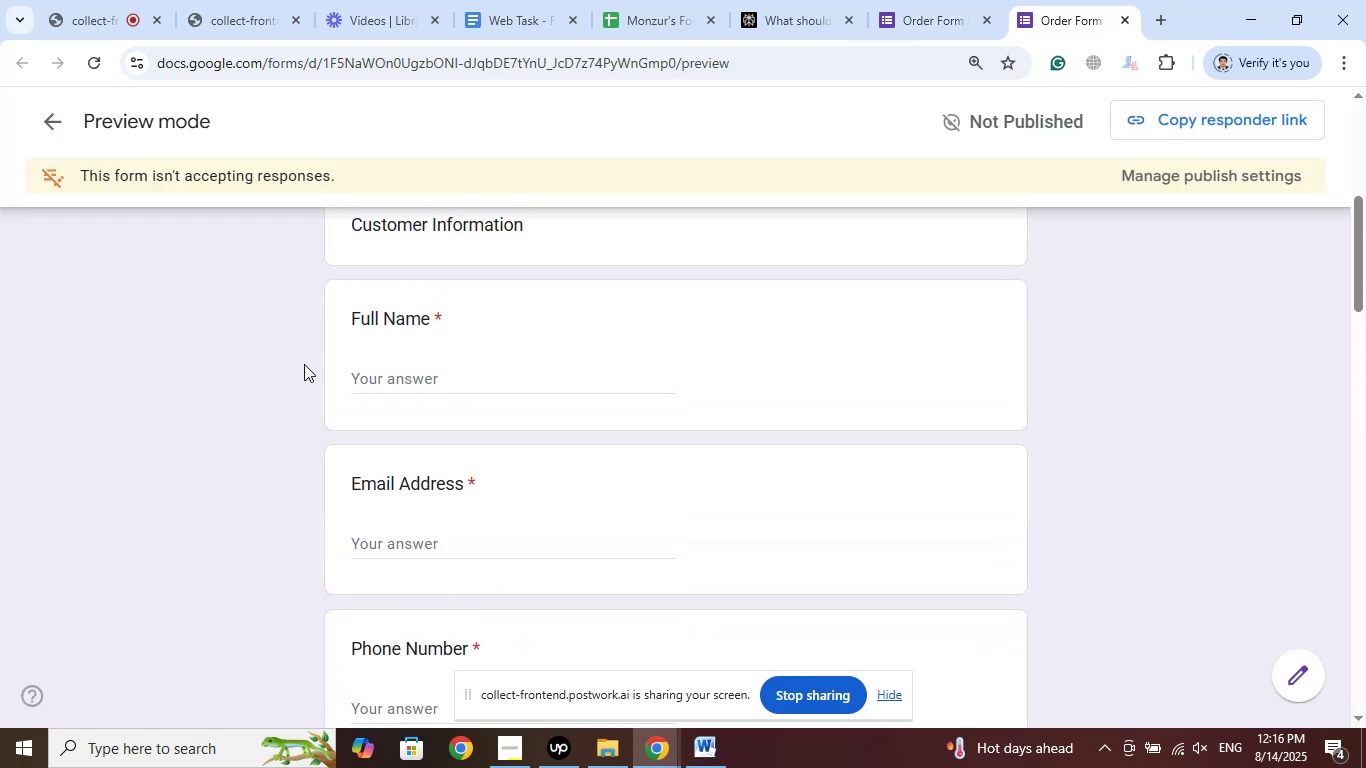 
scroll: coordinate [304, 364], scroll_direction: down, amount: 6.0
 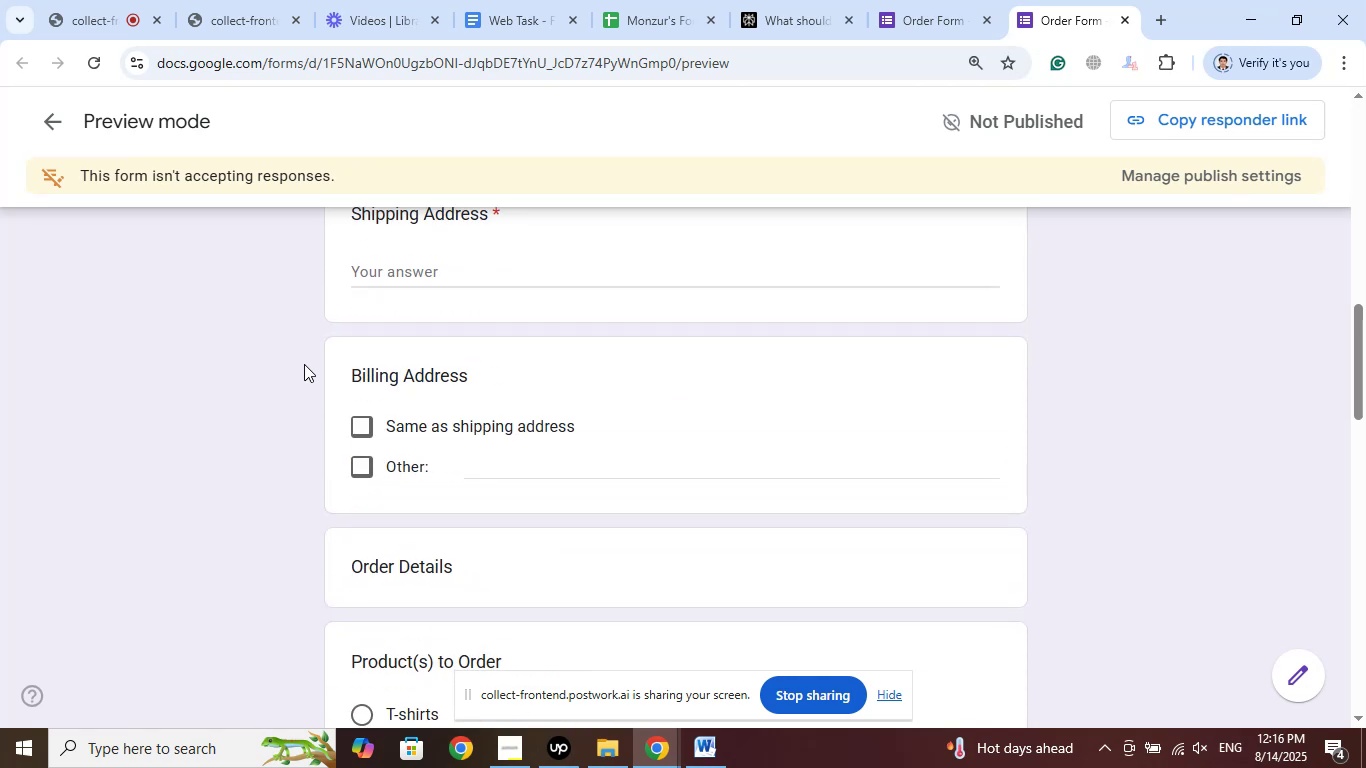 
wait(6.35)
 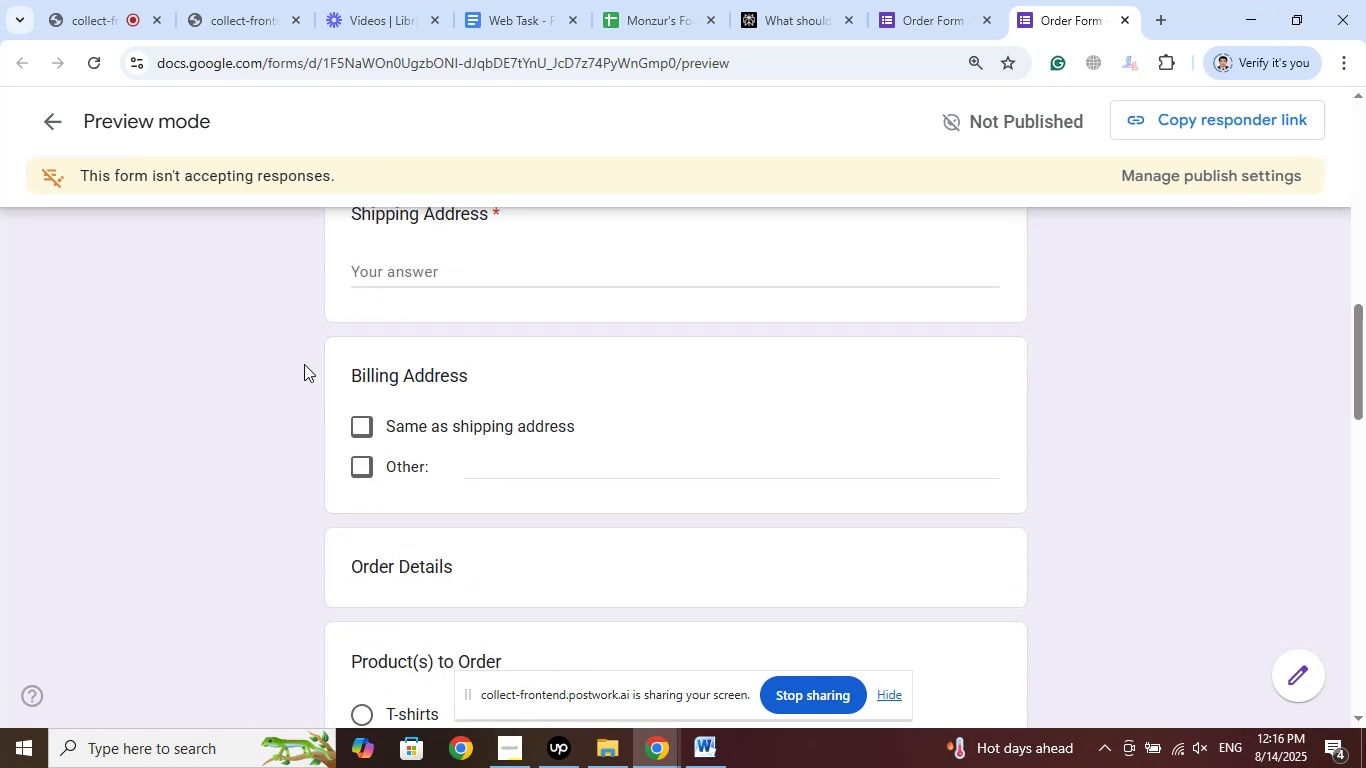 
left_click([946, 0])
 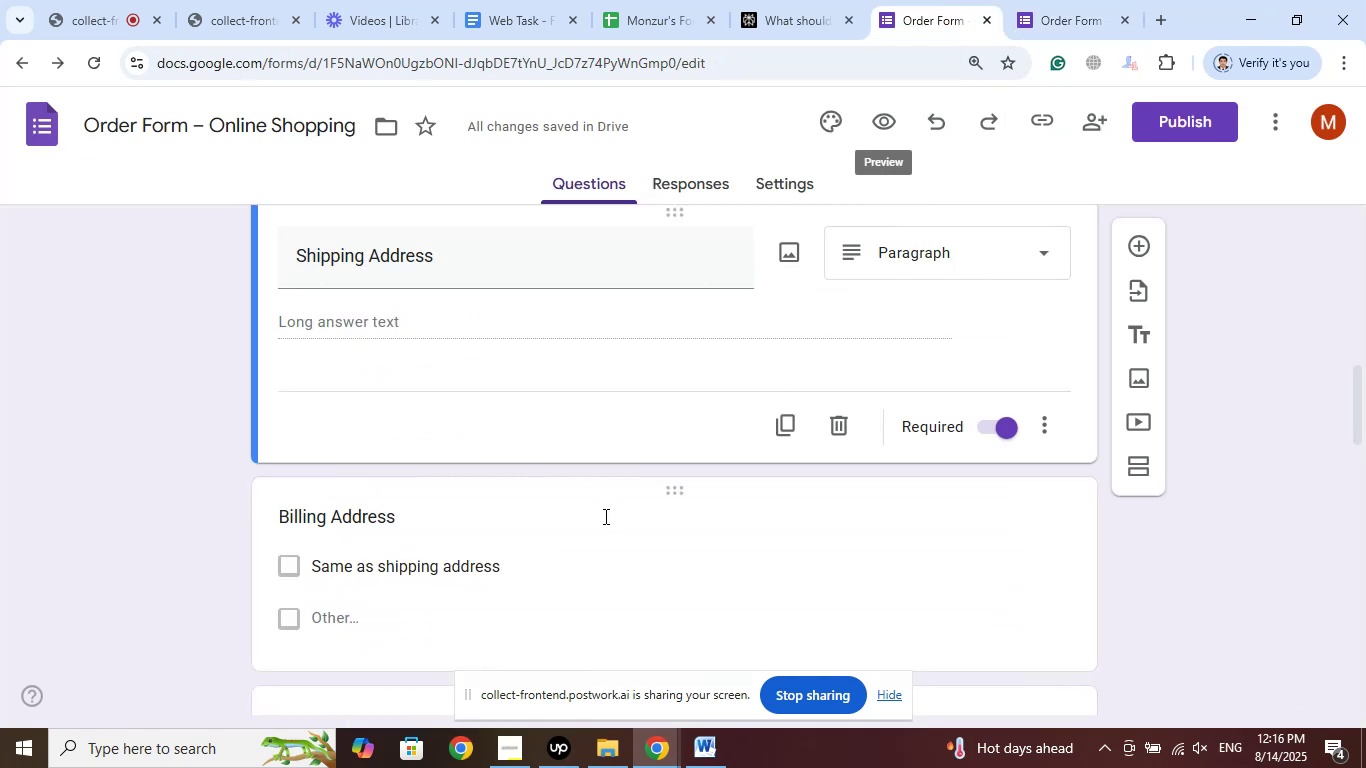 
left_click([587, 517])
 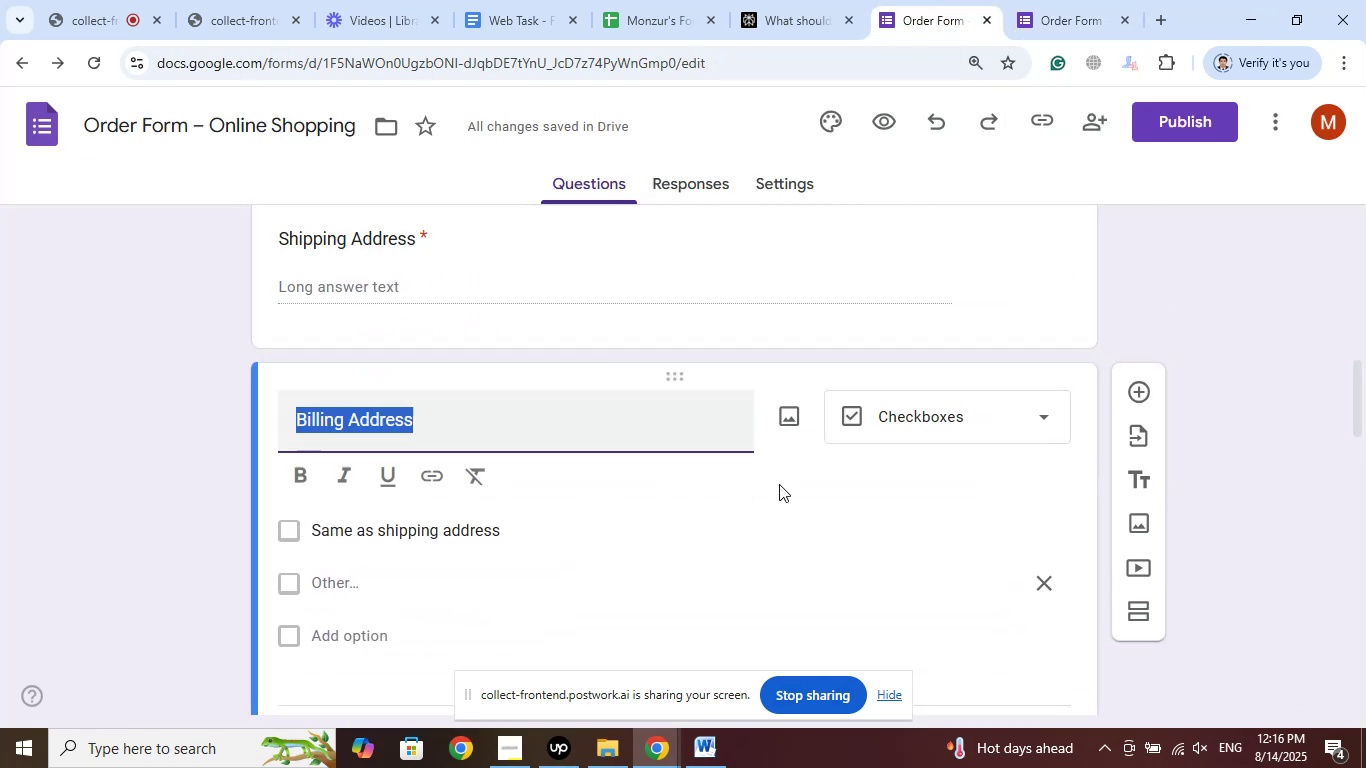 
scroll: coordinate [997, 444], scroll_direction: down, amount: 1.0
 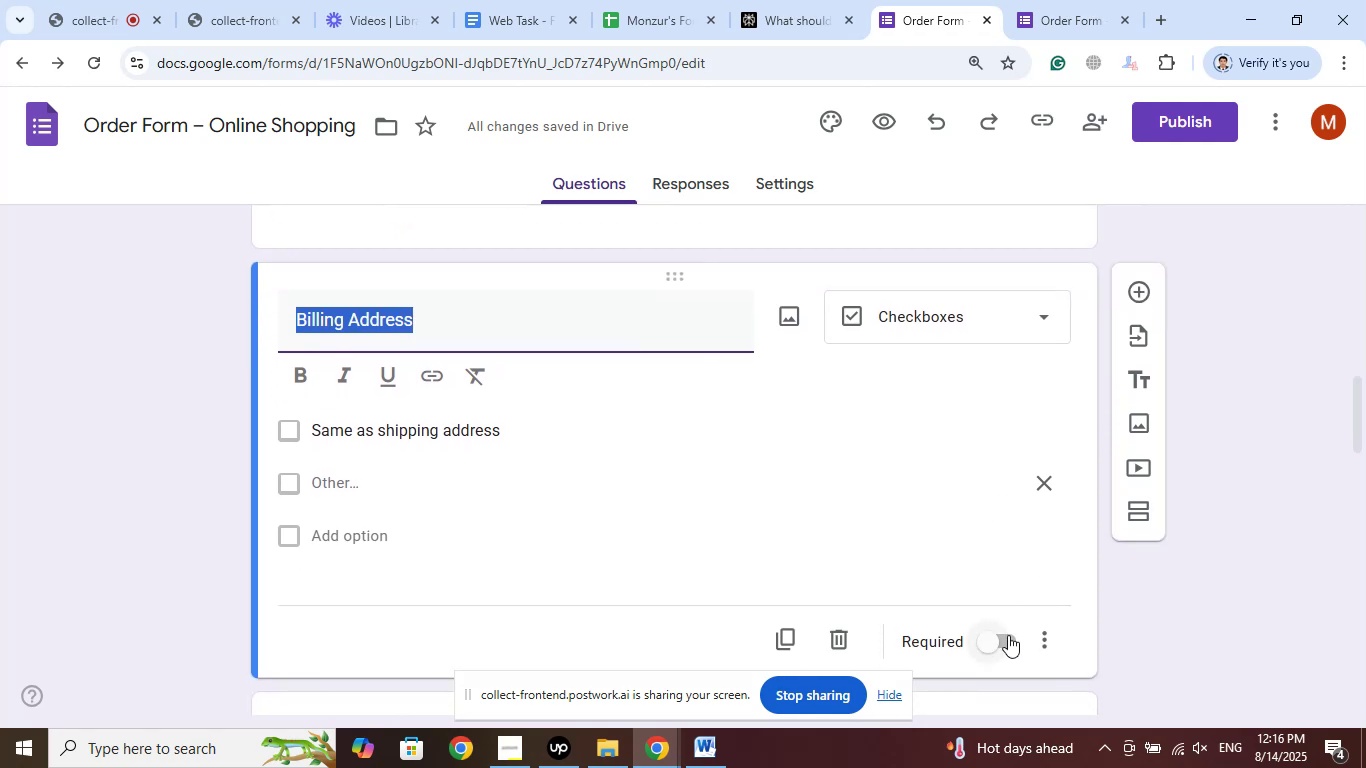 
left_click([1006, 640])
 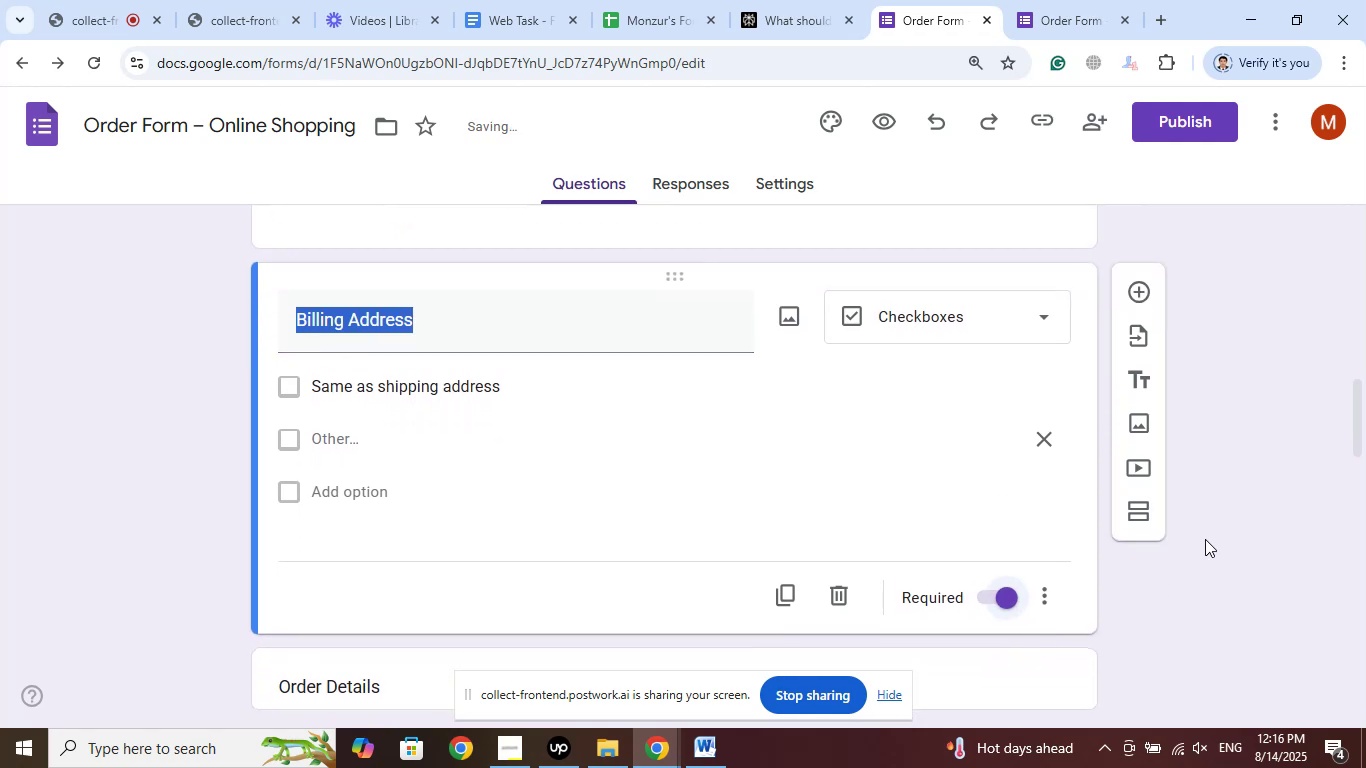 
left_click([1219, 541])
 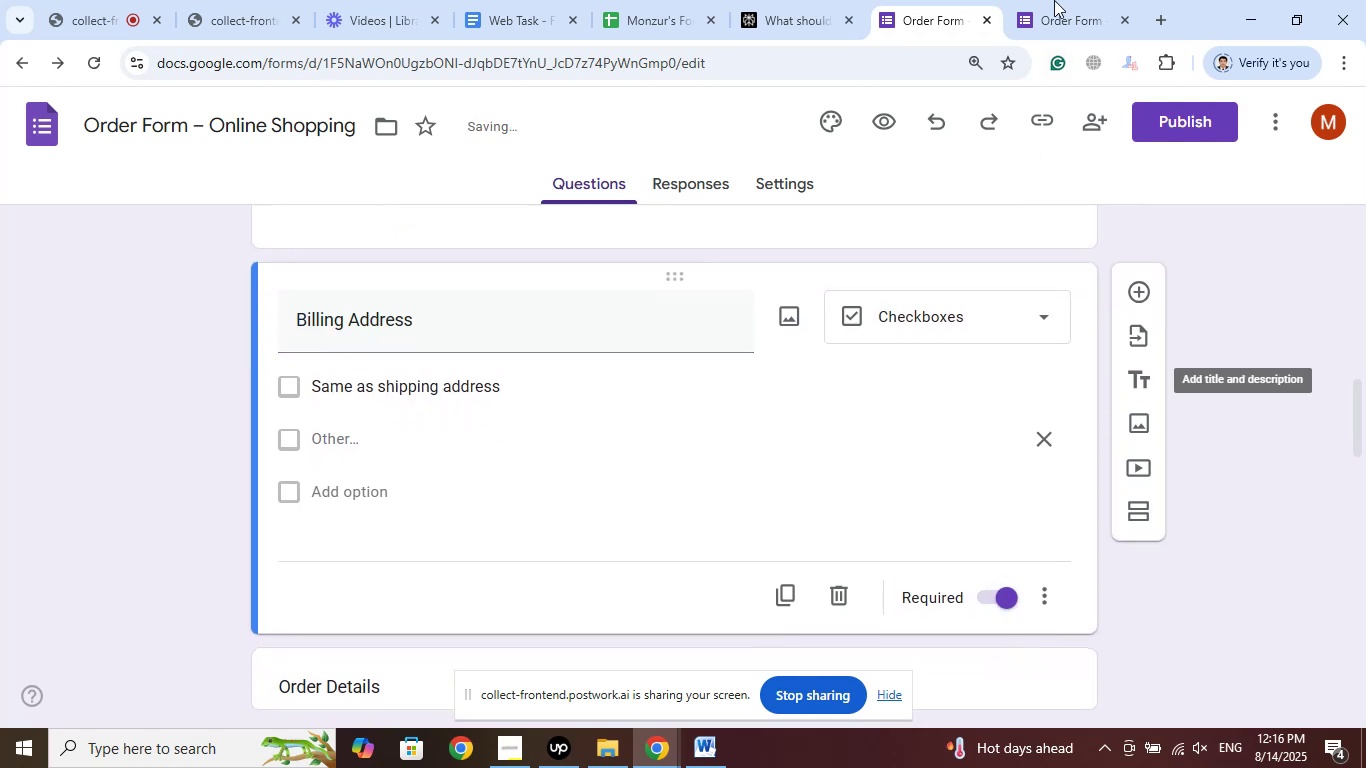 
left_click([1054, 0])
 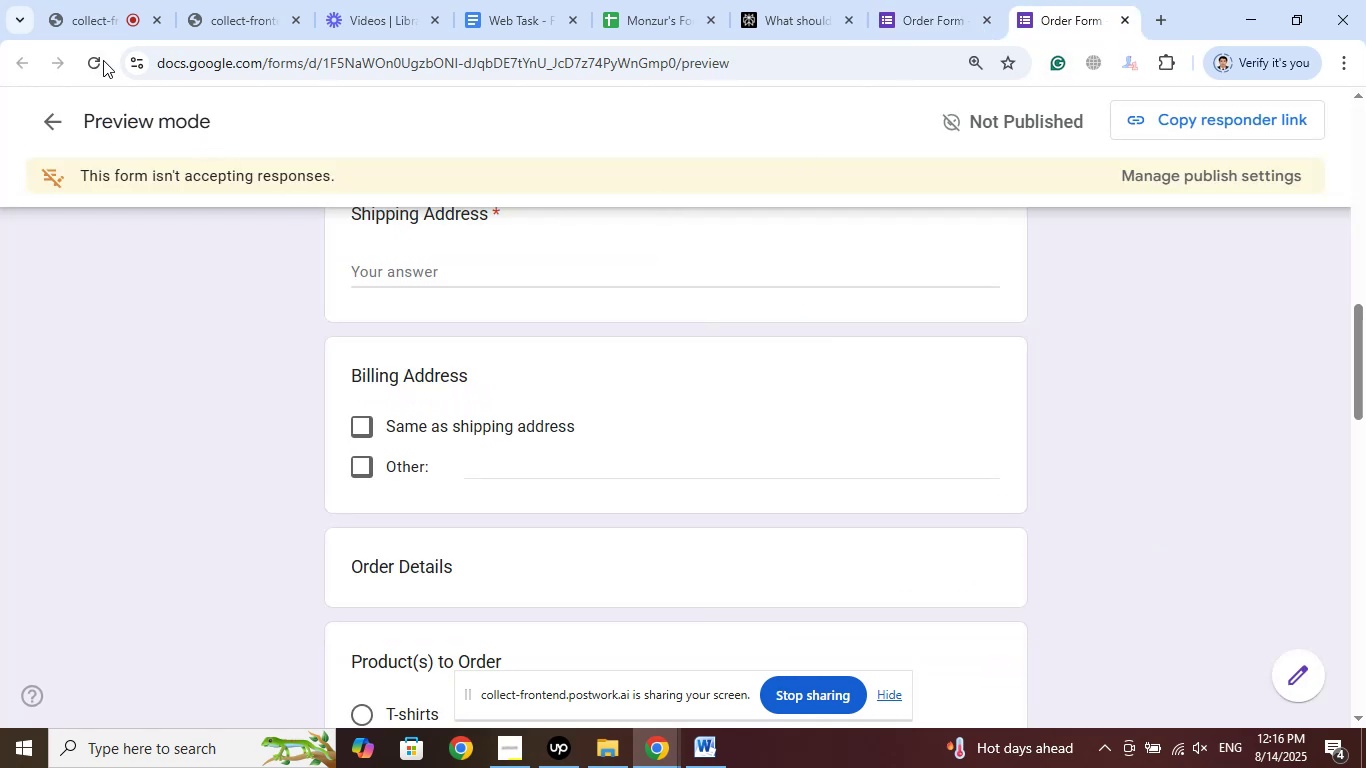 
left_click([102, 59])
 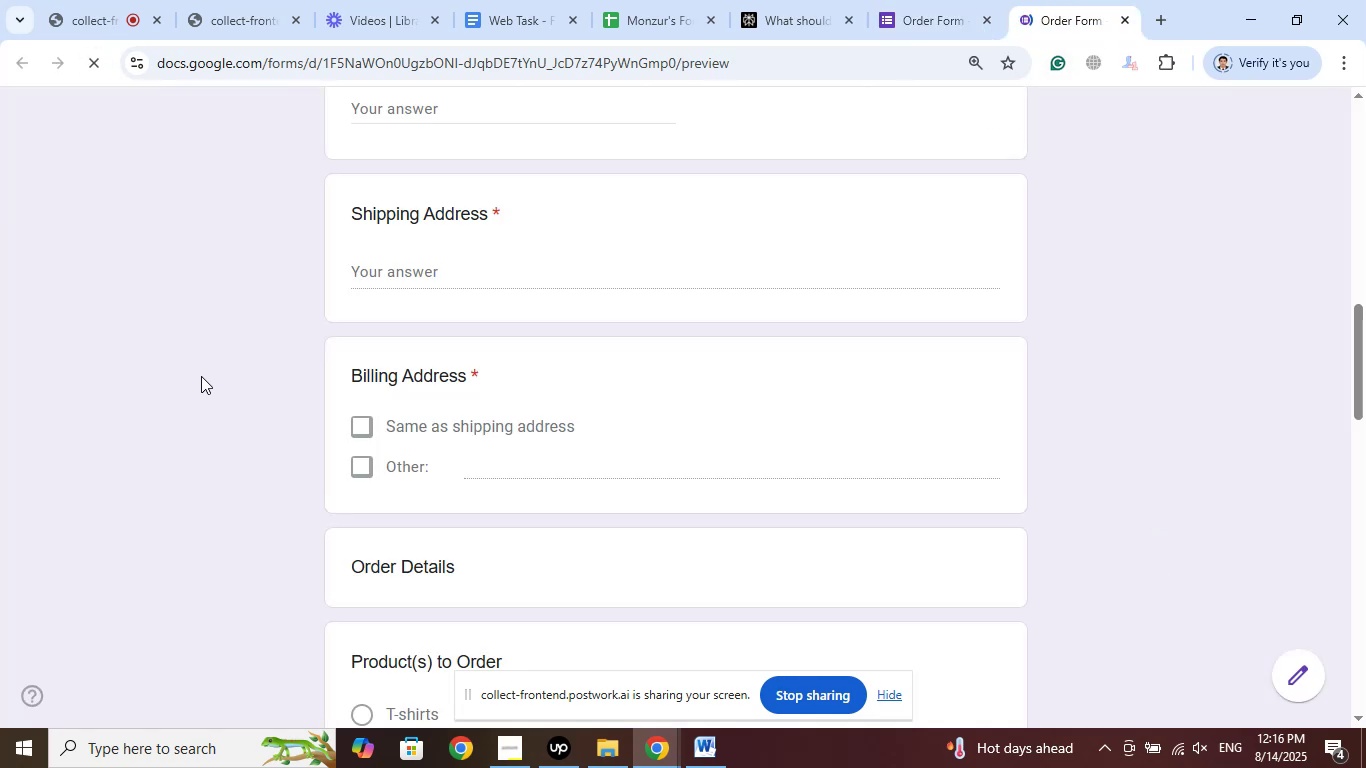 
scroll: coordinate [216, 371], scroll_direction: down, amount: 7.0
 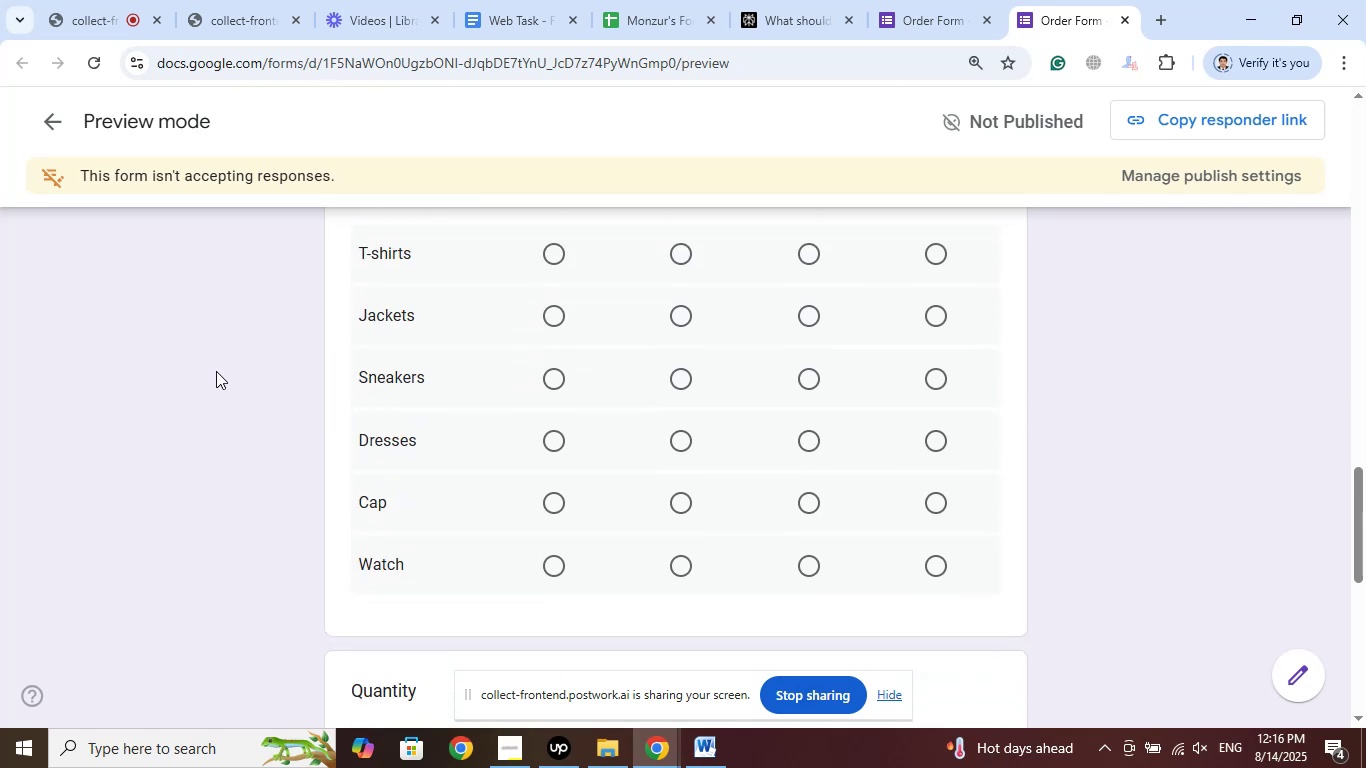 
scroll: coordinate [216, 371], scroll_direction: up, amount: 1.0
 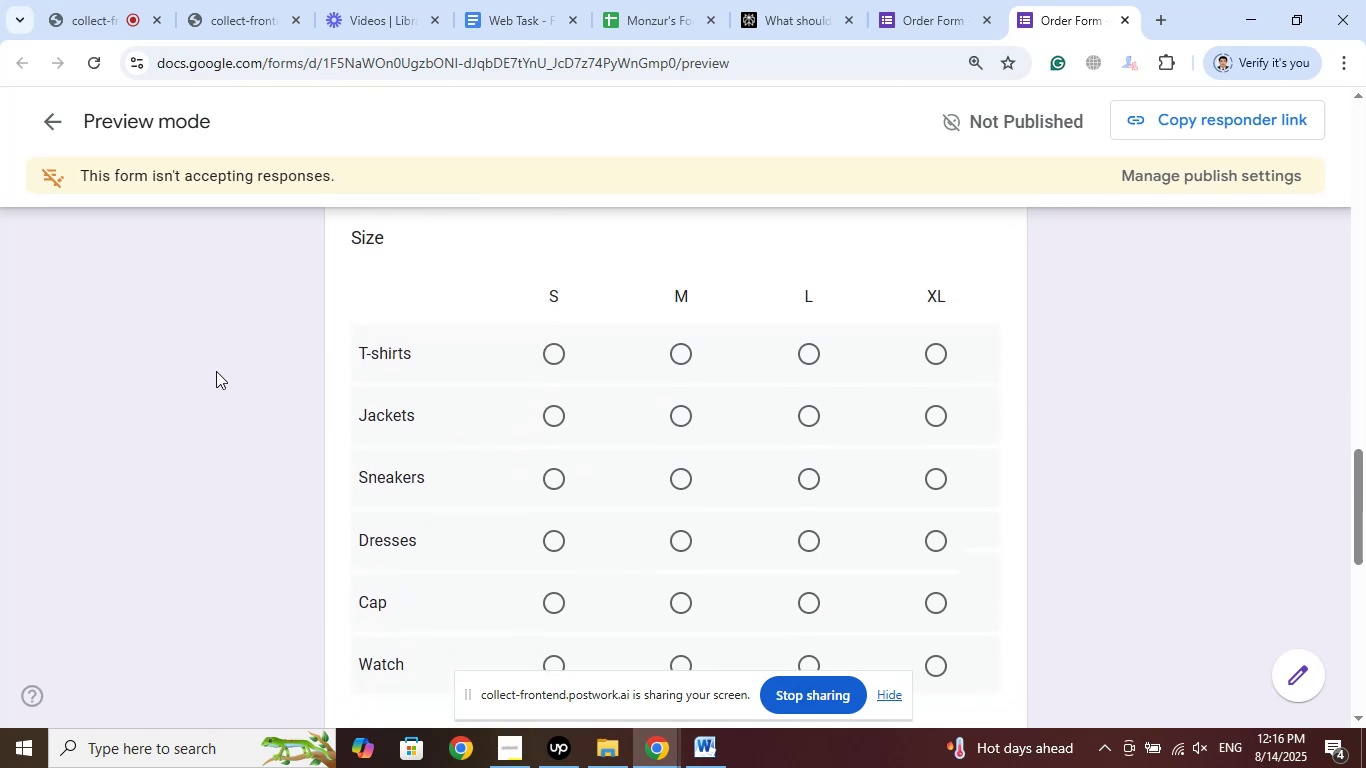 
scroll: coordinate [216, 371], scroll_direction: down, amount: 2.0
 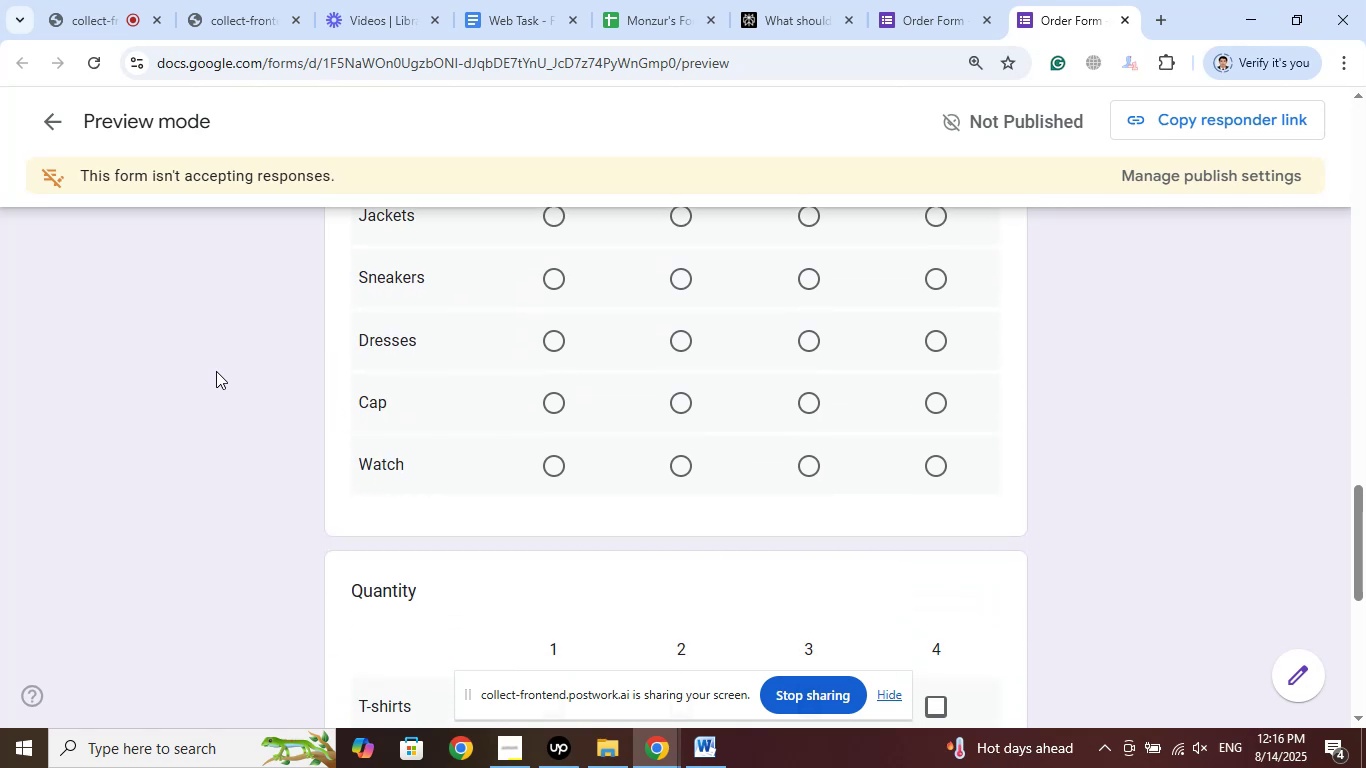 
scroll: coordinate [216, 373], scroll_direction: up, amount: 2.0
 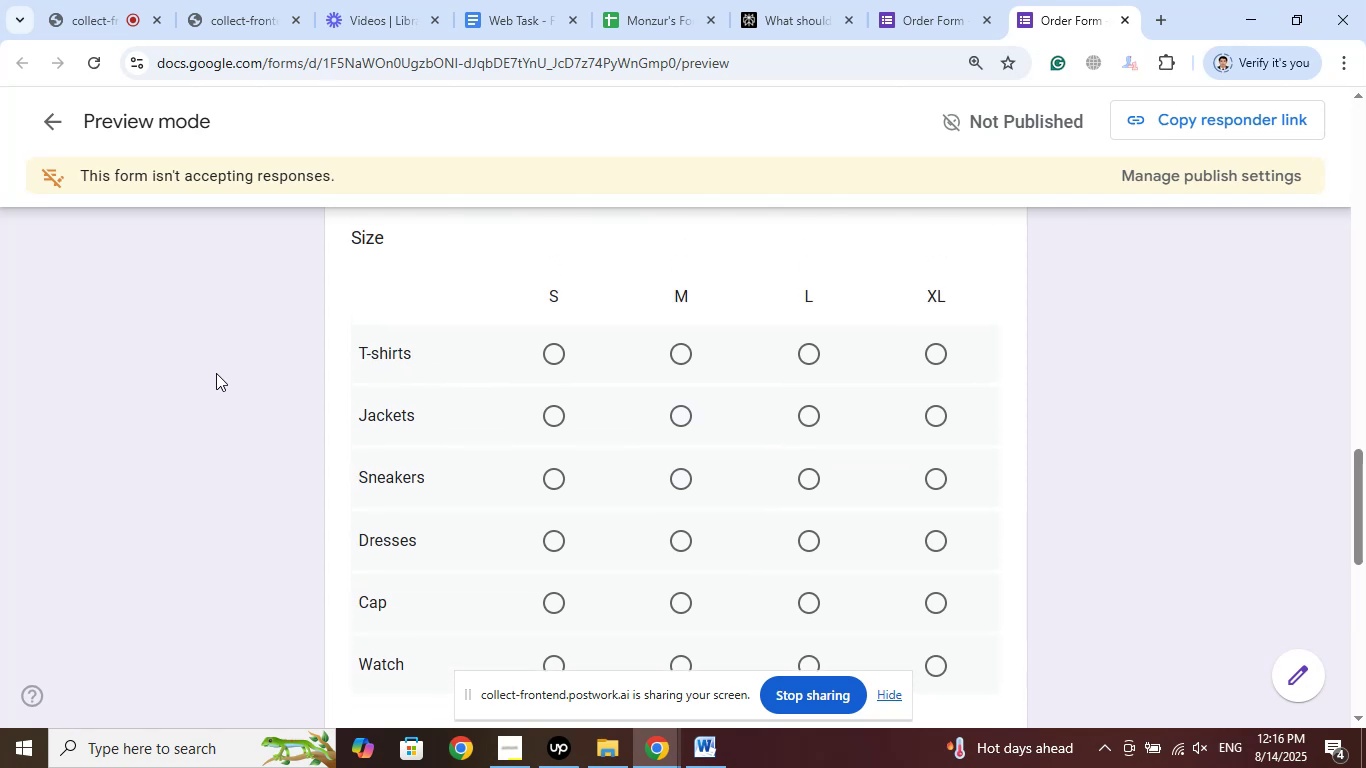 
scroll: coordinate [216, 373], scroll_direction: down, amount: 2.0
 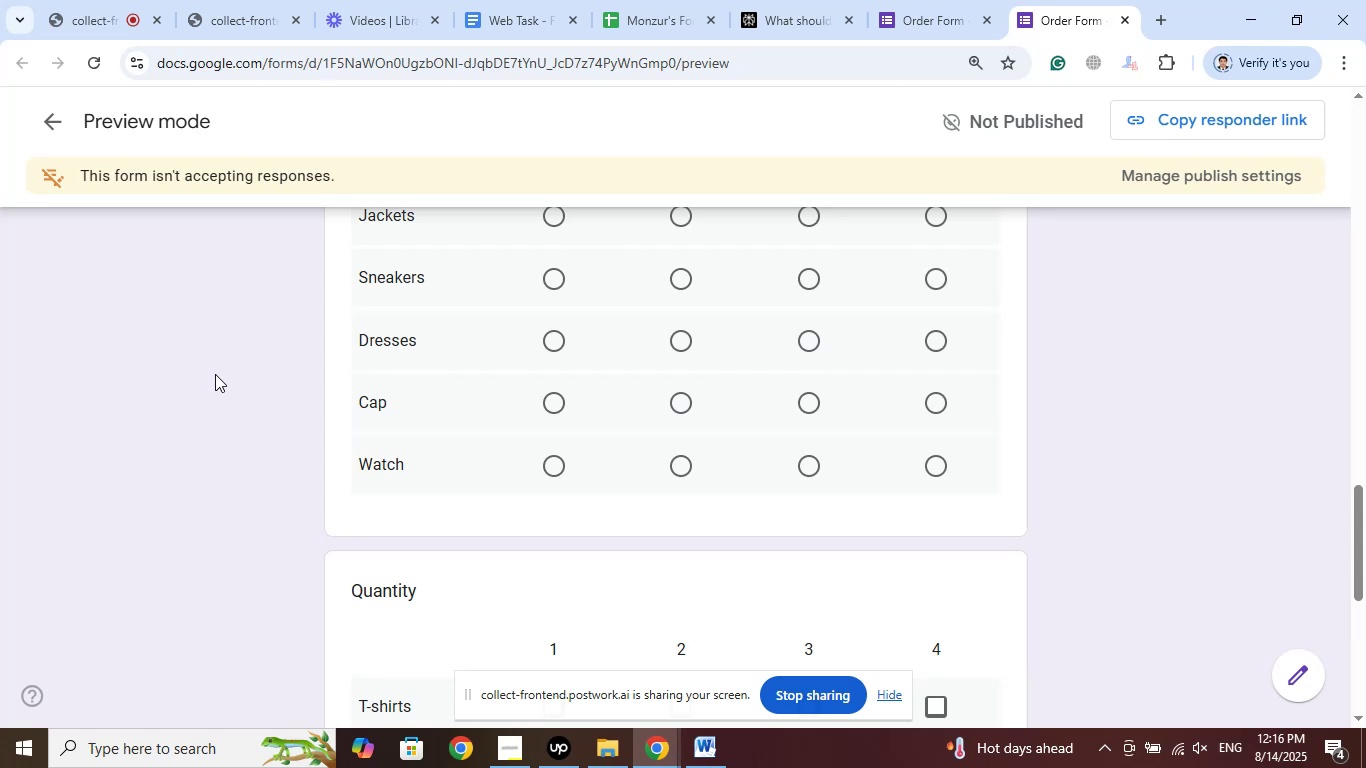 
wait(11.68)
 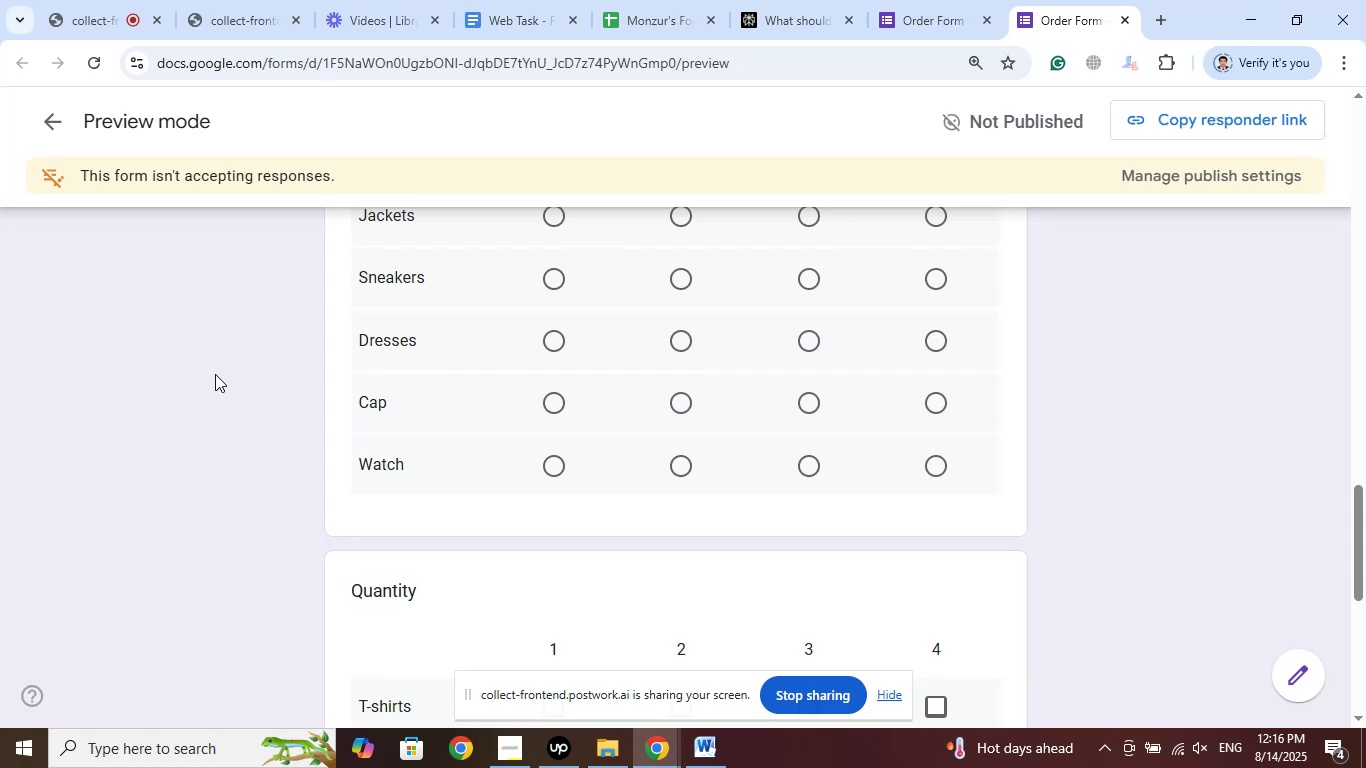 
scroll: coordinate [219, 374], scroll_direction: up, amount: 2.0
 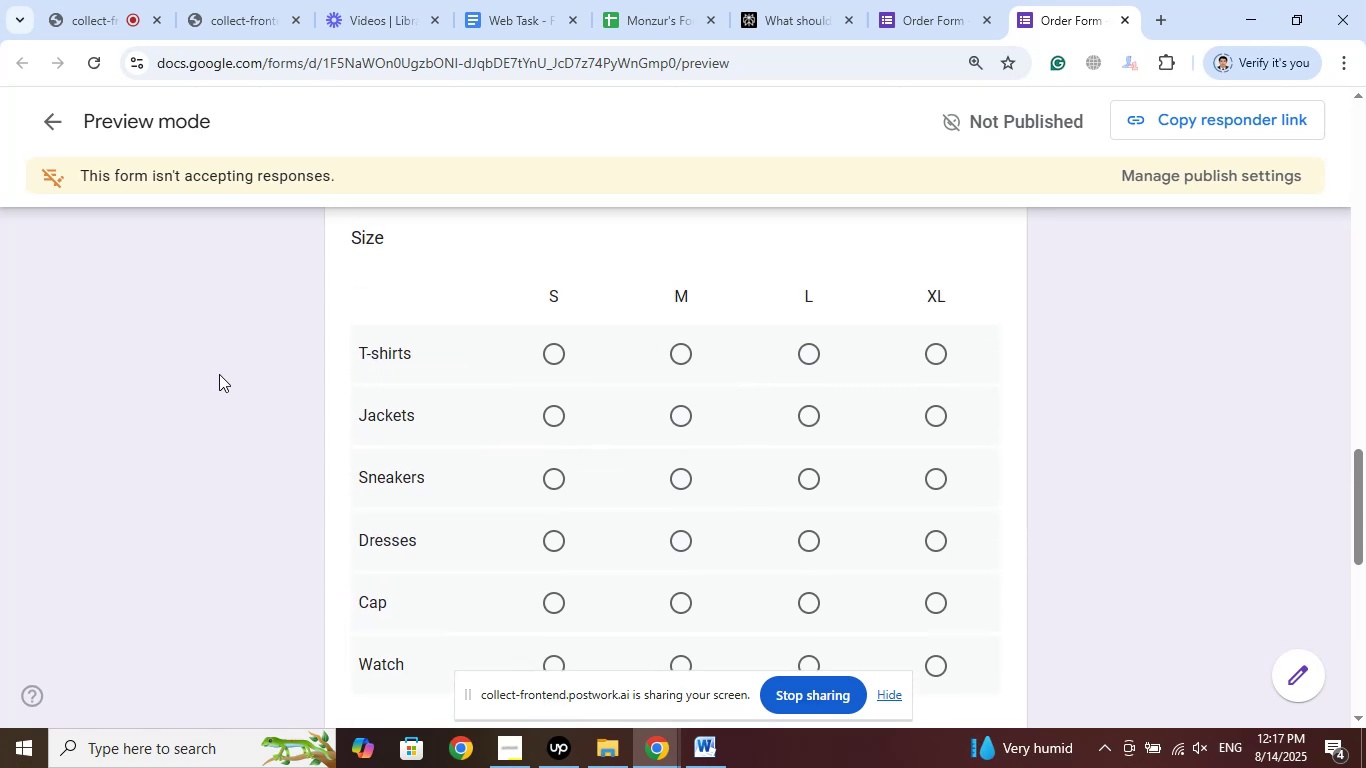 
scroll: coordinate [219, 374], scroll_direction: down, amount: 1.0
 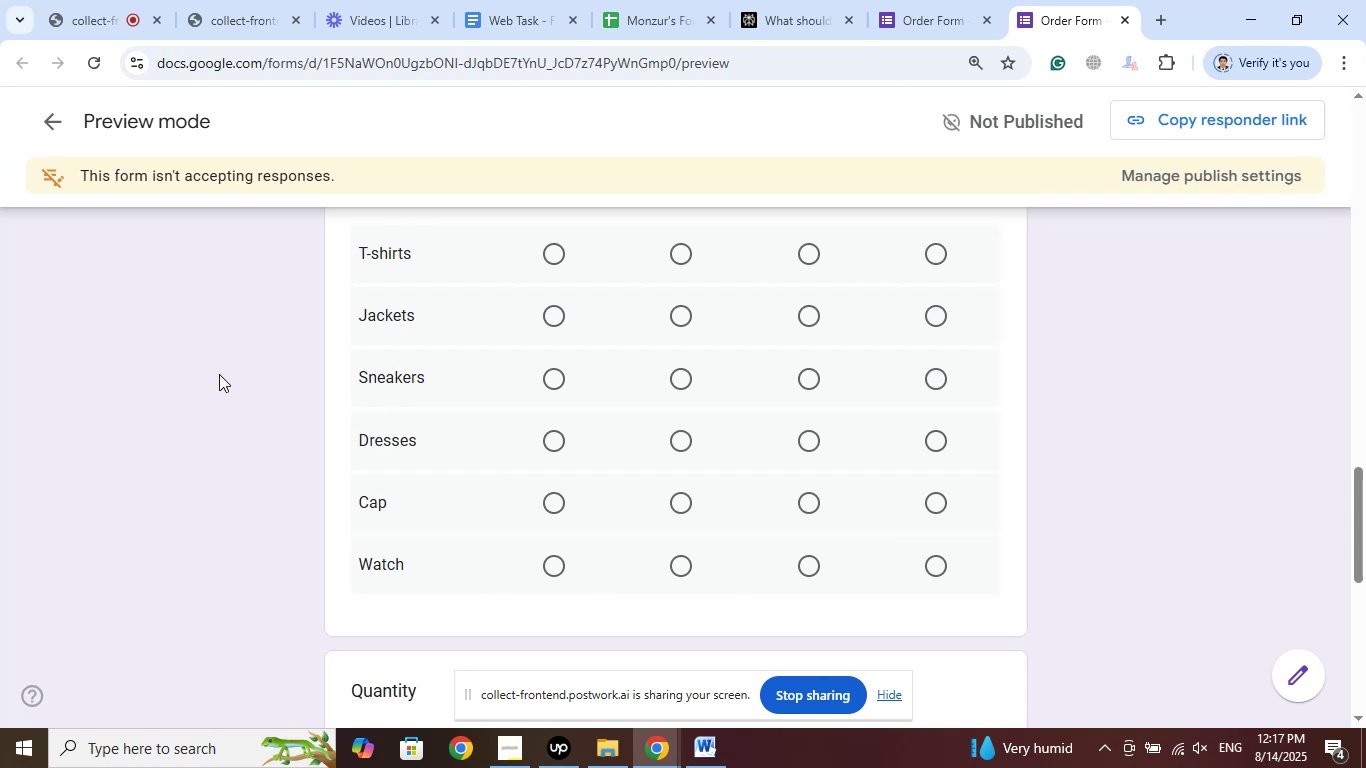 
wait(7.73)
 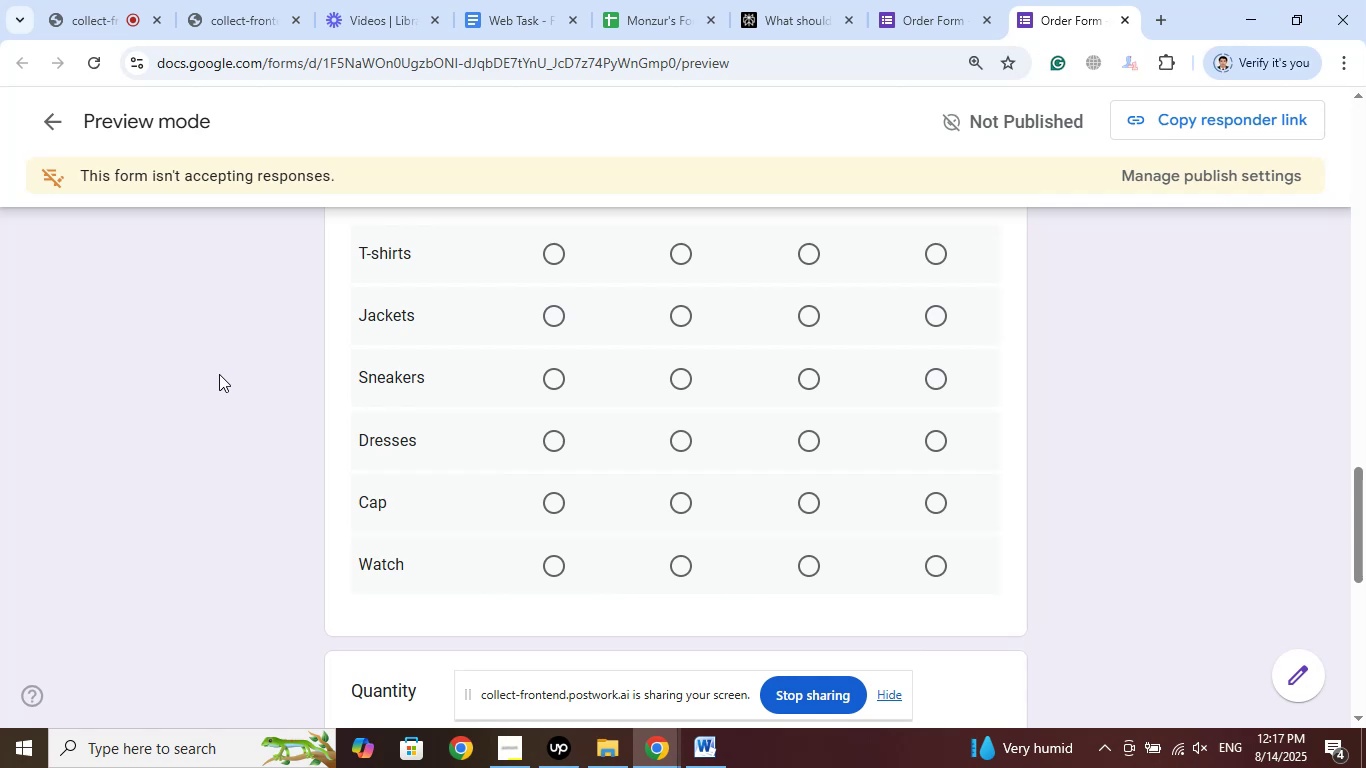 
scroll: coordinate [219, 374], scroll_direction: up, amount: 1.0
 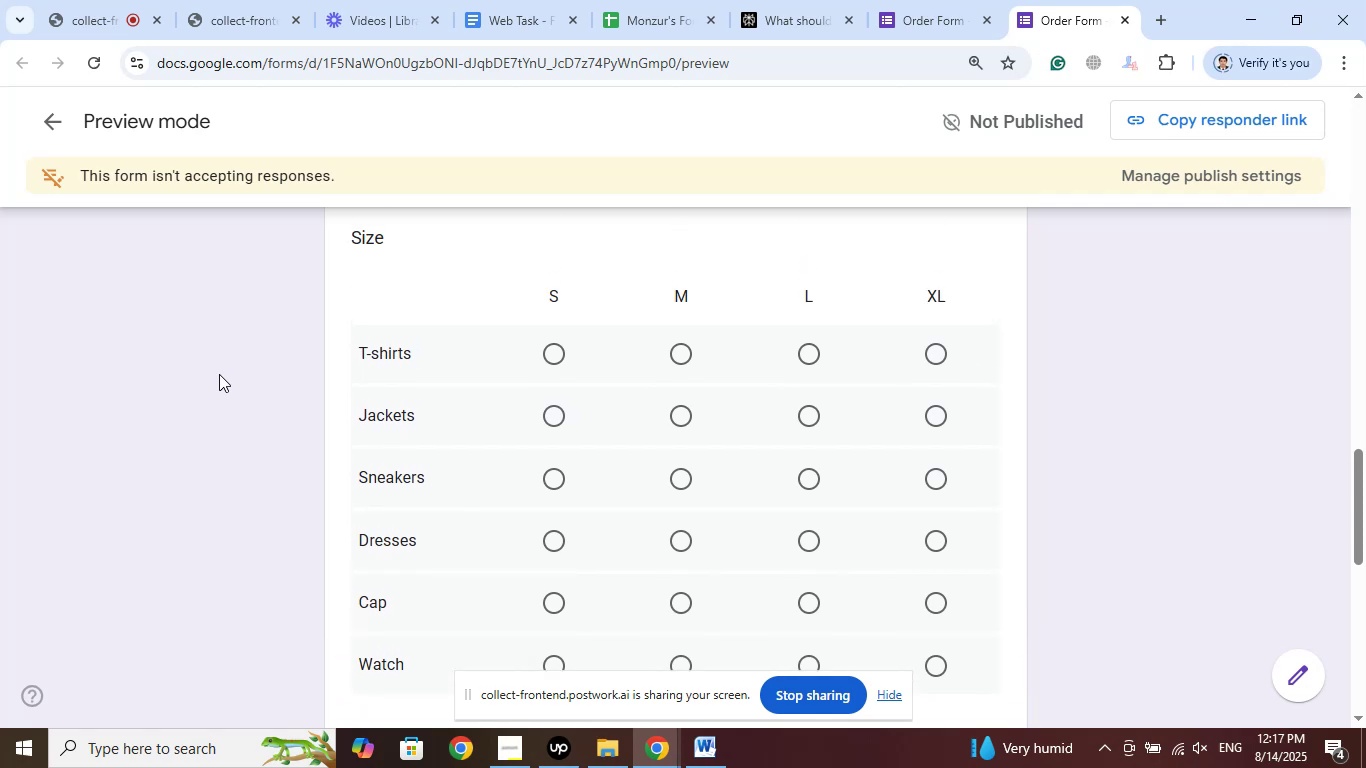 
scroll: coordinate [219, 374], scroll_direction: down, amount: 4.0
 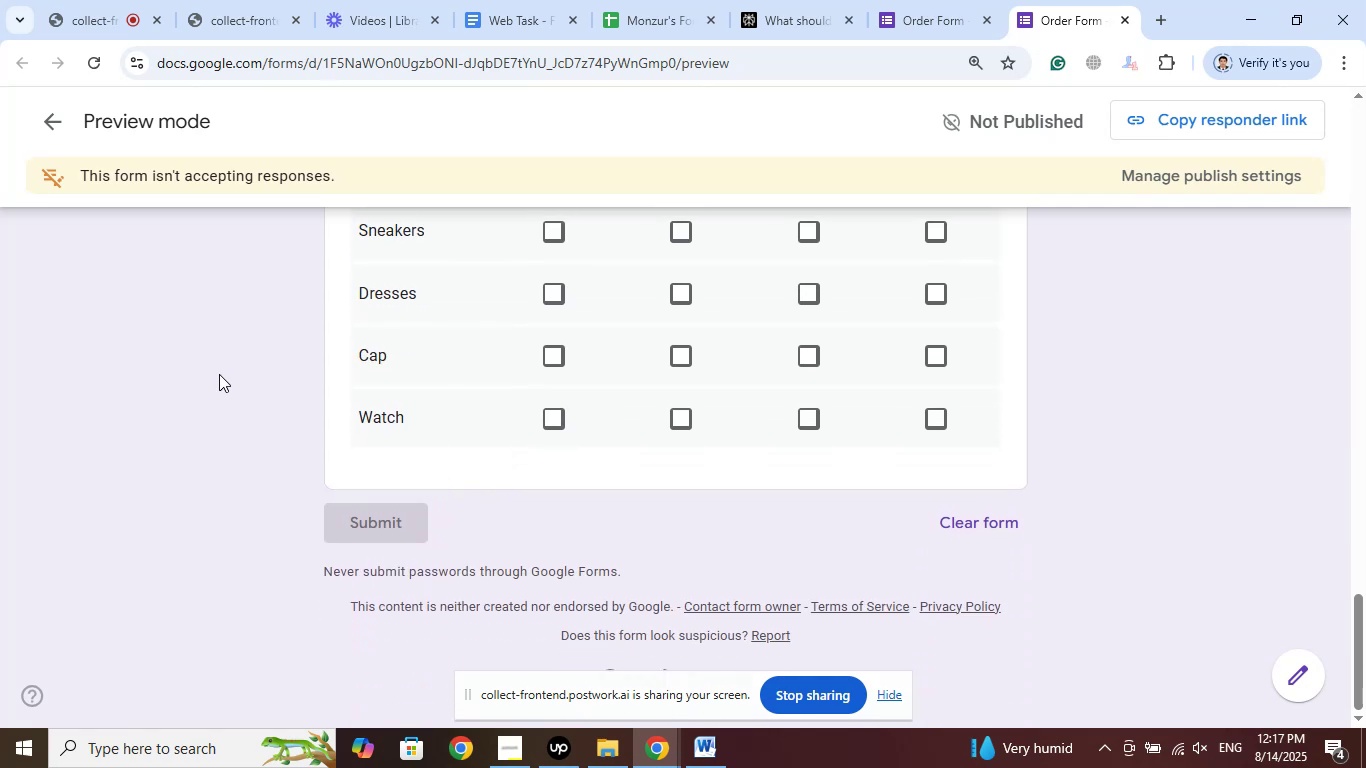 
scroll: coordinate [219, 374], scroll_direction: up, amount: 3.0
 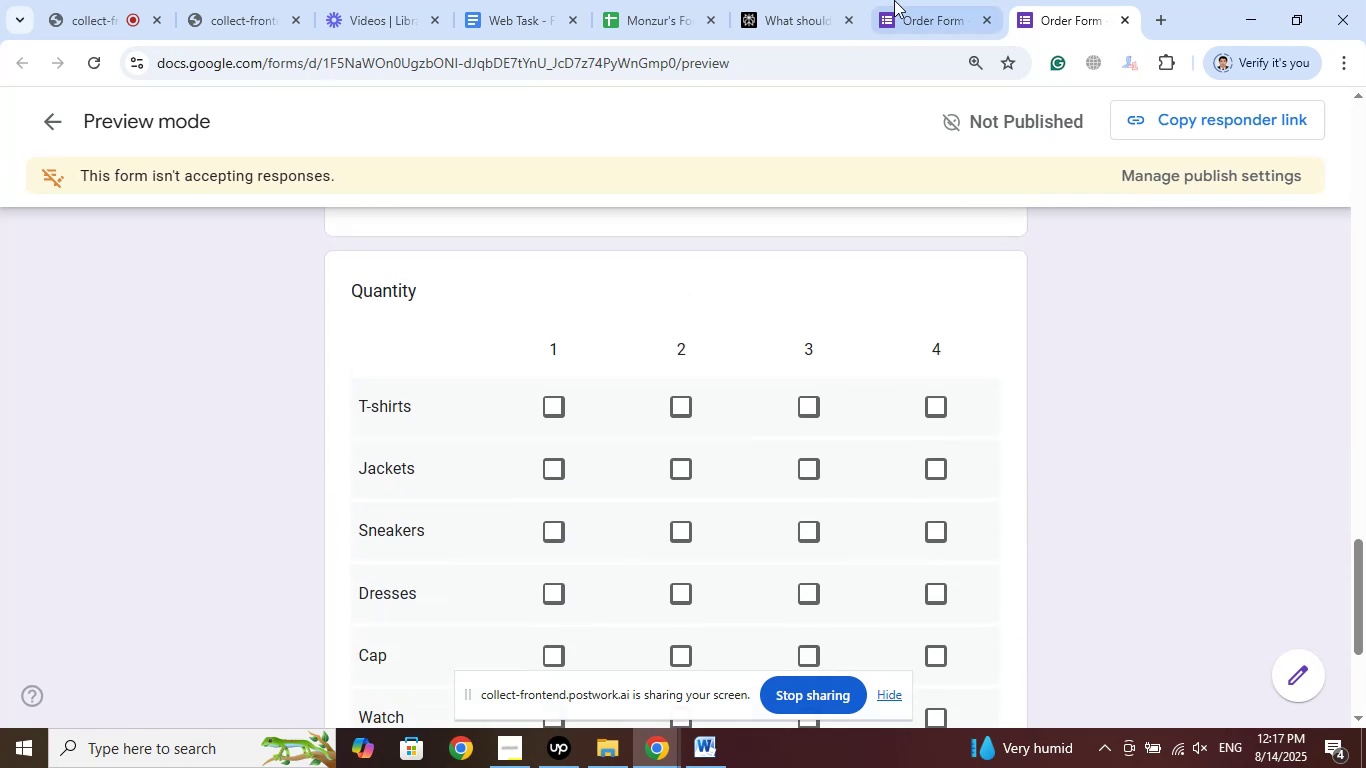 
left_click([914, 0])
 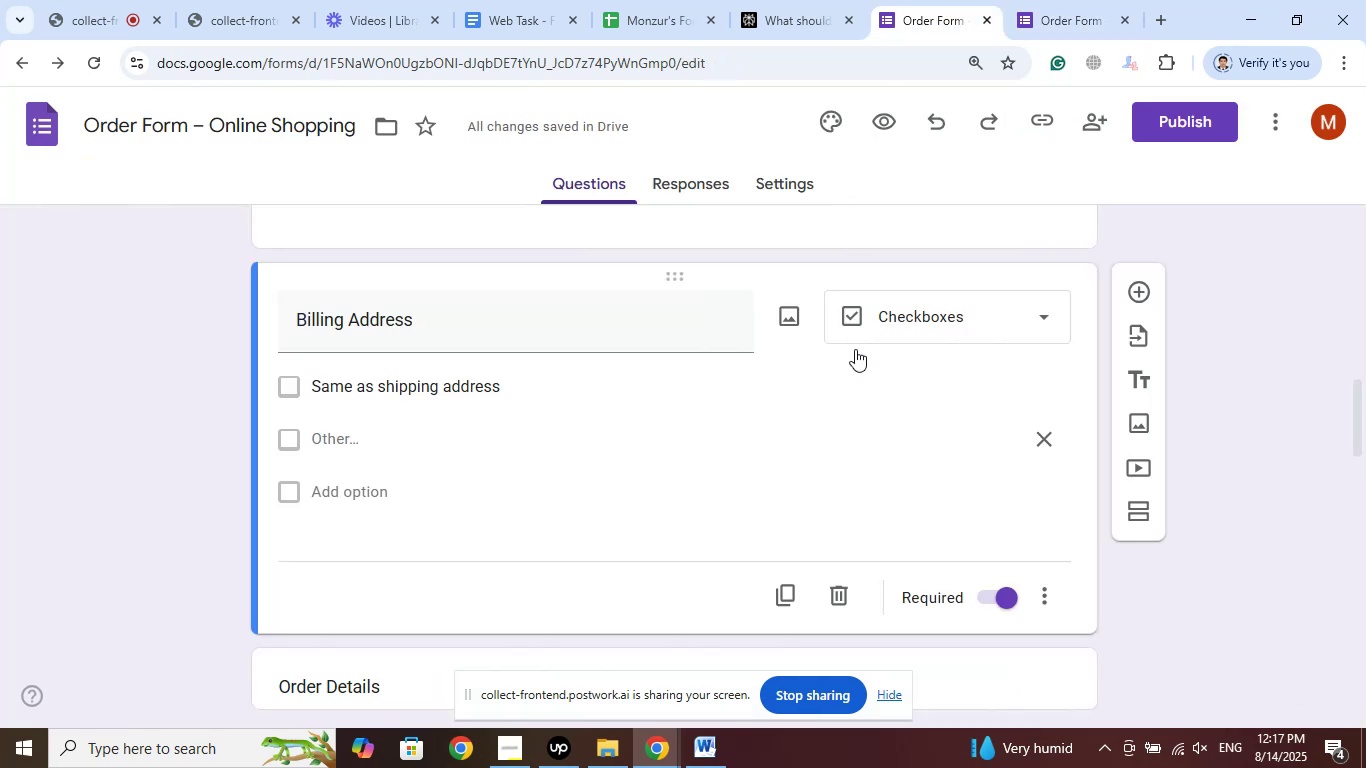 
scroll: coordinate [766, 425], scroll_direction: up, amount: 10.0
 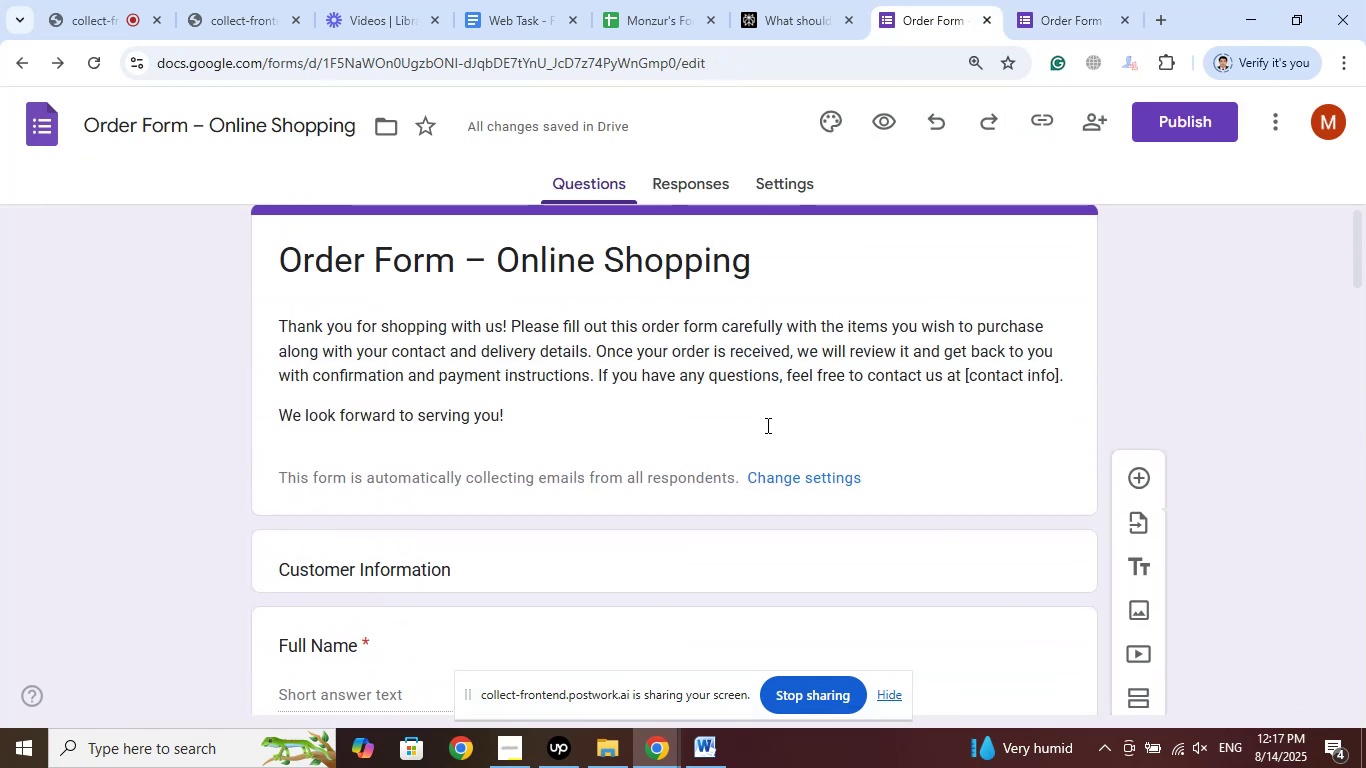 
scroll: coordinate [732, 422], scroll_direction: down, amount: 13.0
 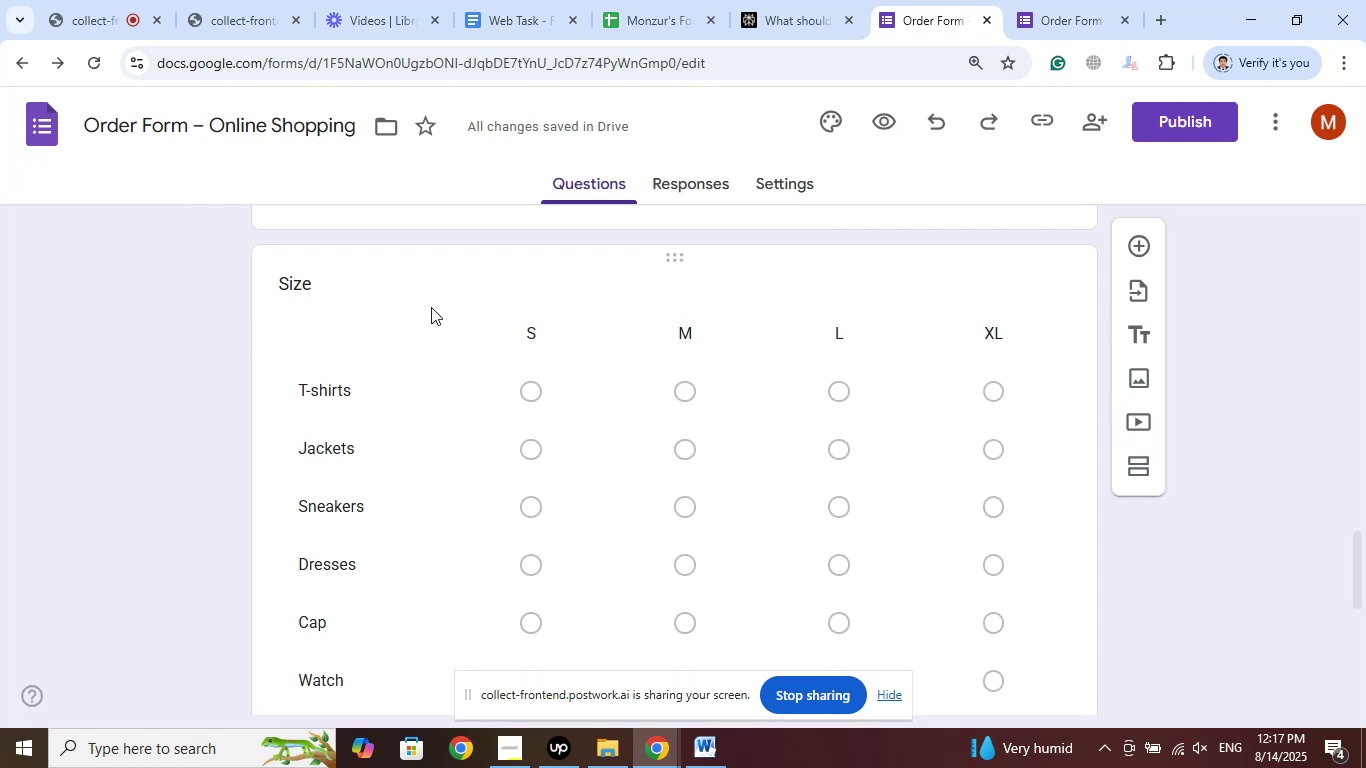 
left_click([410, 284])
 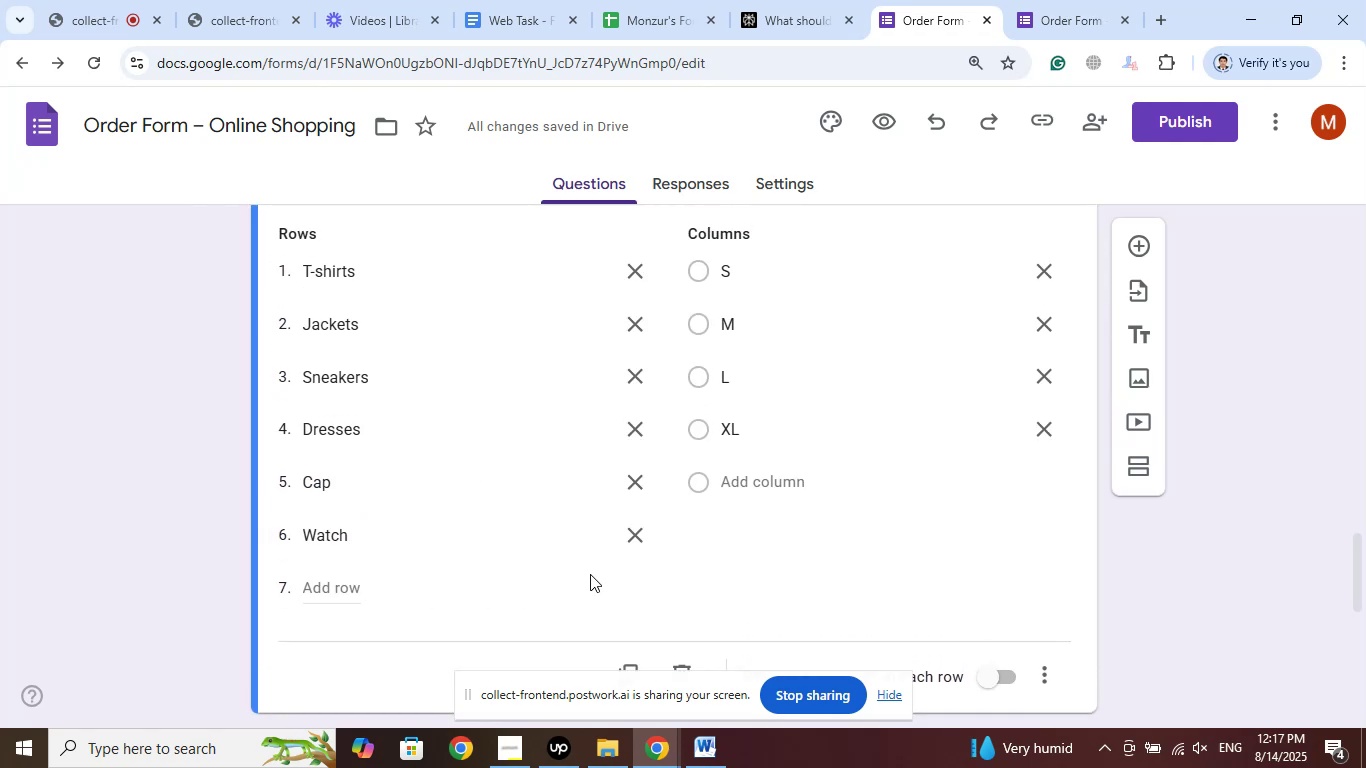 
left_click([628, 533])
 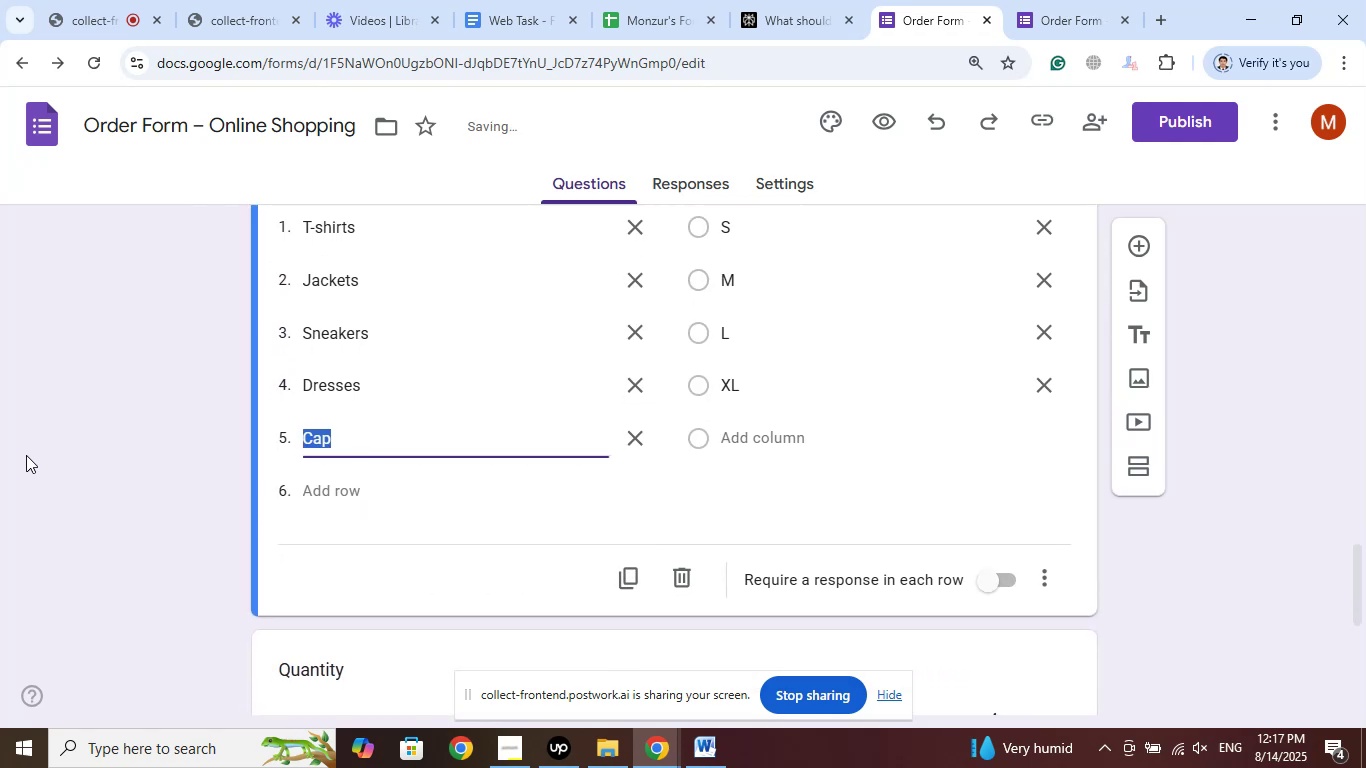 
left_click([38, 453])
 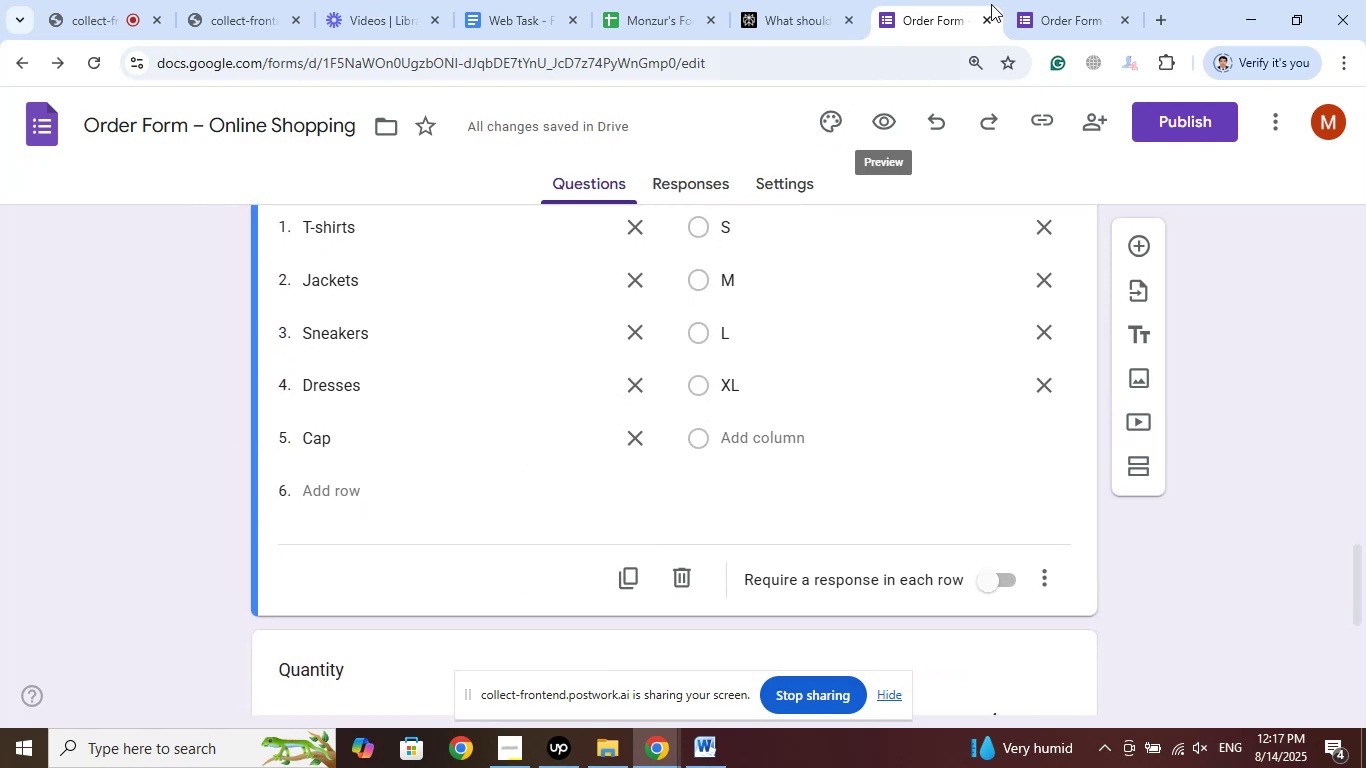 
left_click([1010, 0])
 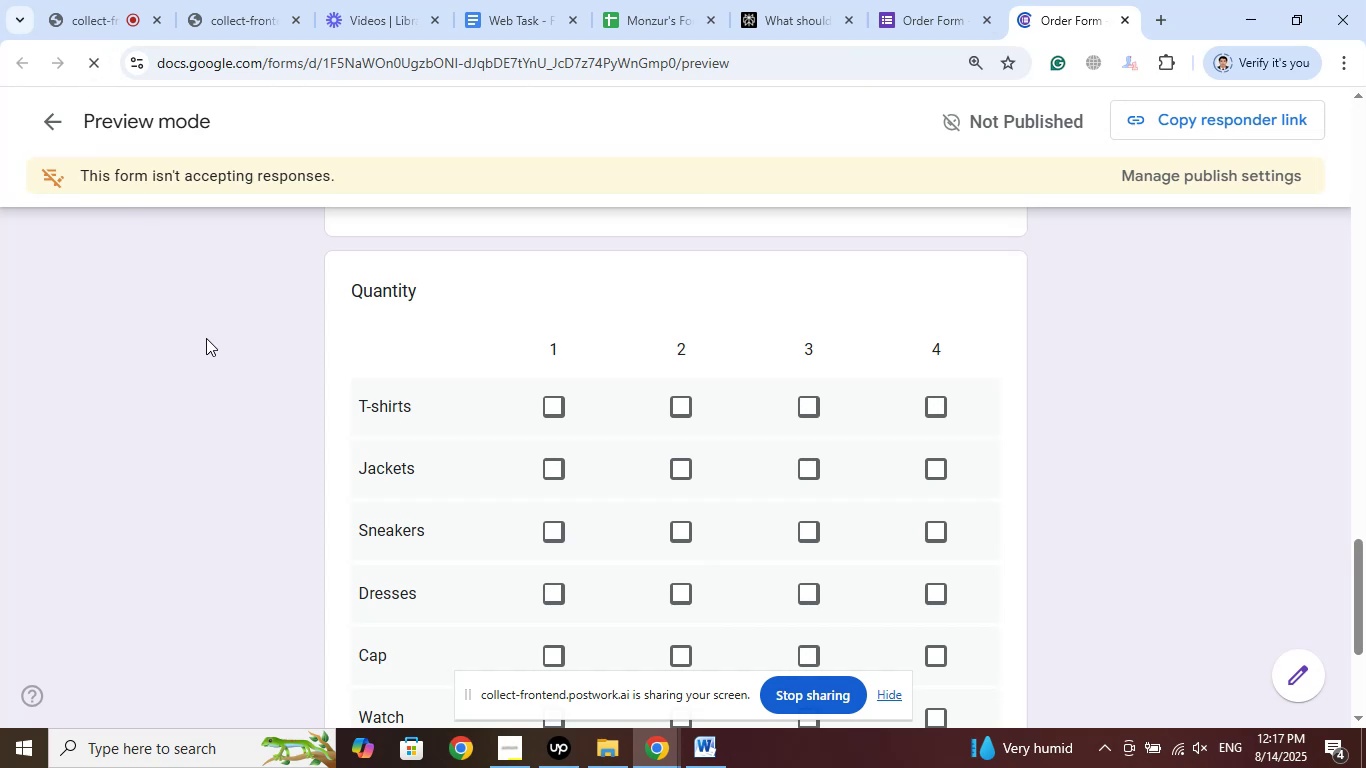 
scroll: coordinate [215, 339], scroll_direction: down, amount: 6.0
 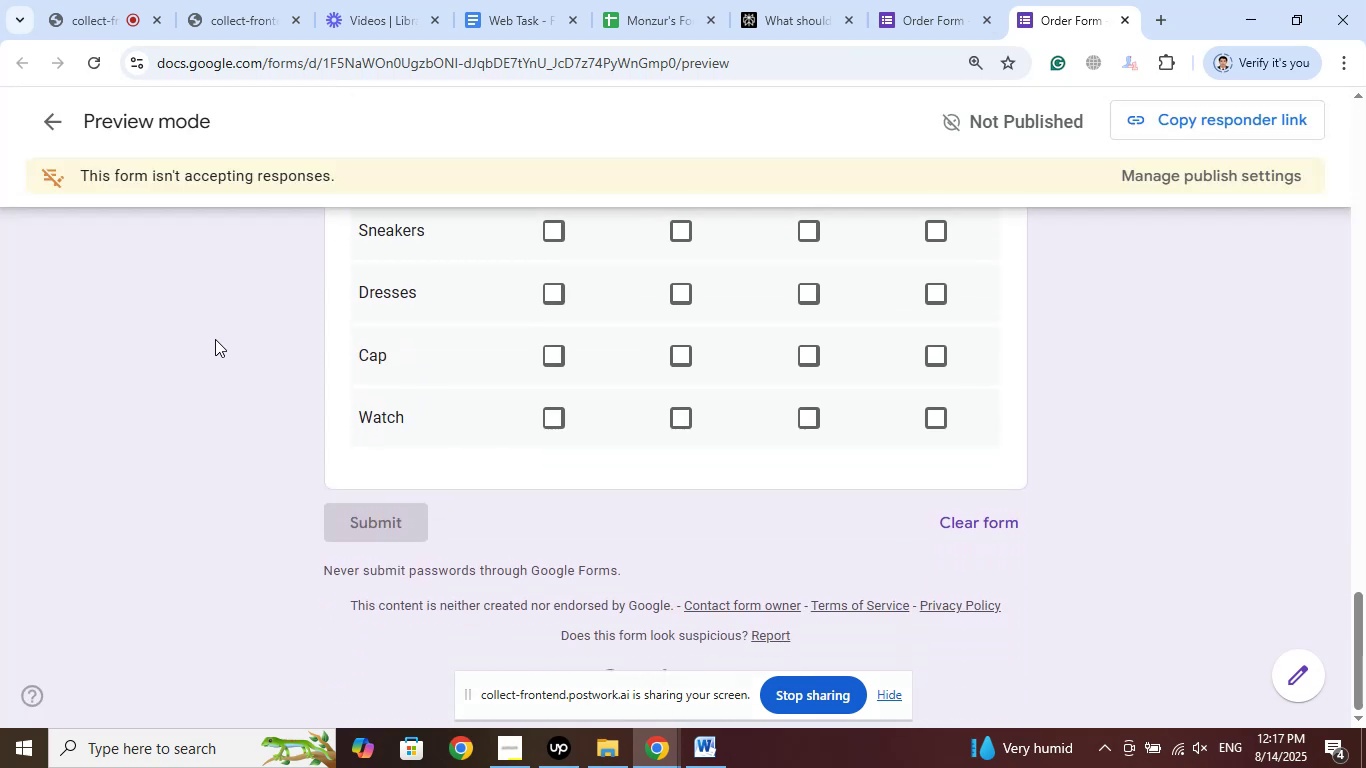 
scroll: coordinate [219, 336], scroll_direction: up, amount: 7.0
 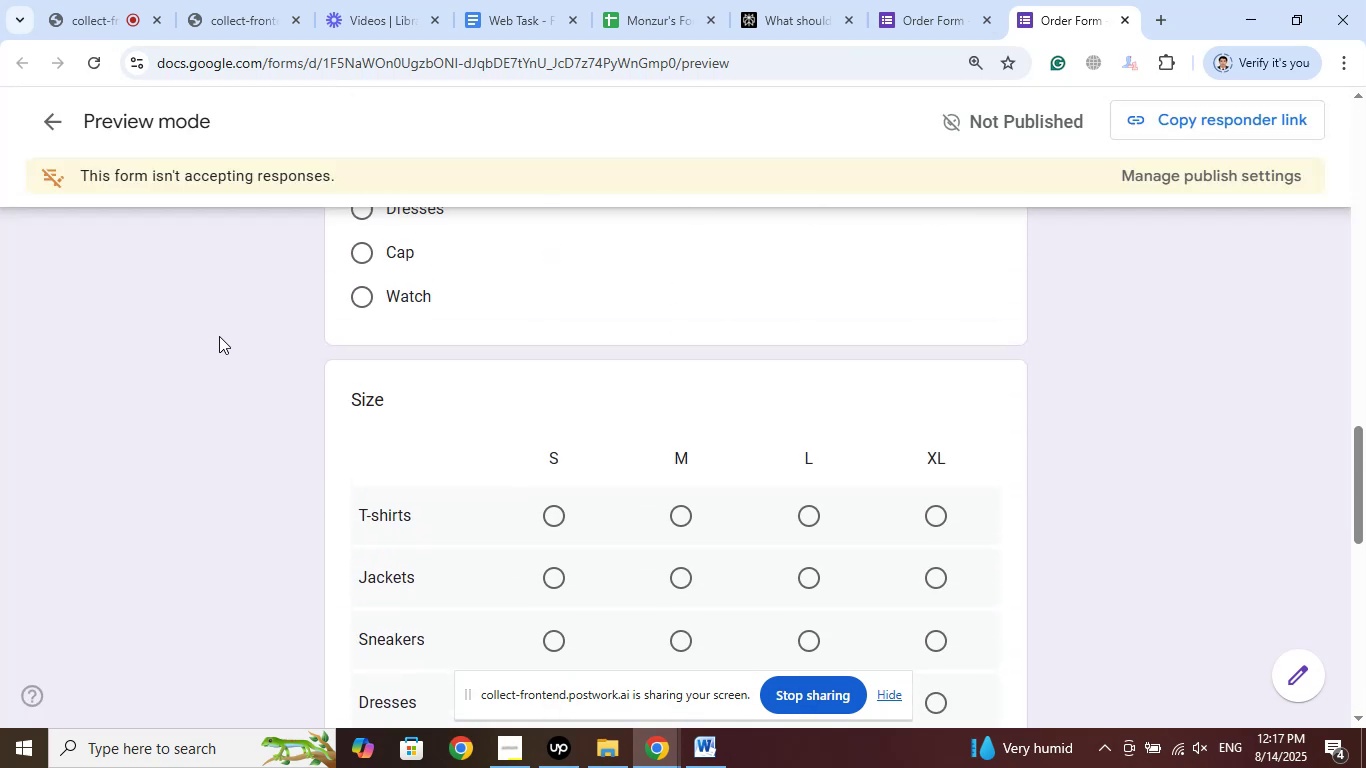 
scroll: coordinate [220, 330], scroll_direction: down, amount: 12.0
 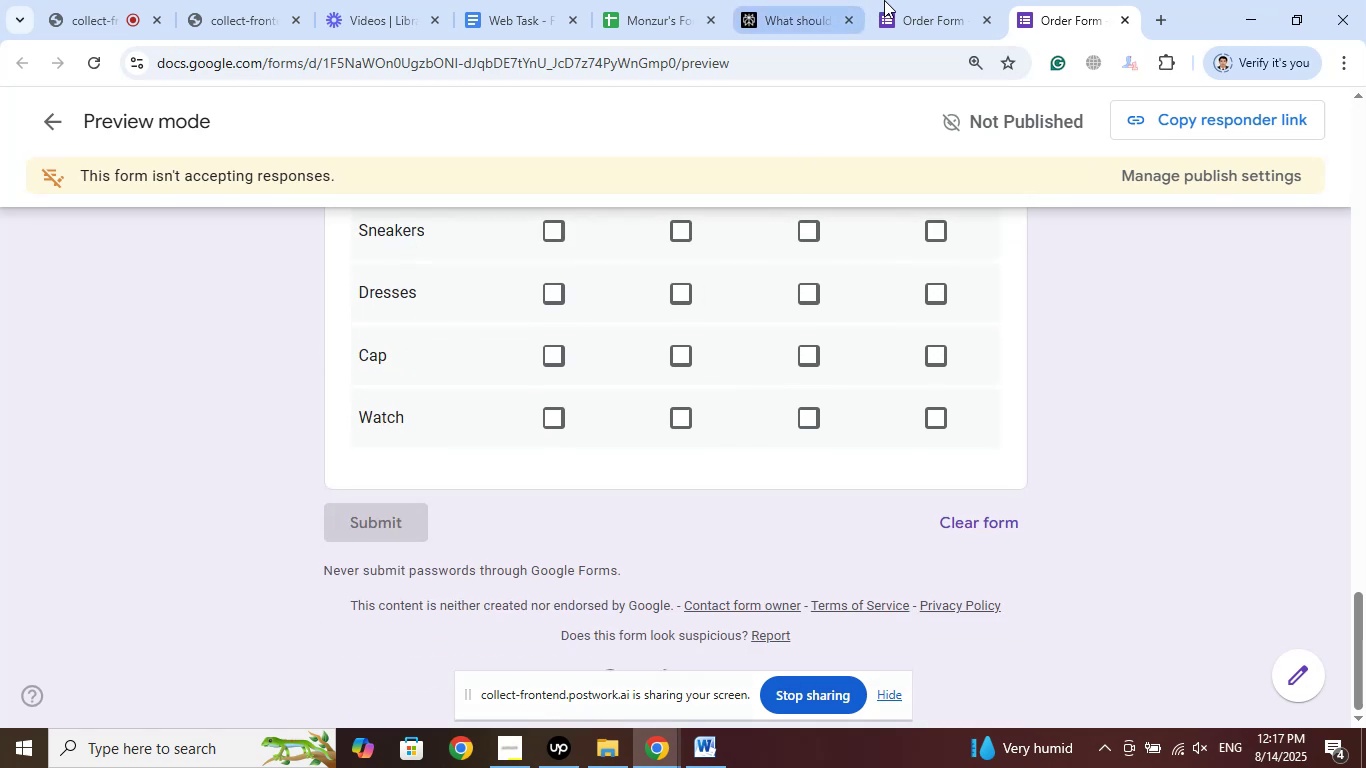 
left_click([814, 0])
 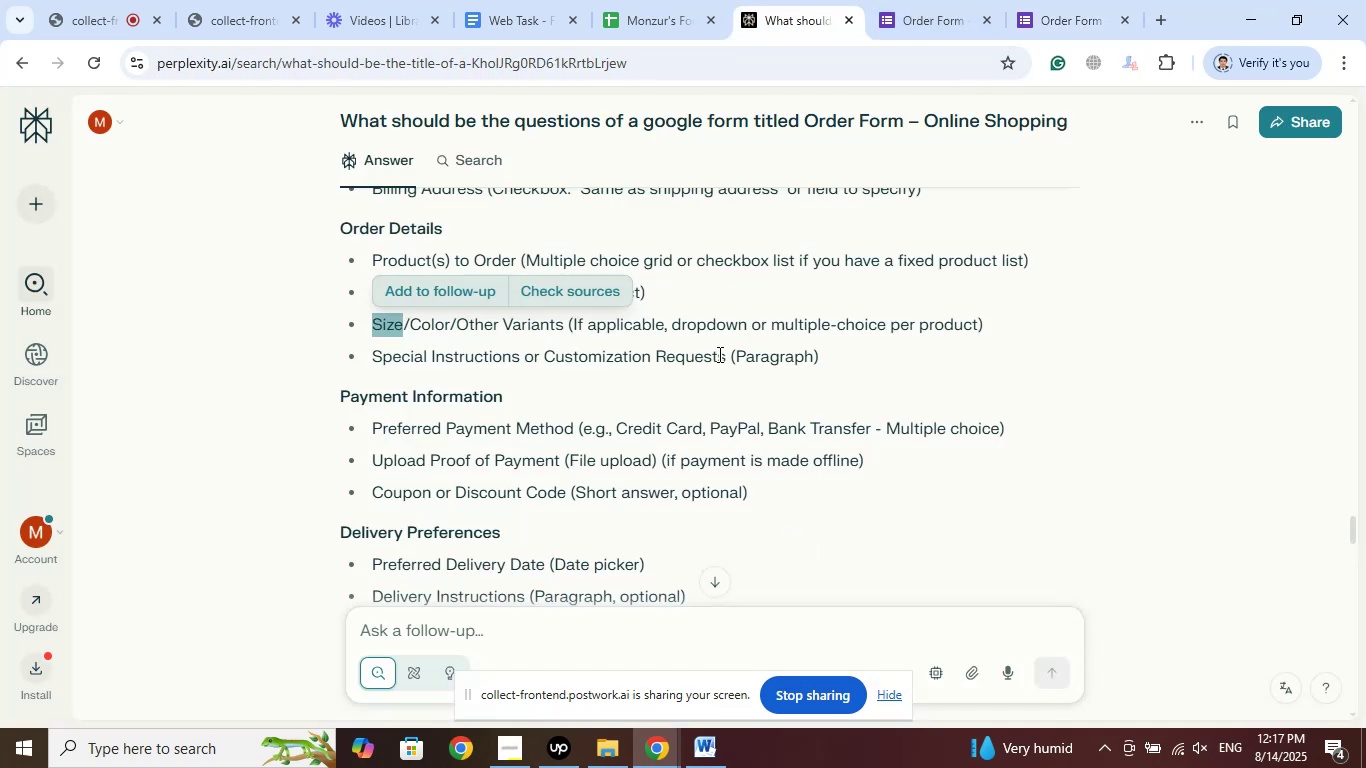 
left_click_drag(start_coordinate=[723, 358], to_coordinate=[374, 356])
 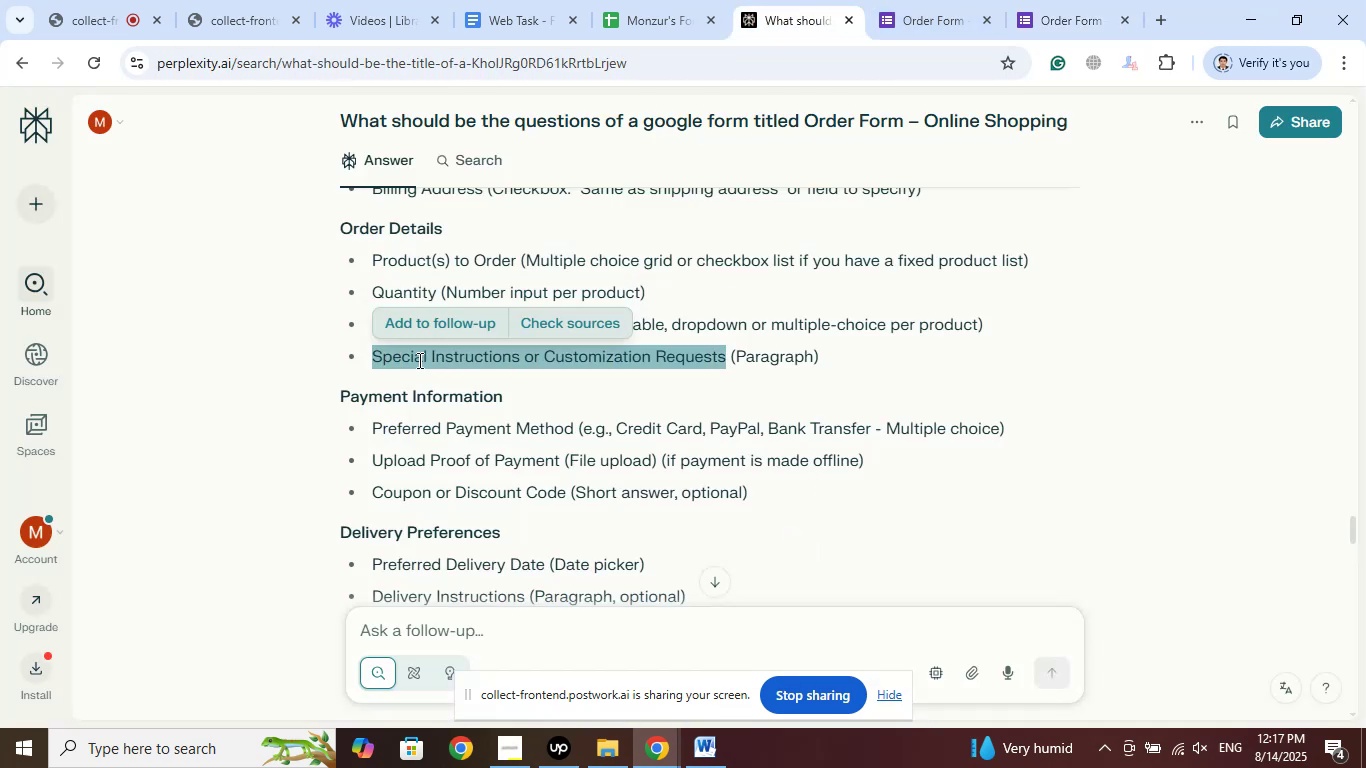 
right_click([418, 360])
 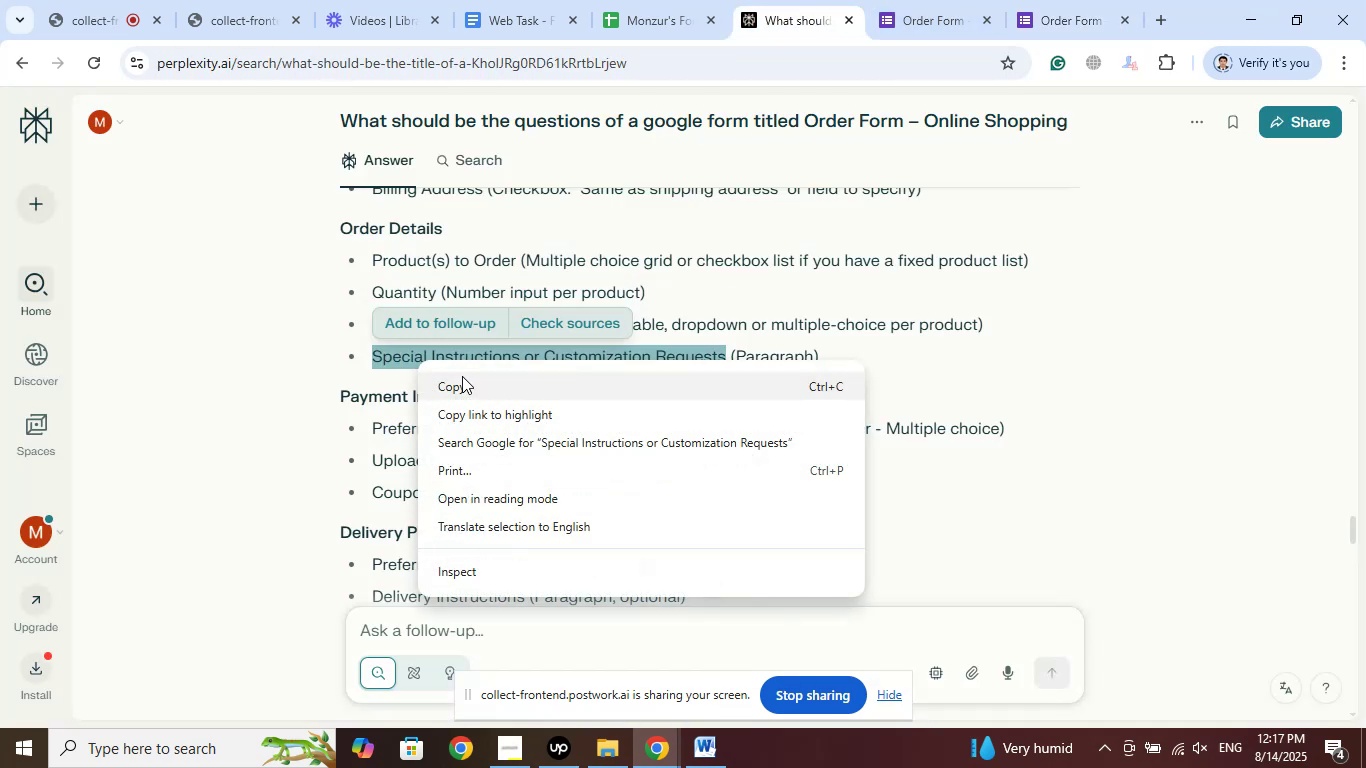 
left_click([462, 376])
 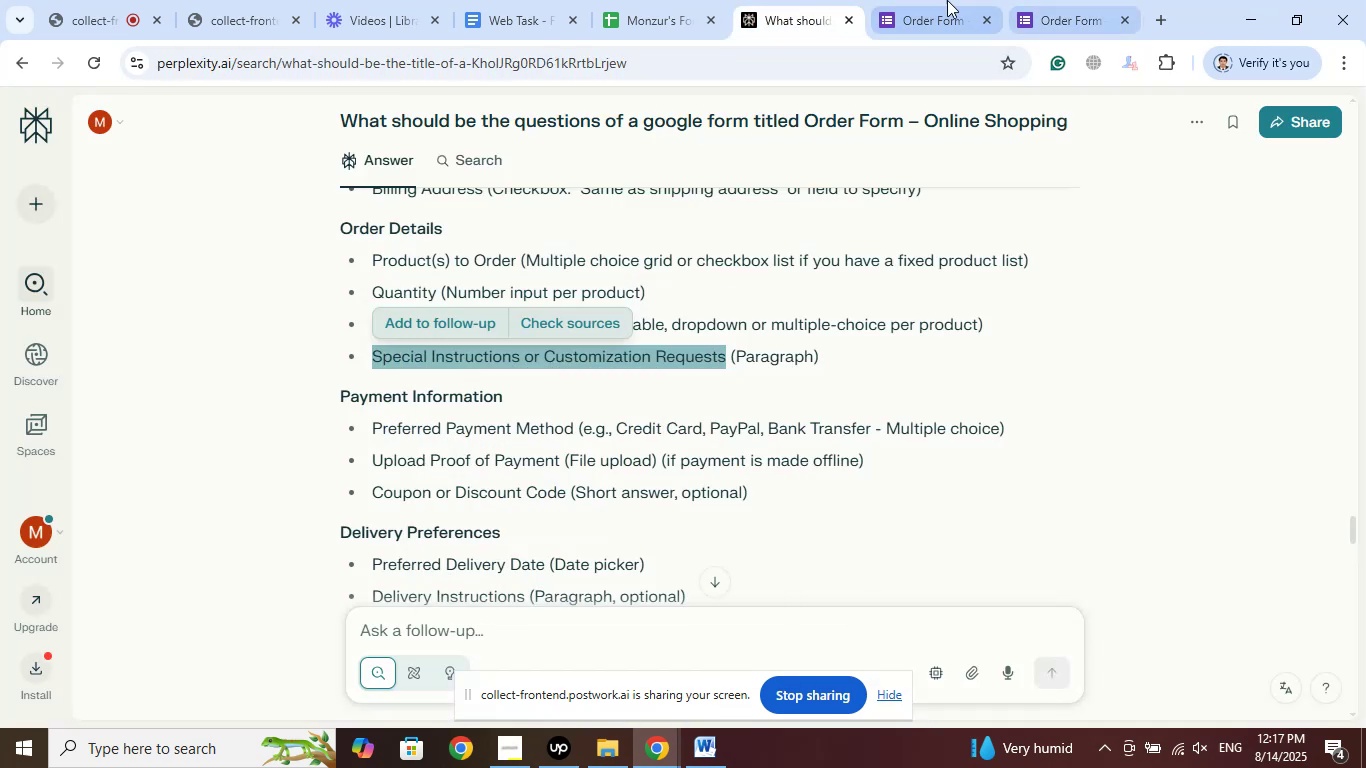 
left_click([933, 0])
 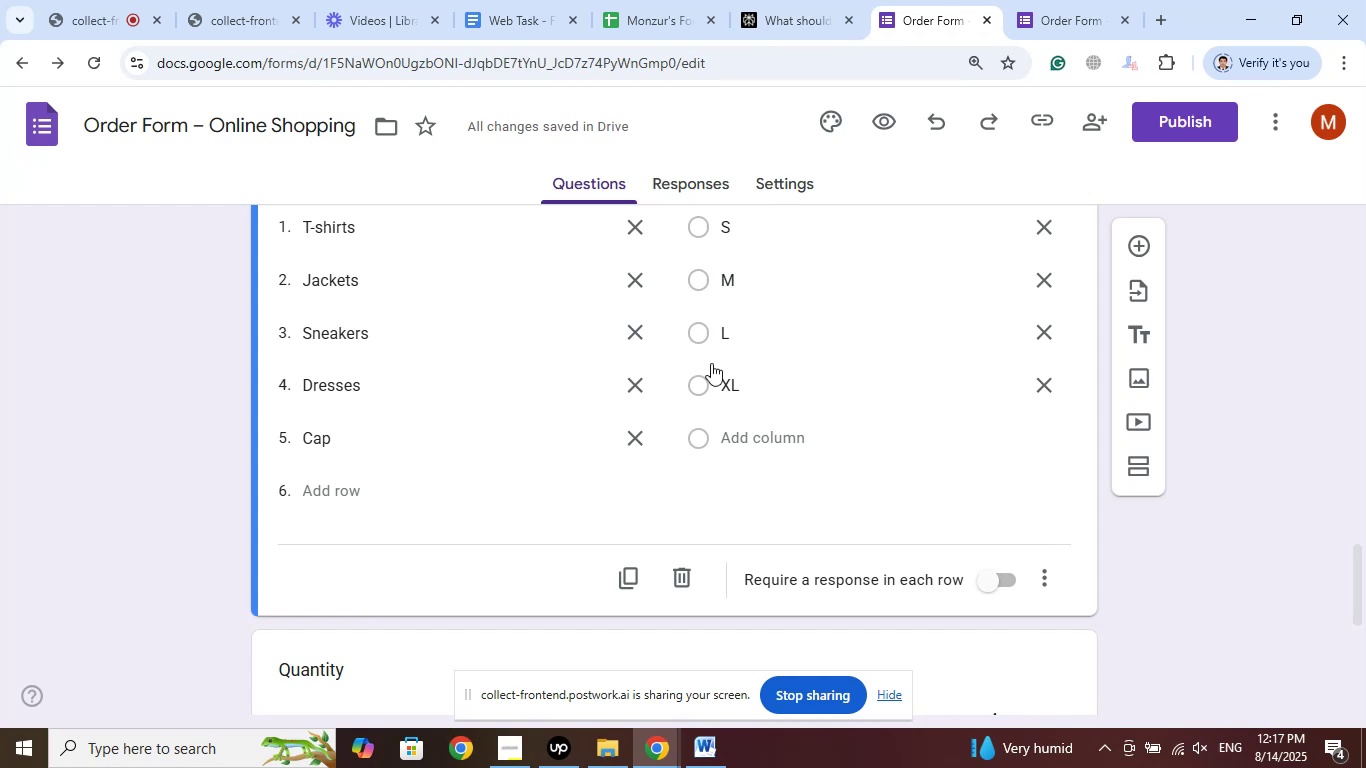 
scroll: coordinate [549, 530], scroll_direction: down, amount: 12.0
 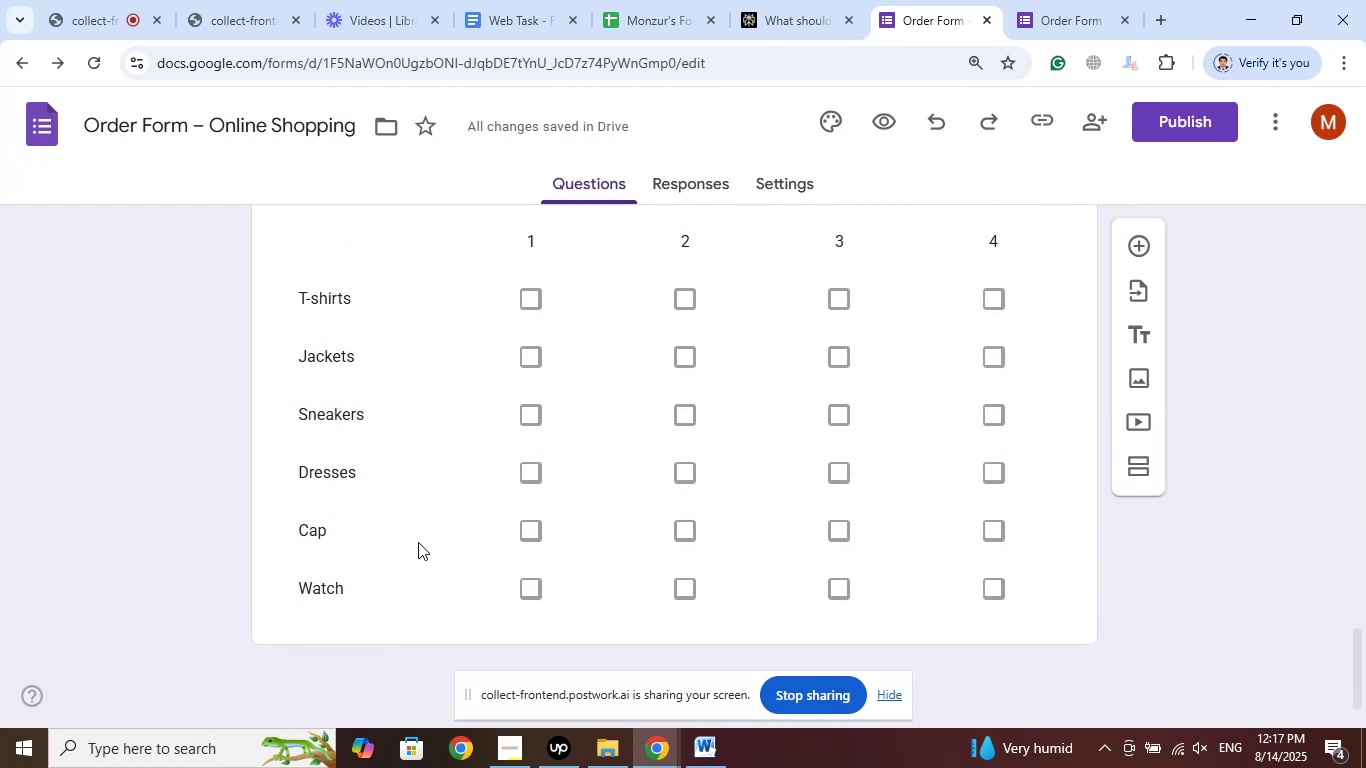 
scroll: coordinate [475, 404], scroll_direction: up, amount: 2.0
 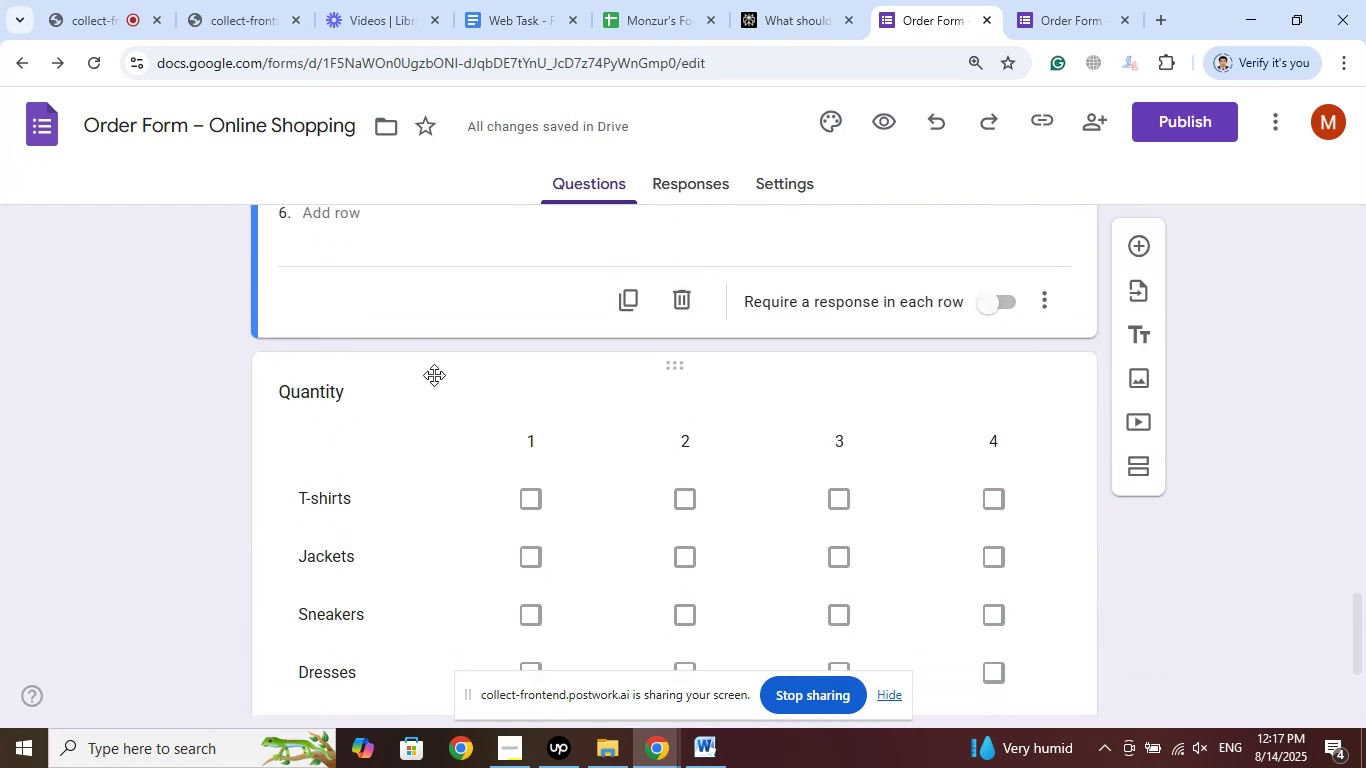 
left_click([434, 375])
 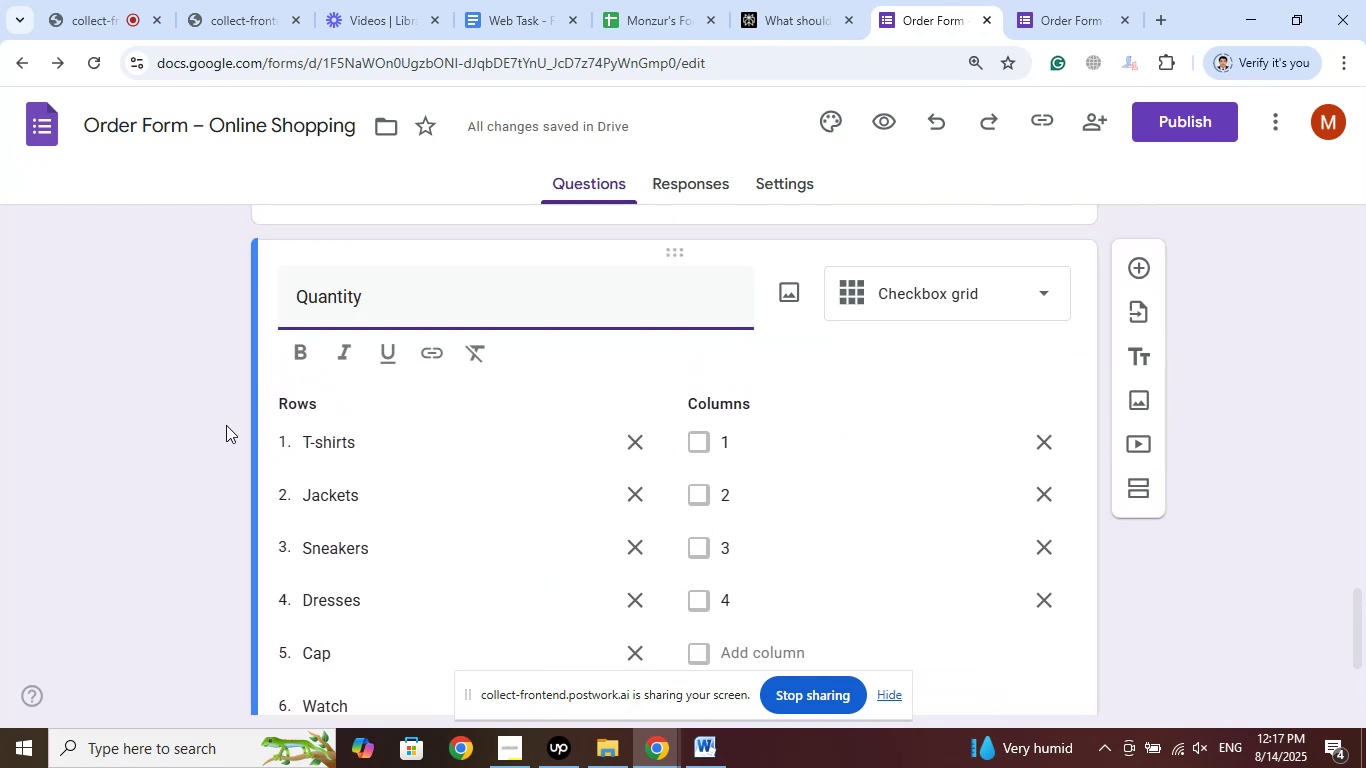 
left_click([161, 453])
 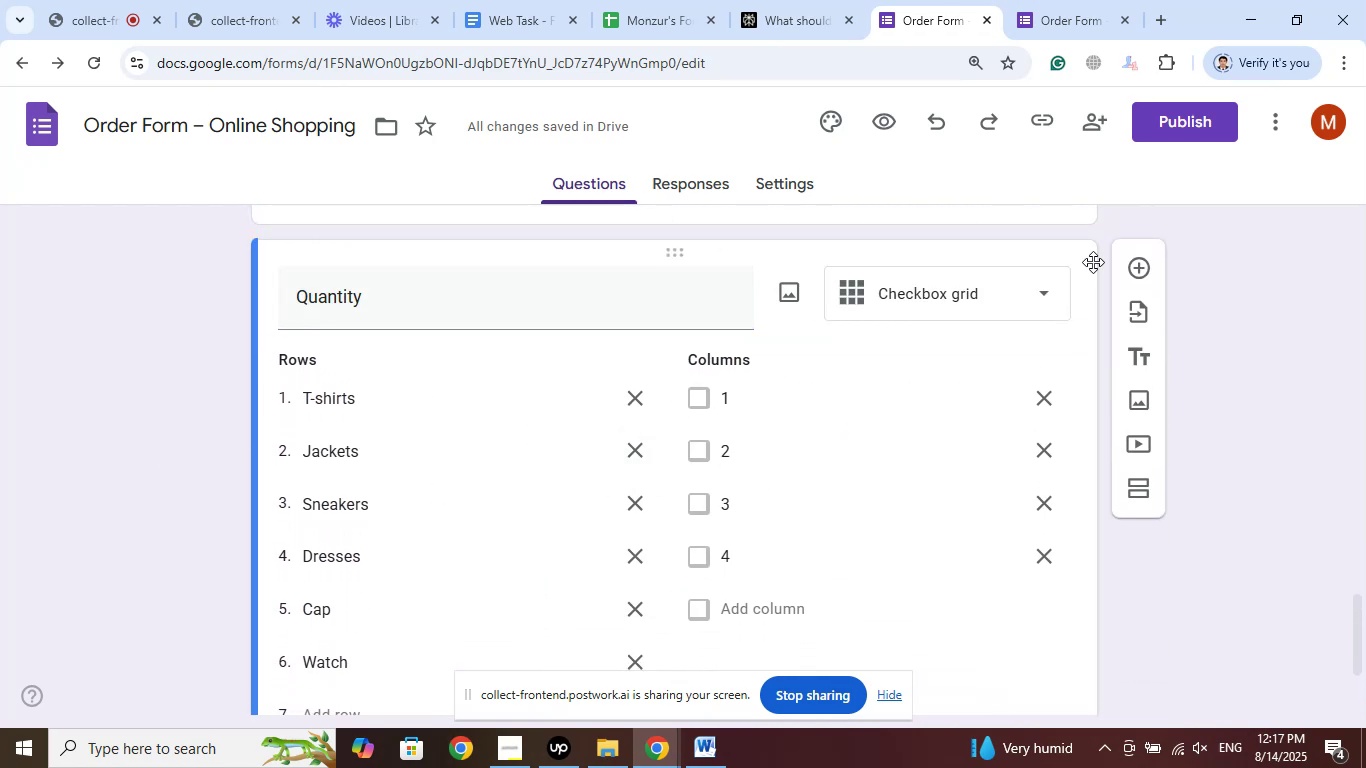 
left_click([1142, 267])
 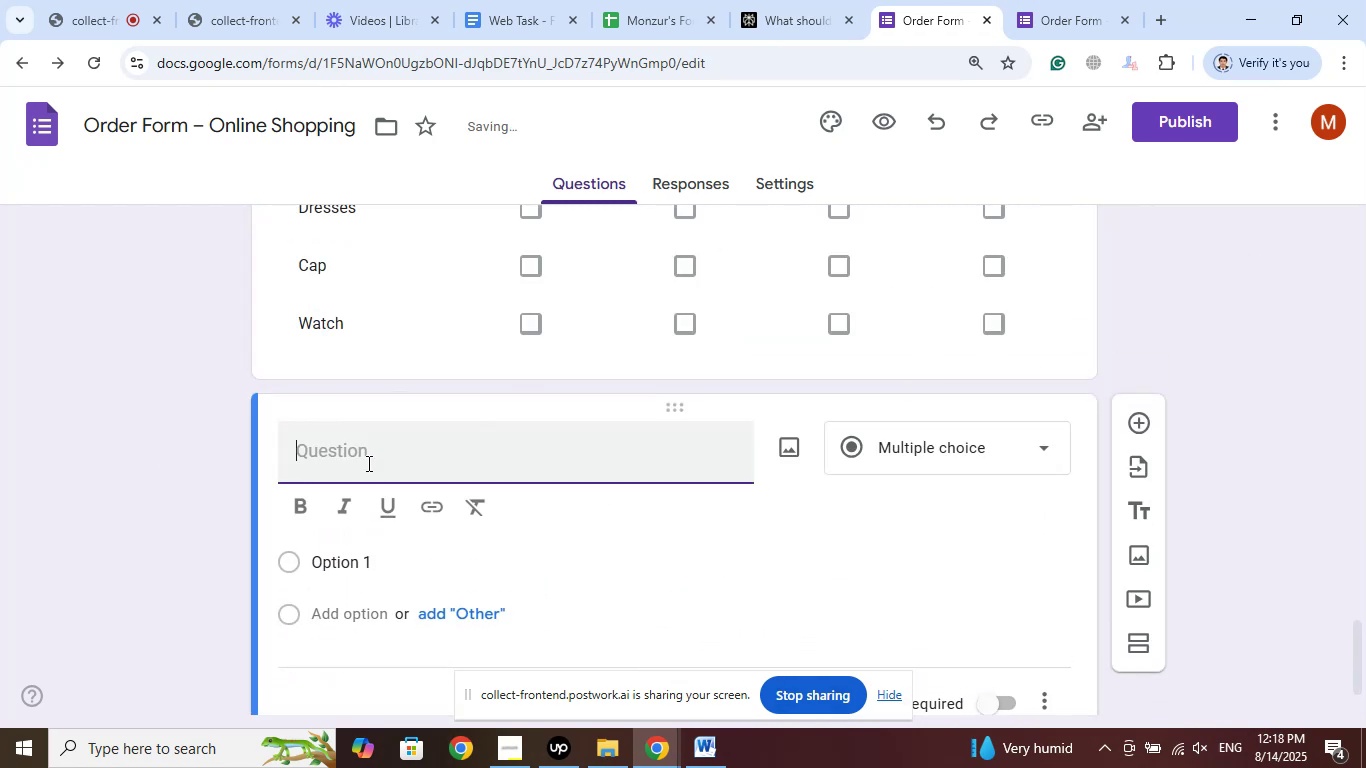 
right_click([363, 443])
 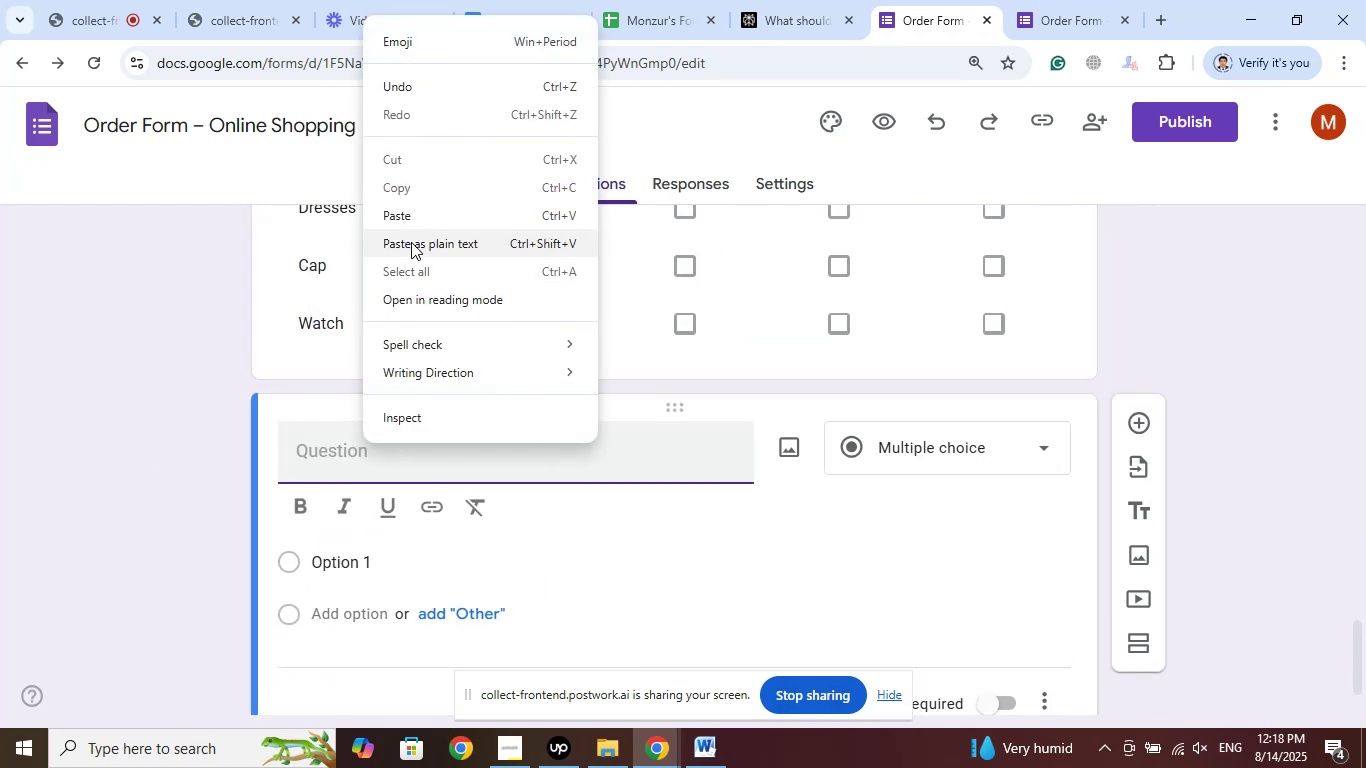 
left_click([410, 208])
 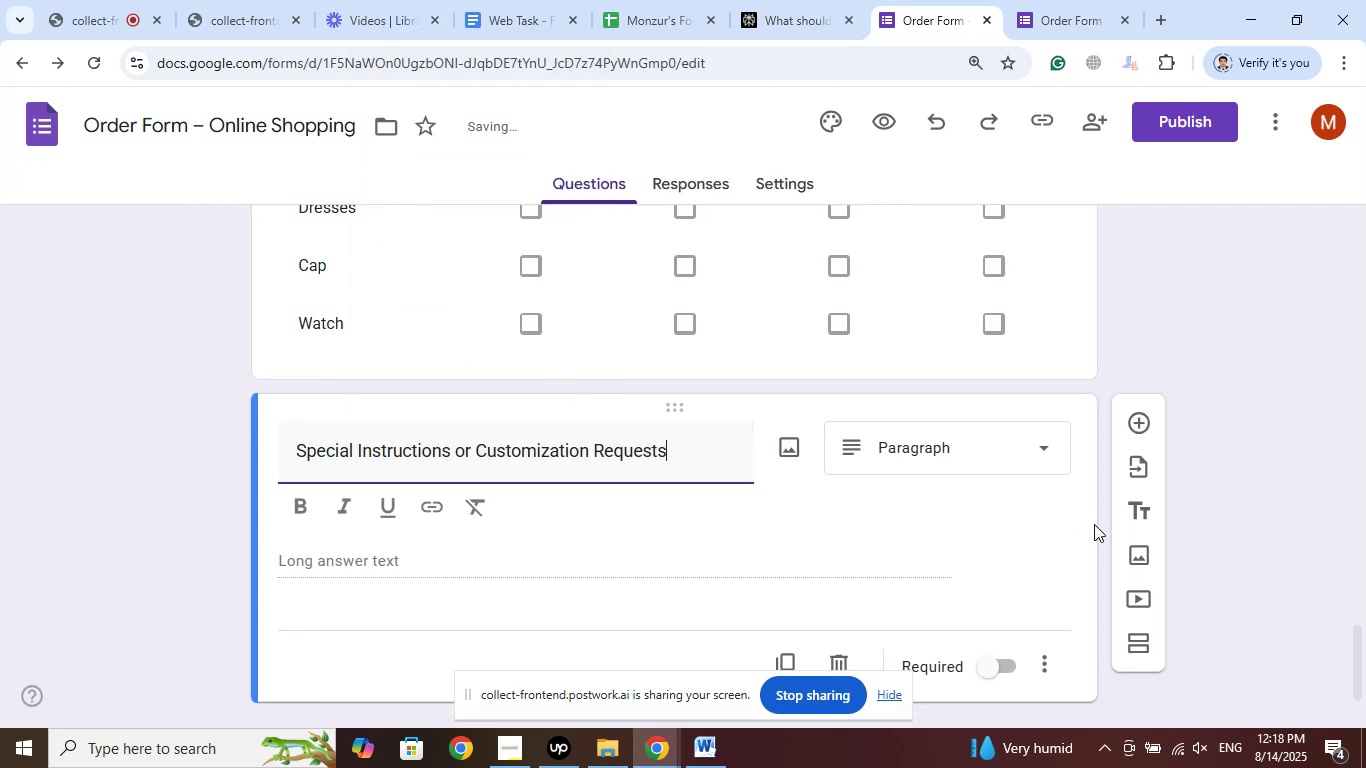 
left_click([813, 0])
 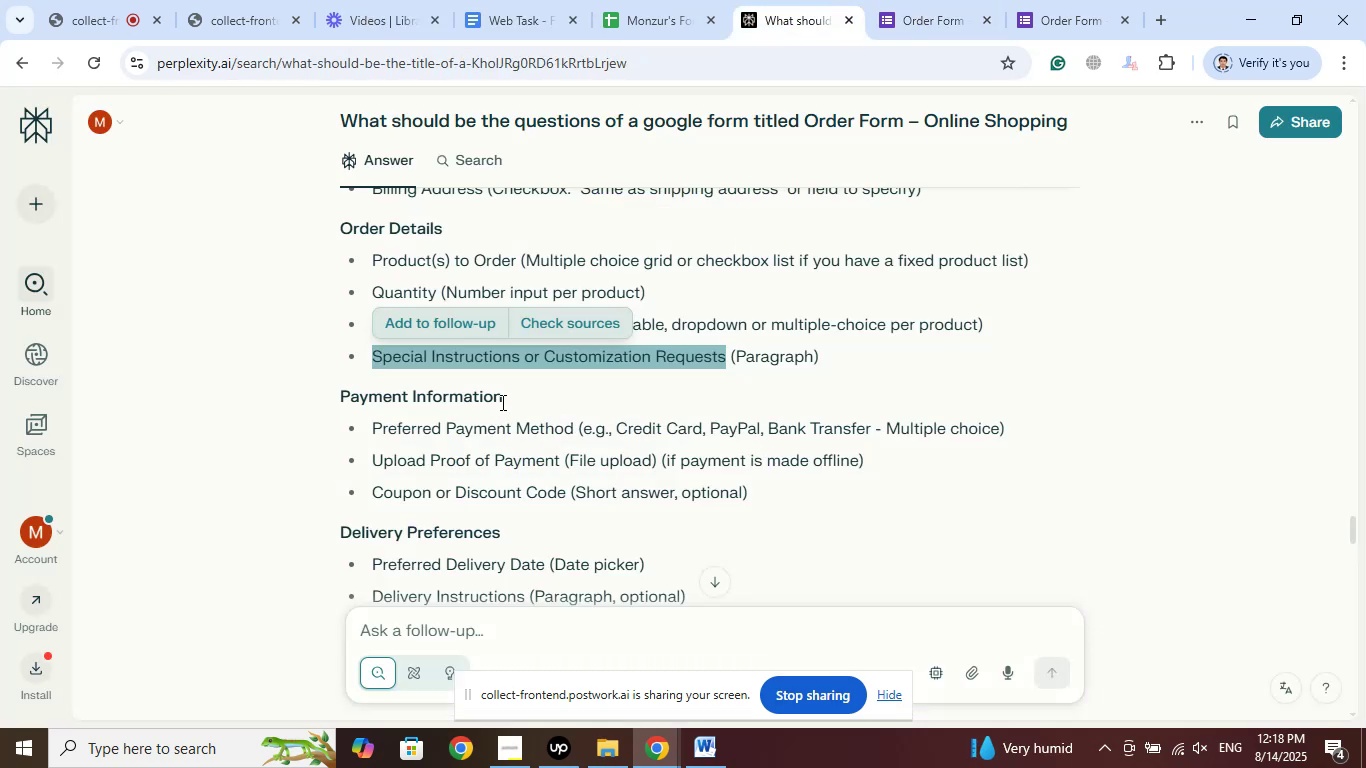 
left_click_drag(start_coordinate=[501, 397], to_coordinate=[341, 398])
 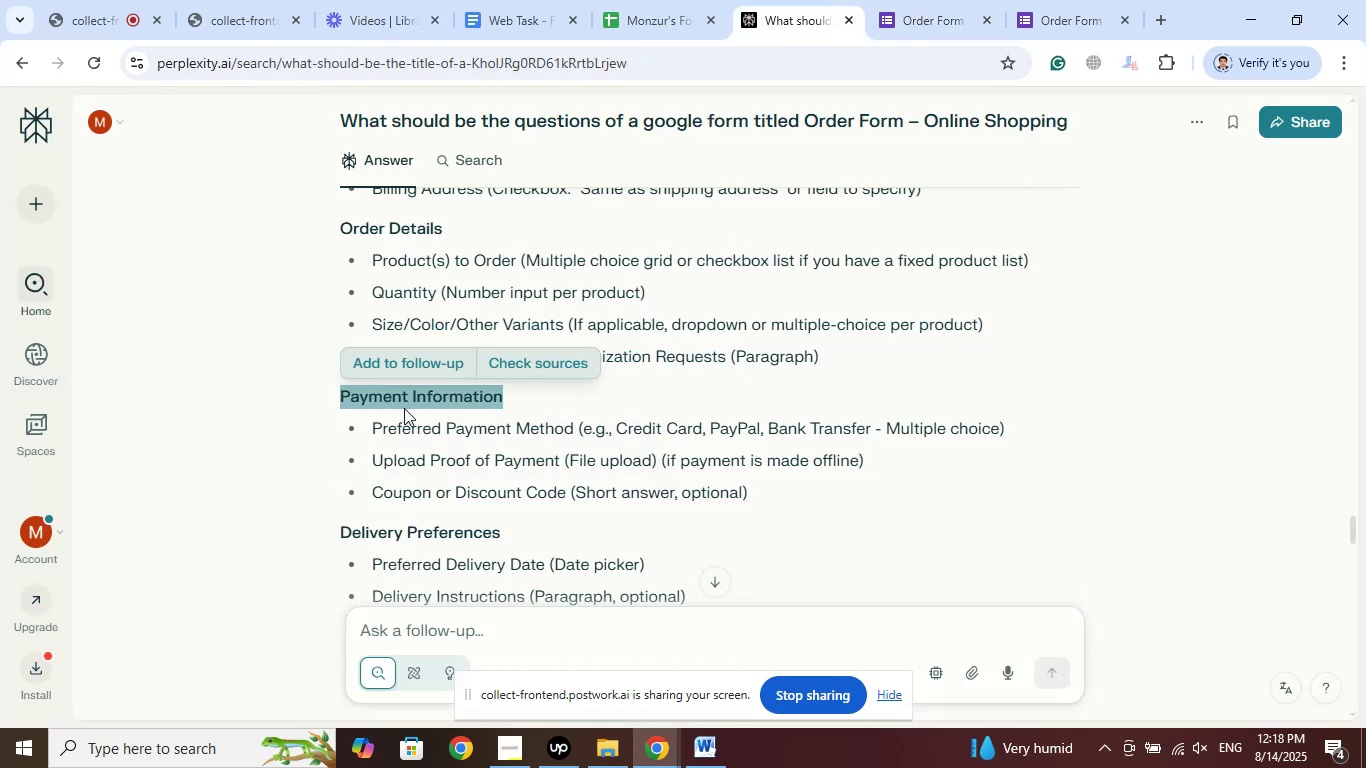 
right_click([404, 408])
 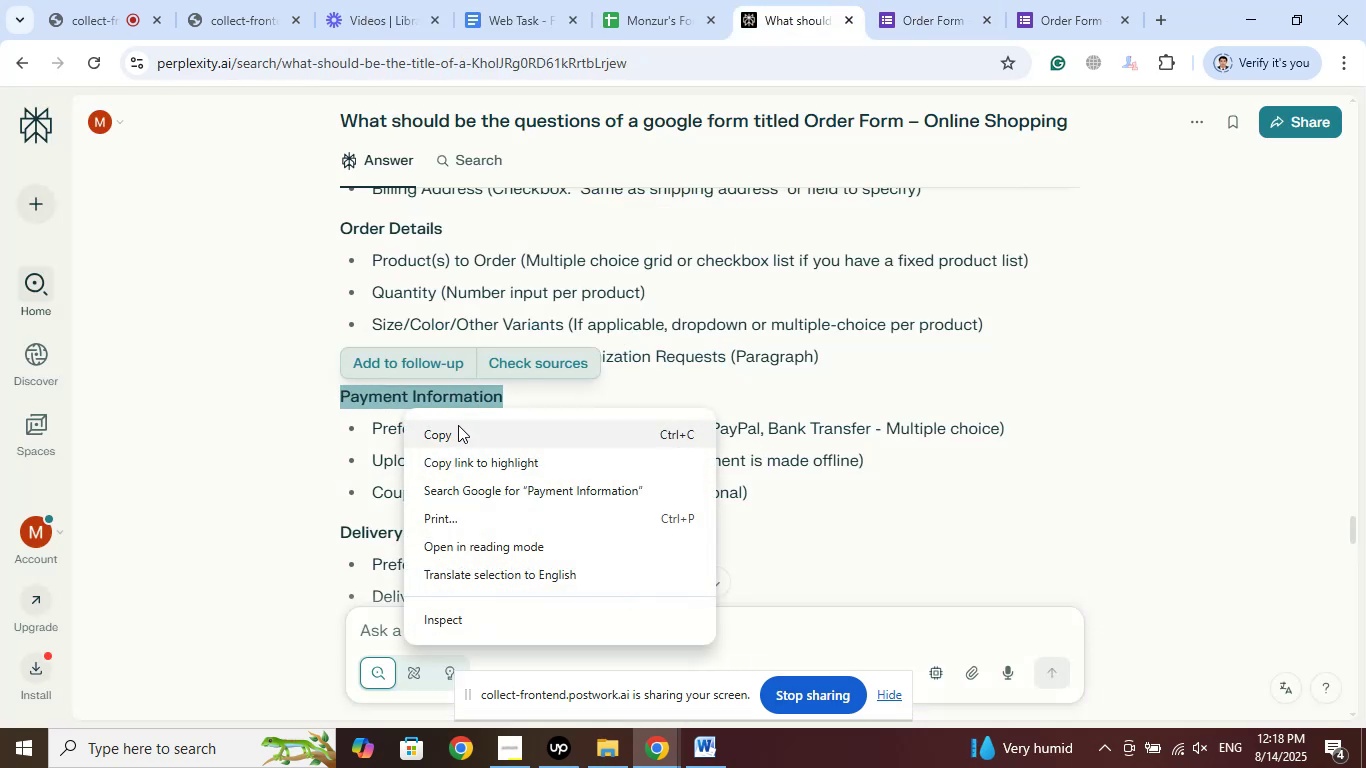 
left_click([458, 426])
 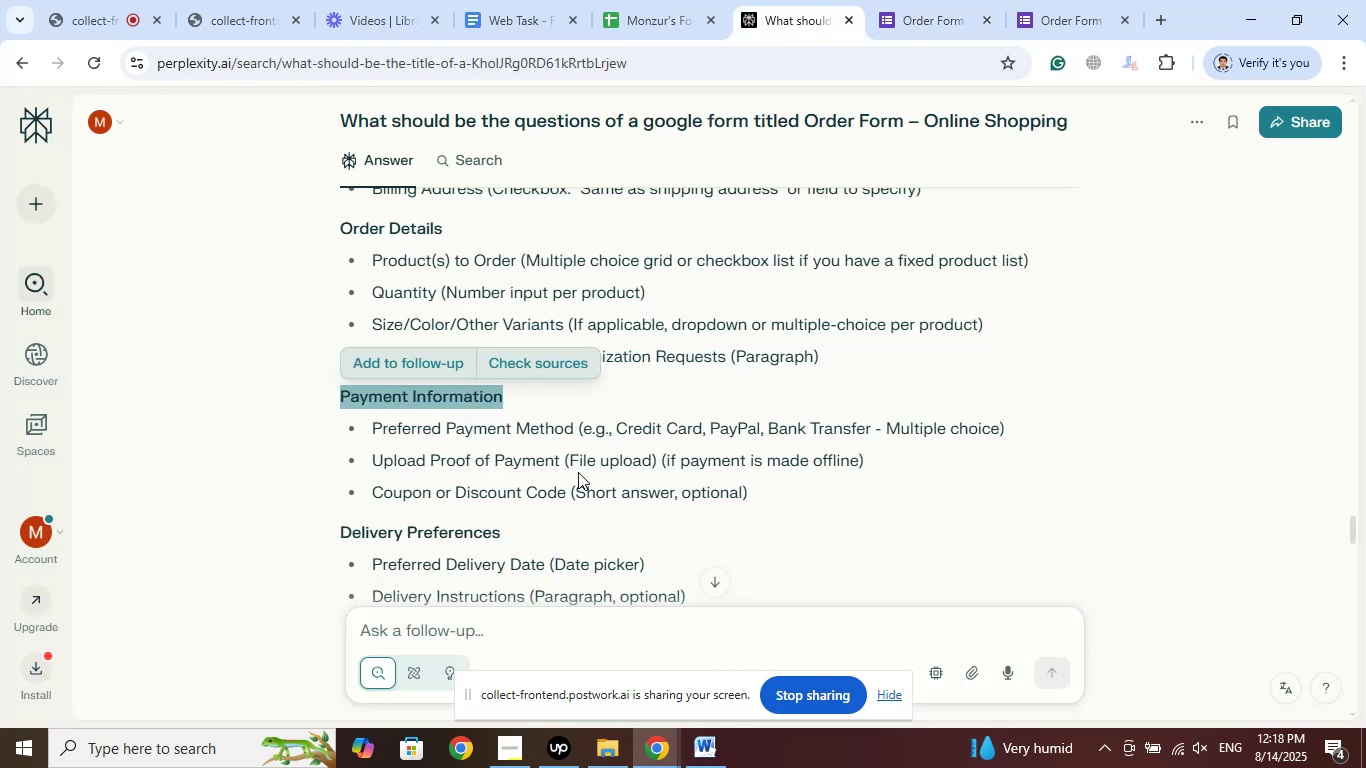 
scroll: coordinate [578, 472], scroll_direction: down, amount: 1.0
 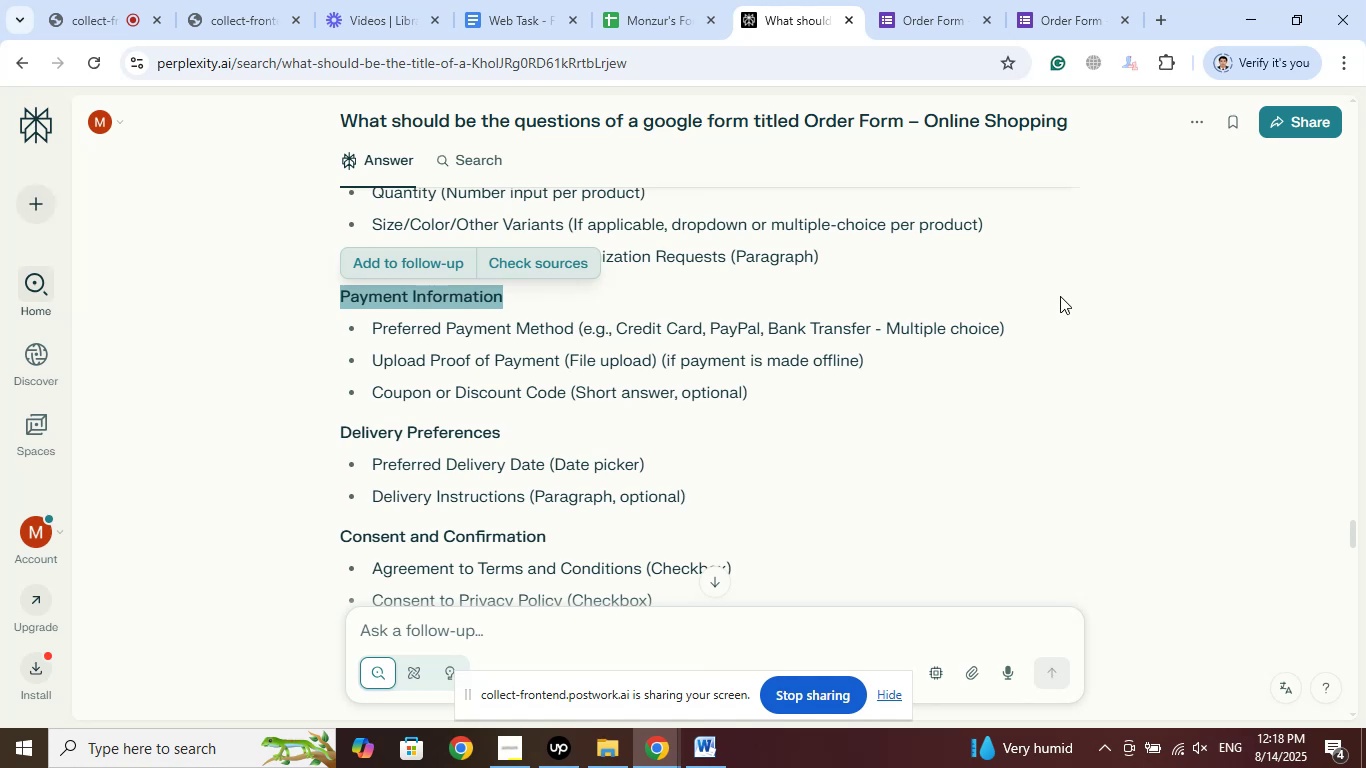 
left_click([1083, 0])
 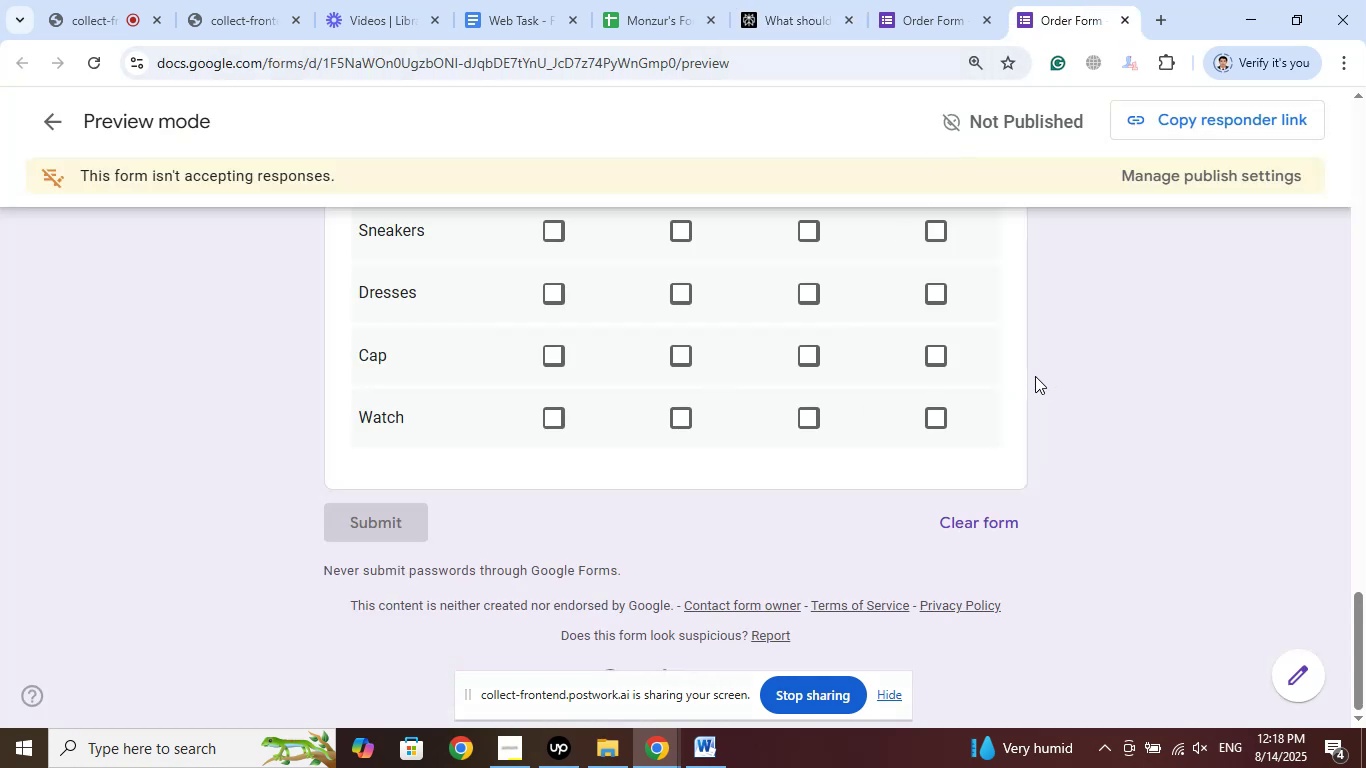 
left_click([934, 0])
 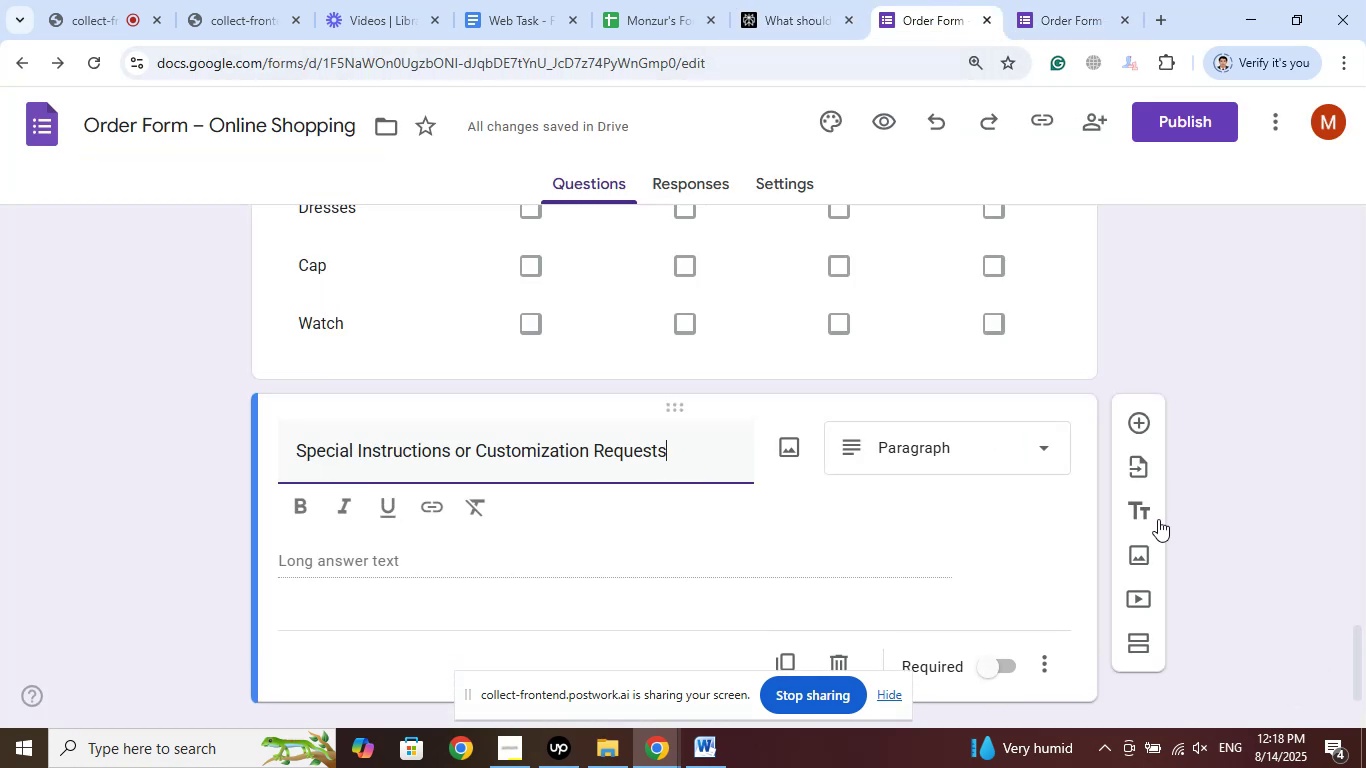 
left_click([1151, 514])
 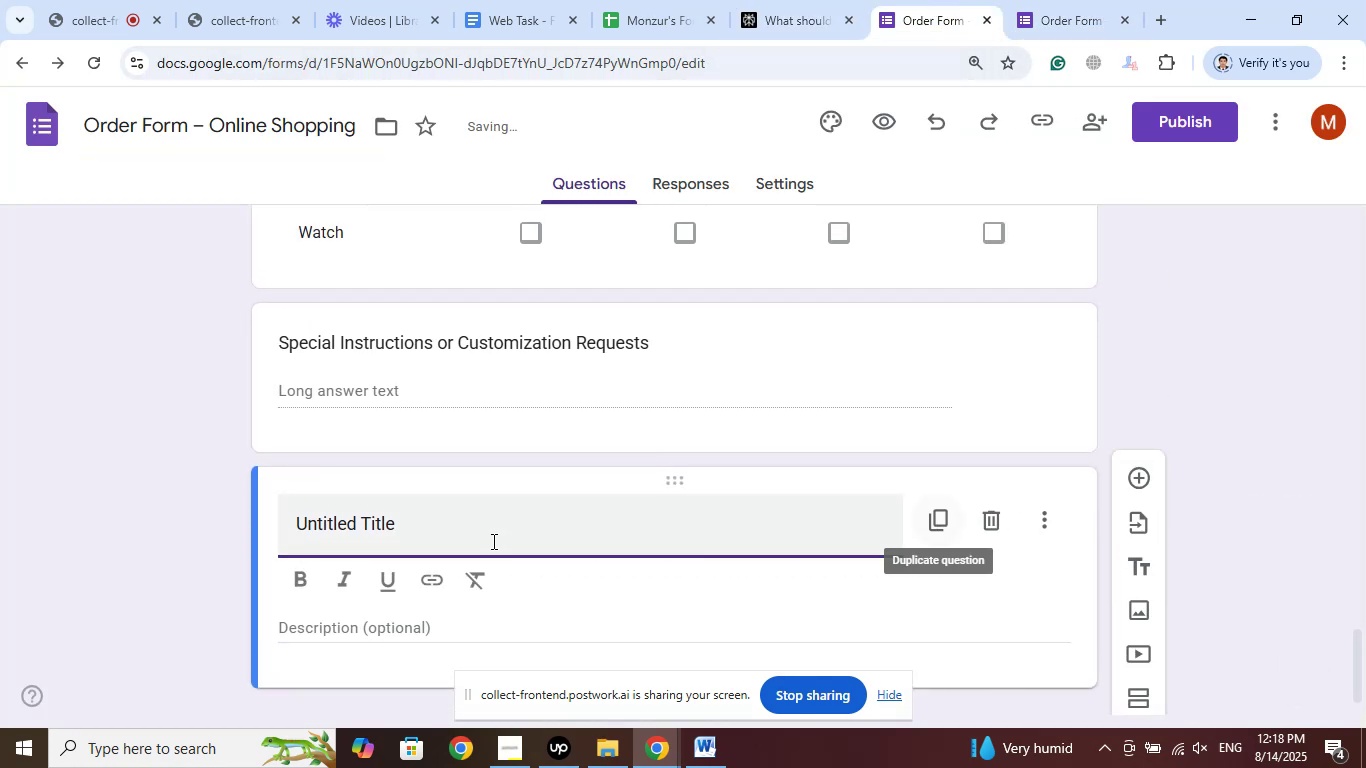 
left_click_drag(start_coordinate=[463, 524], to_coordinate=[205, 528])
 